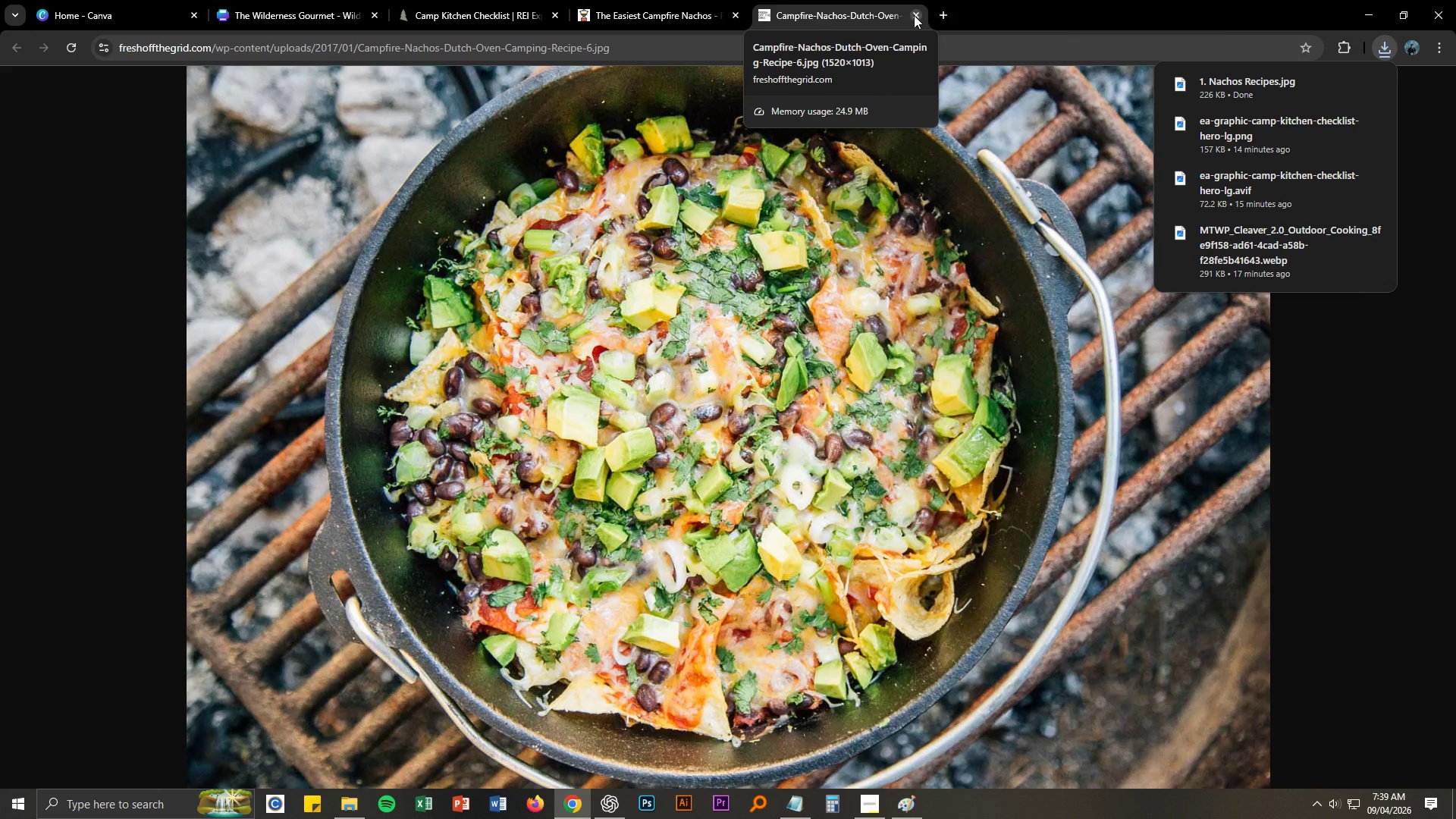 
left_click([914, 15])
 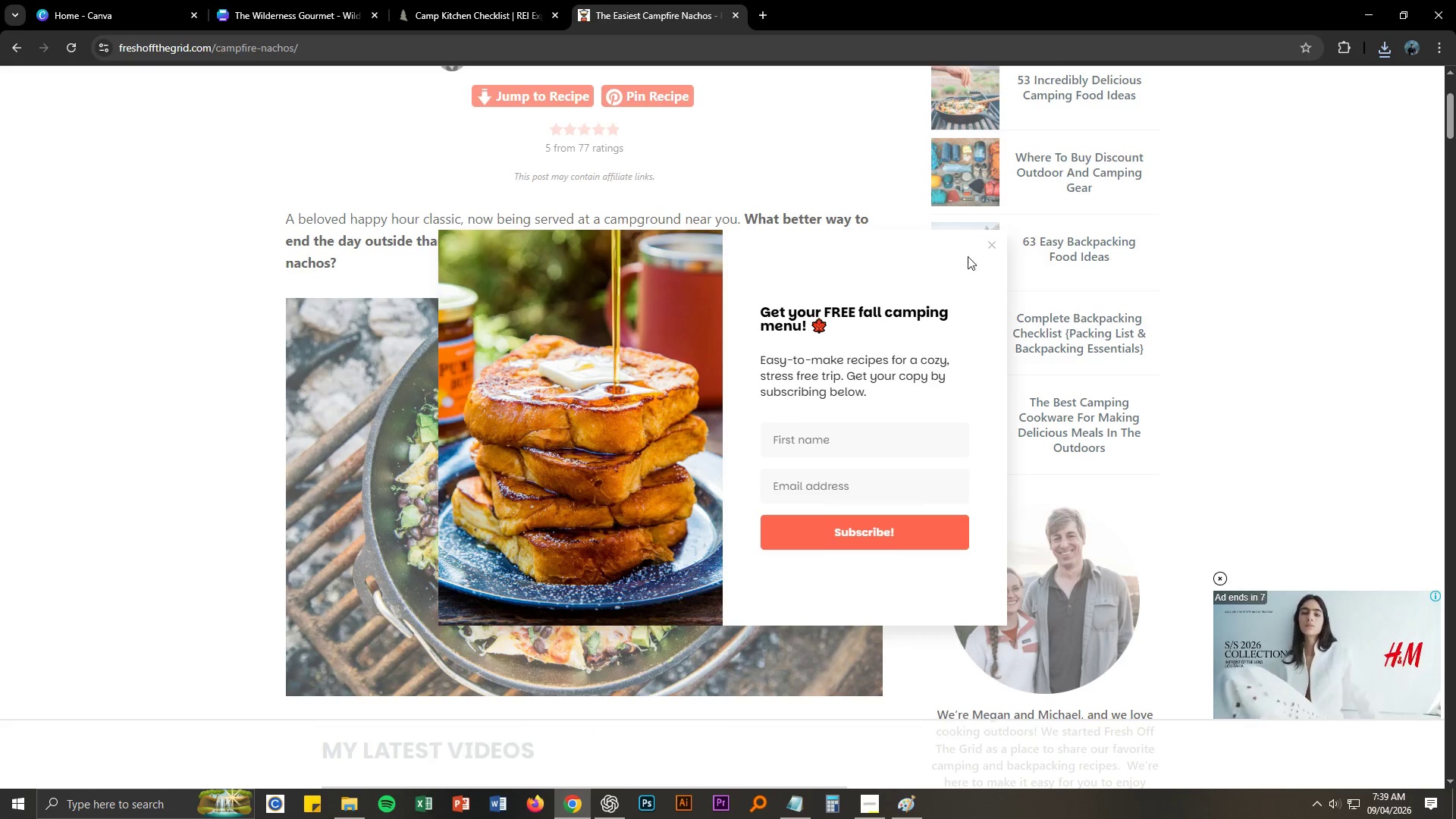 
left_click([993, 247])
 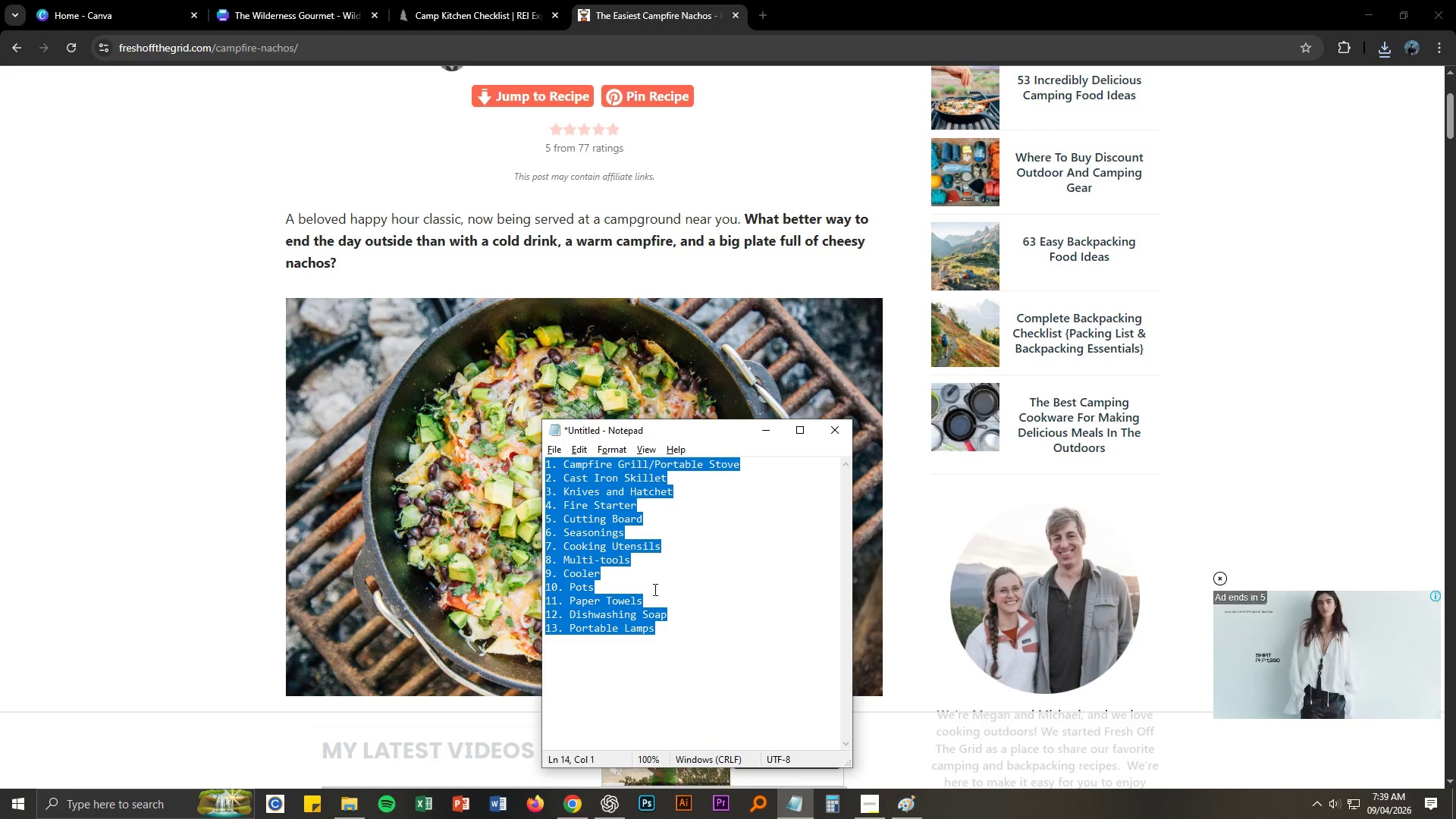 
left_click([256, 337])
 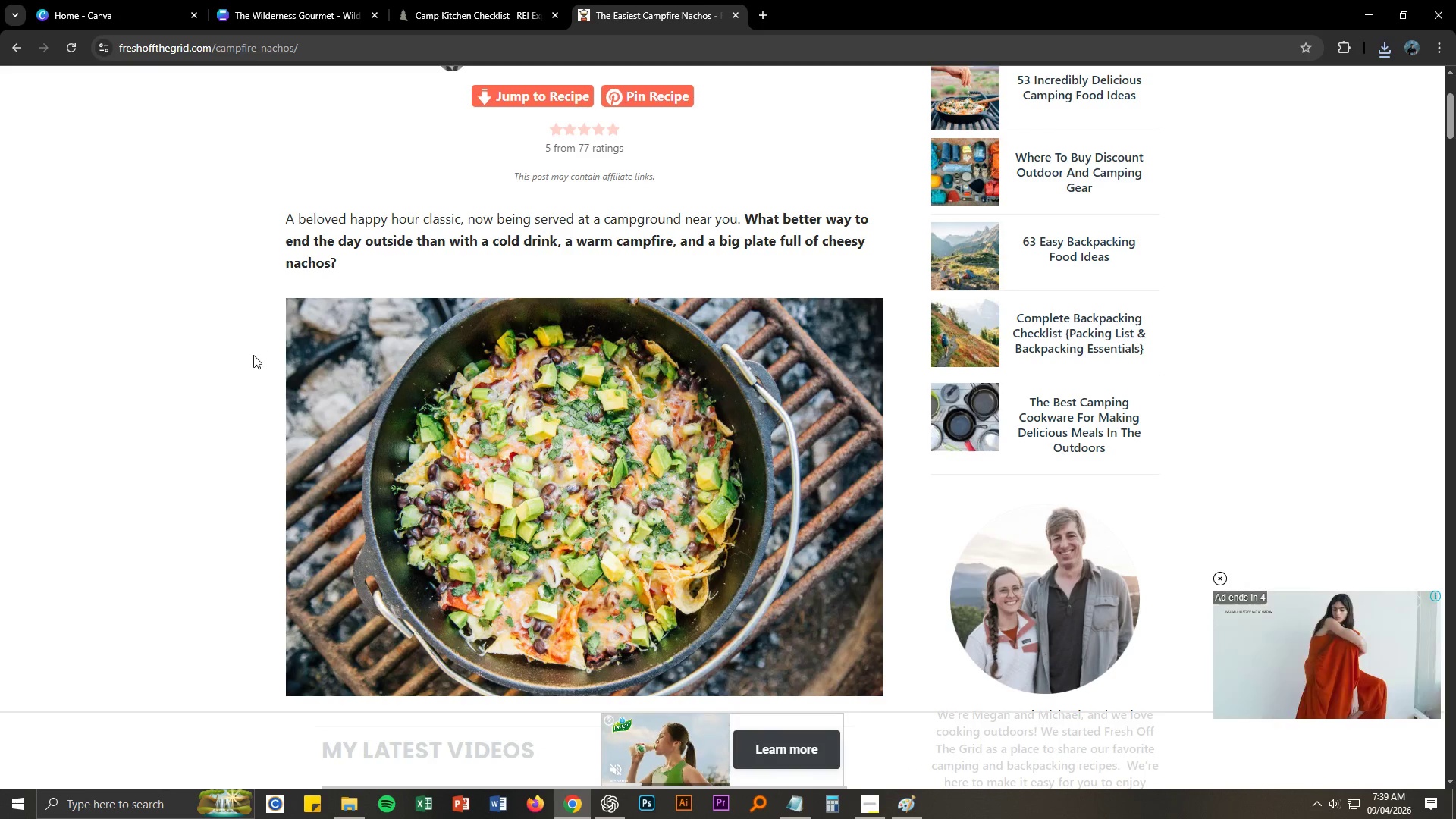 
scroll: coordinate [247, 336], scroll_direction: up, amount: 5.0
 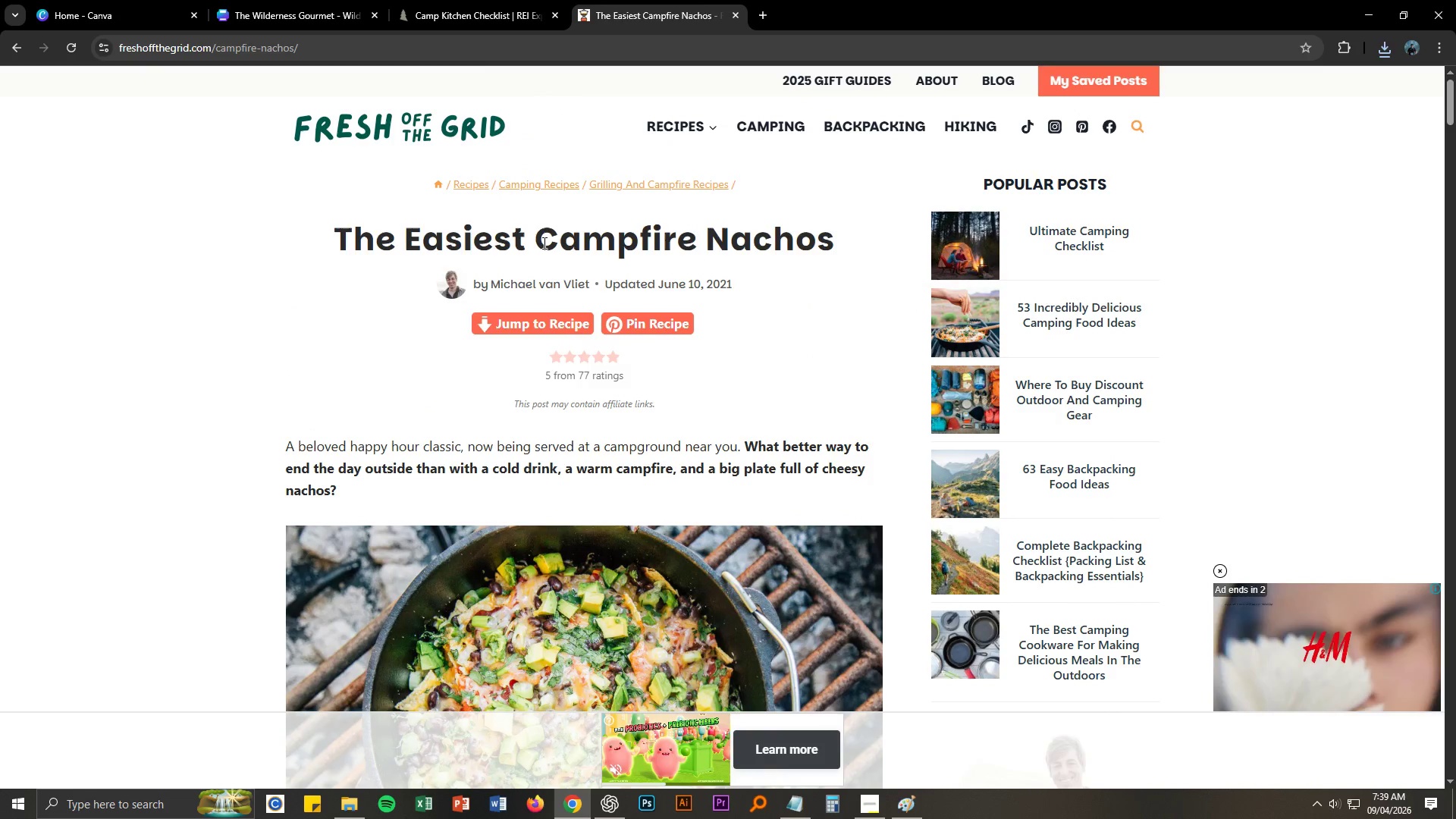 
left_click_drag(start_coordinate=[542, 243], to_coordinate=[839, 244])
 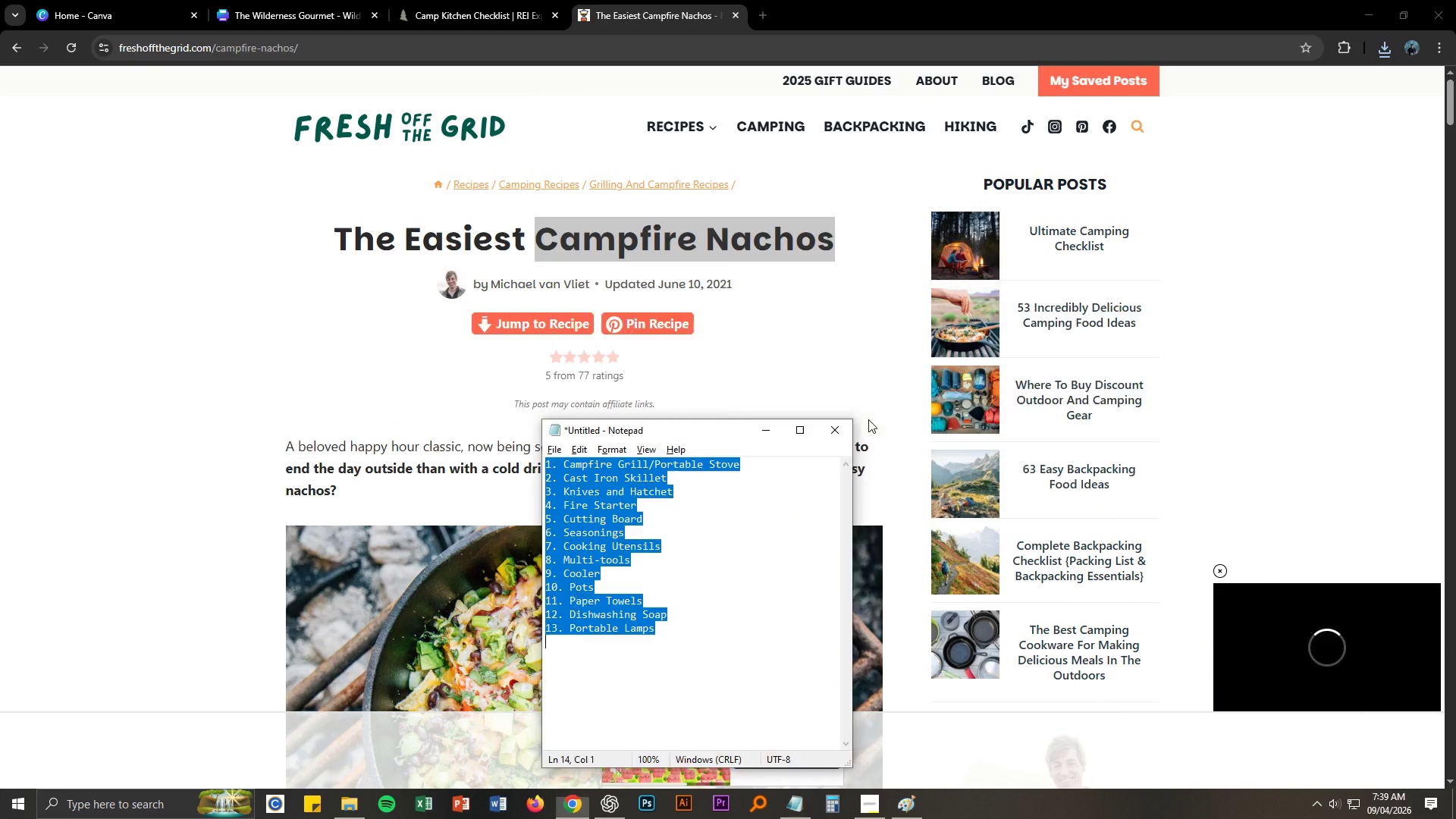 
key(Control+ControlLeft)
 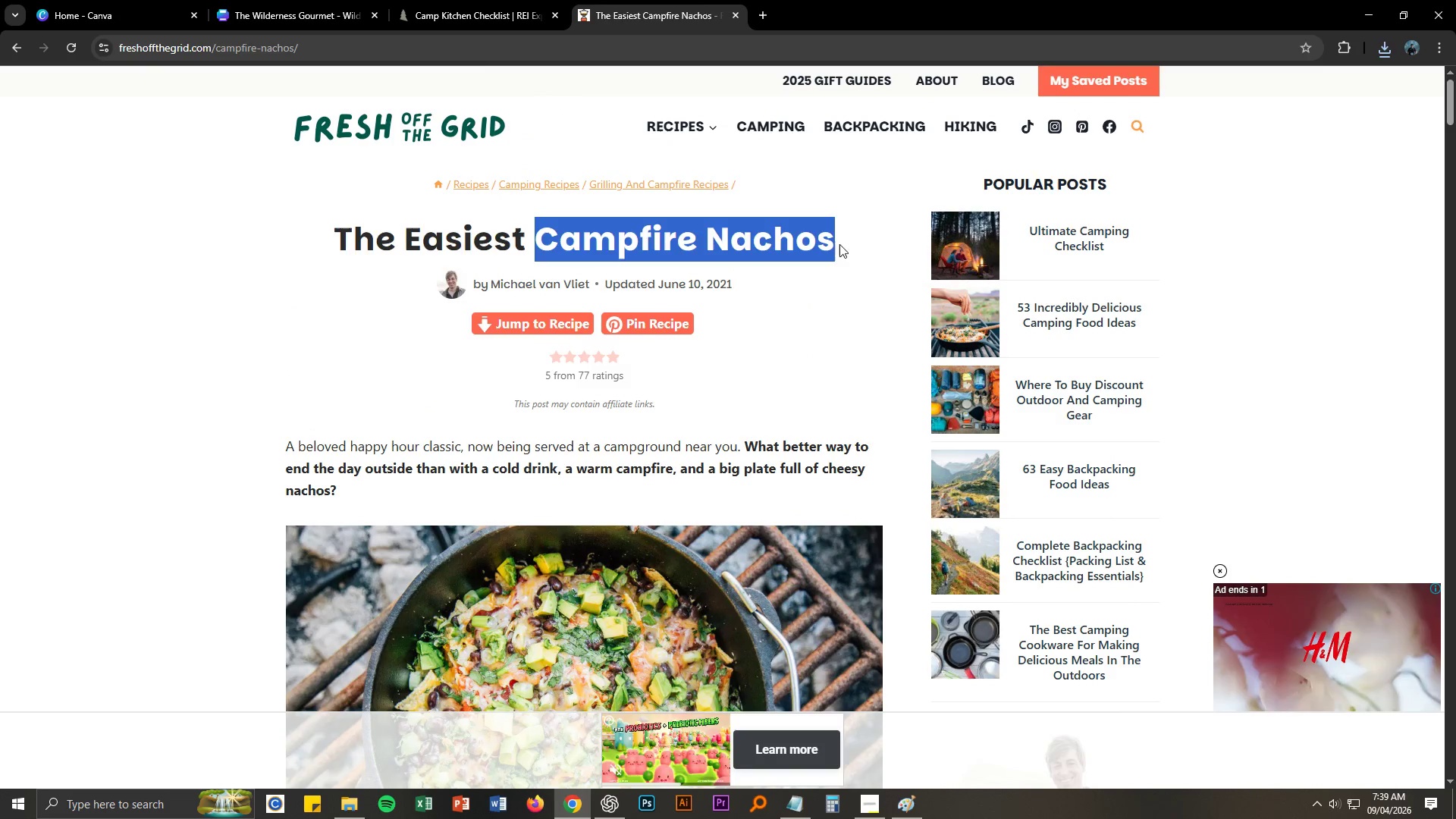 
key(Control+C)
 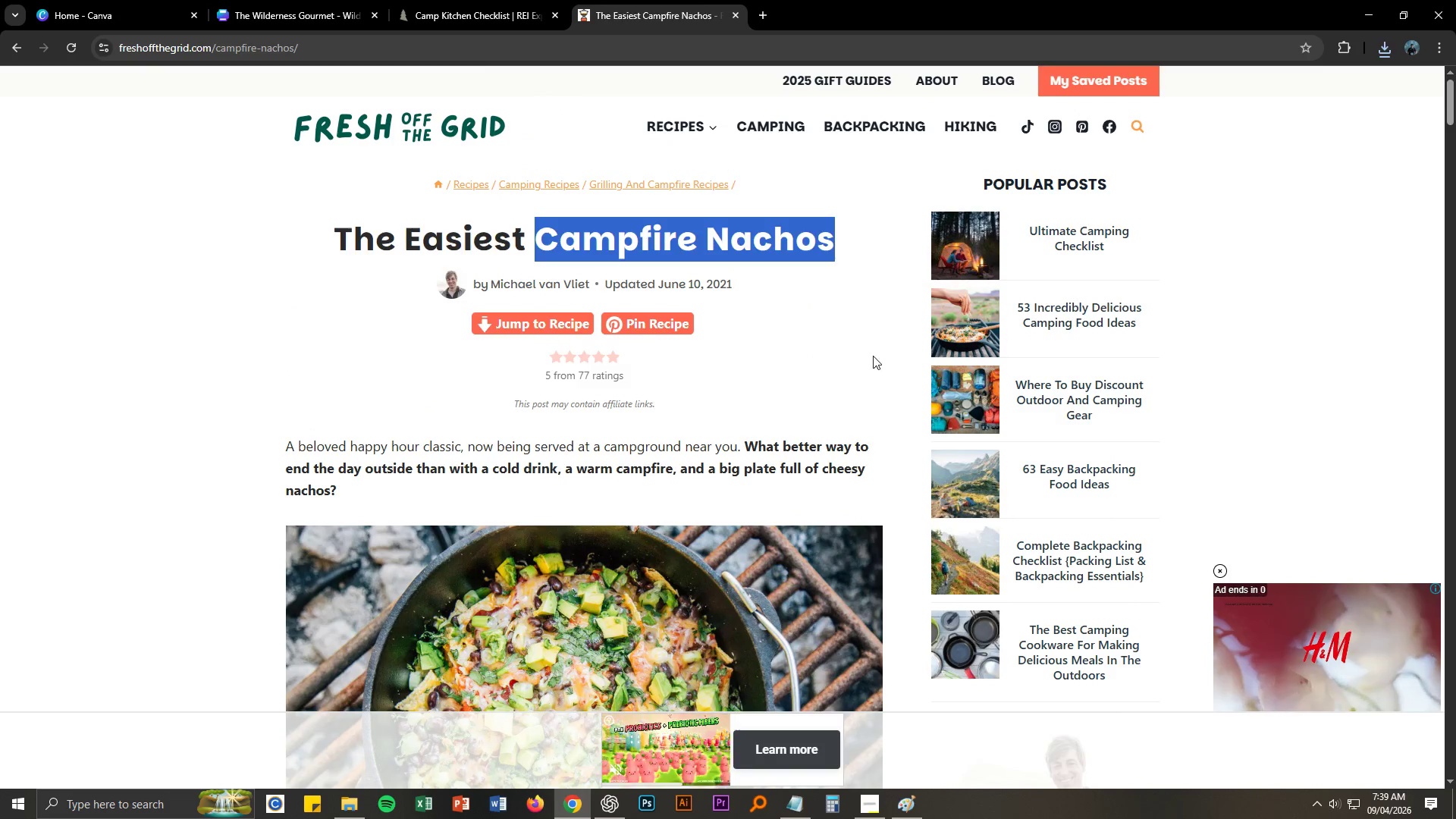 
key(Alt+AltLeft)
 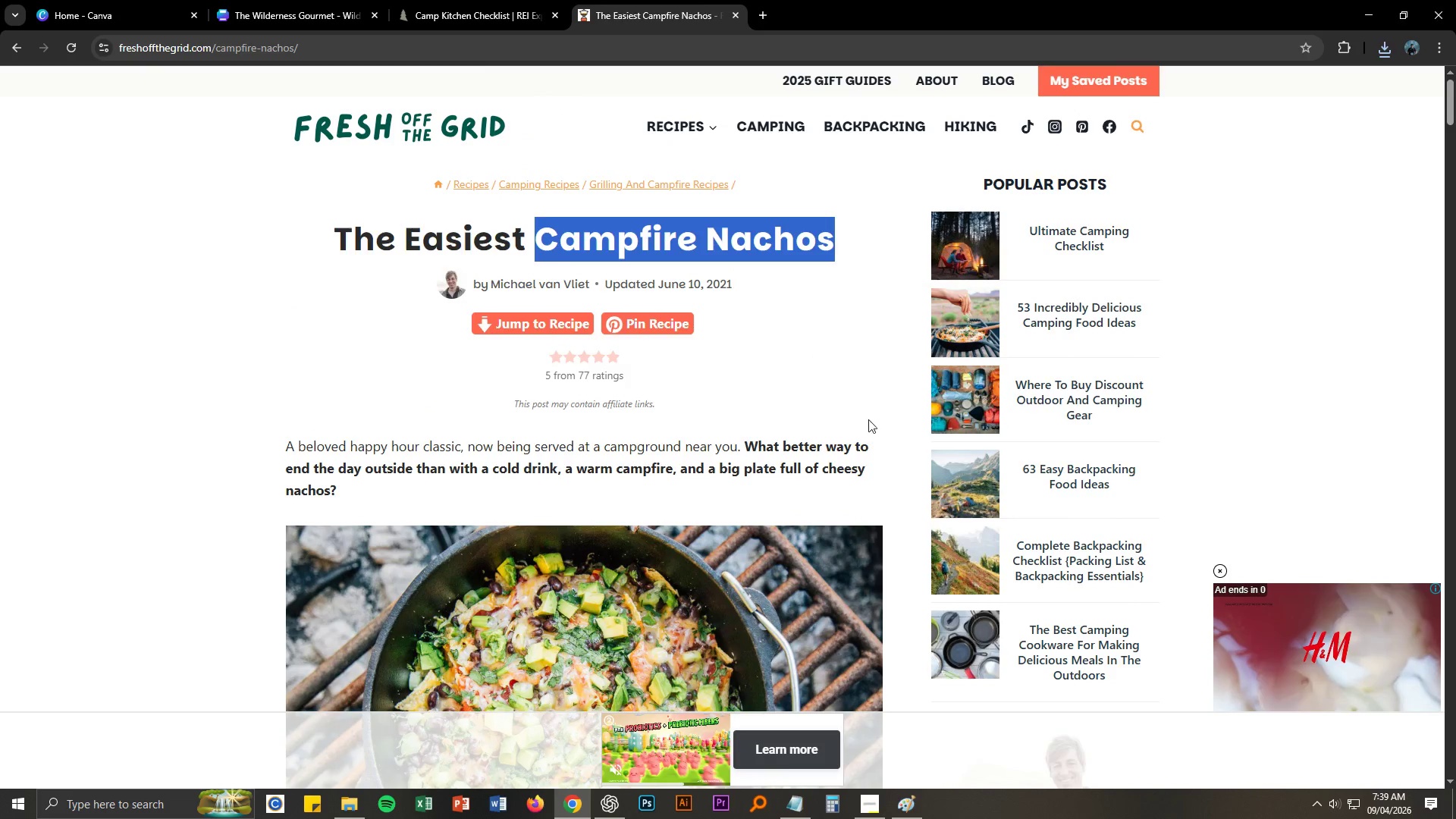 
key(Alt+Tab)
 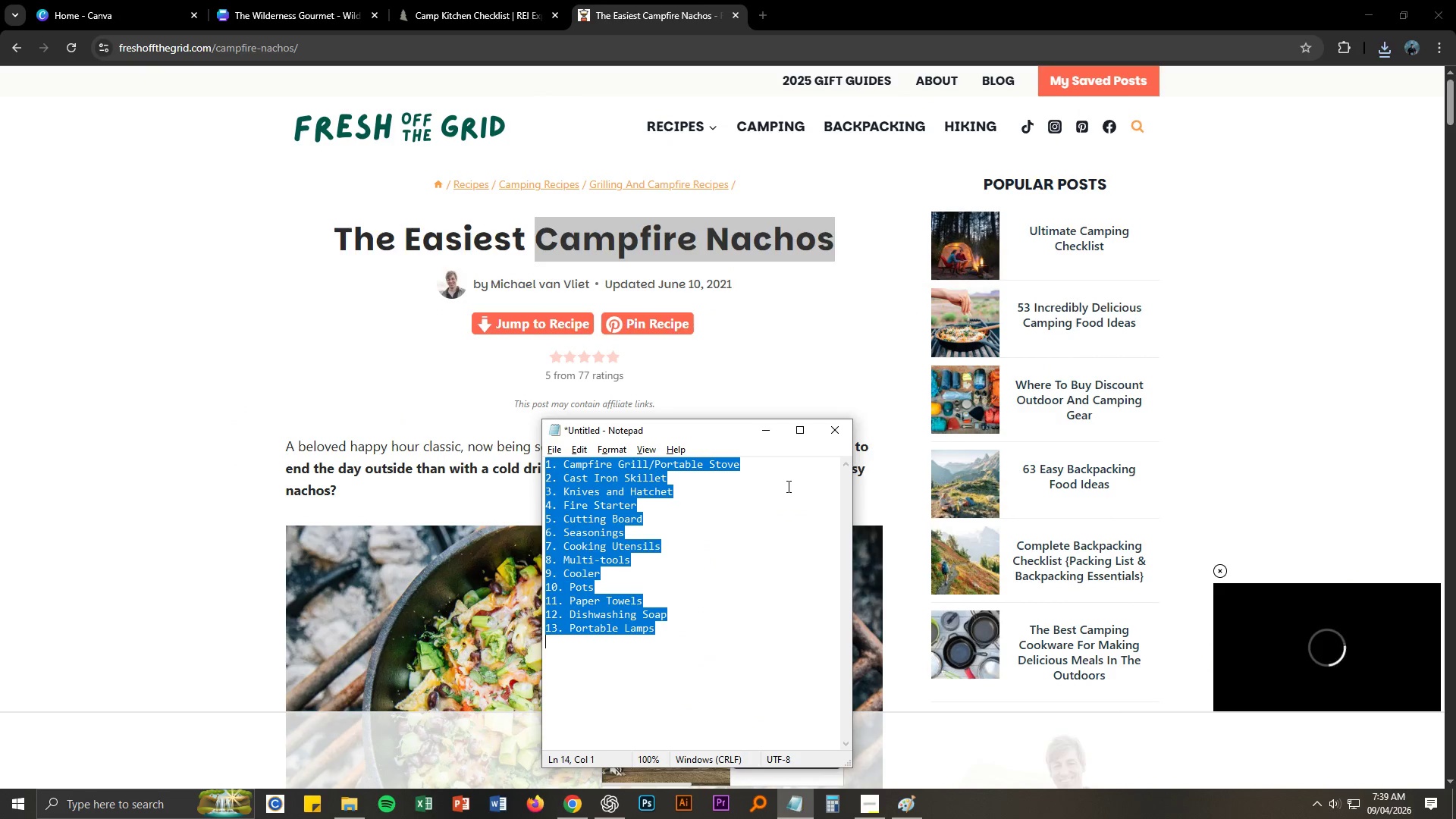 
key(Control+ControlLeft)
 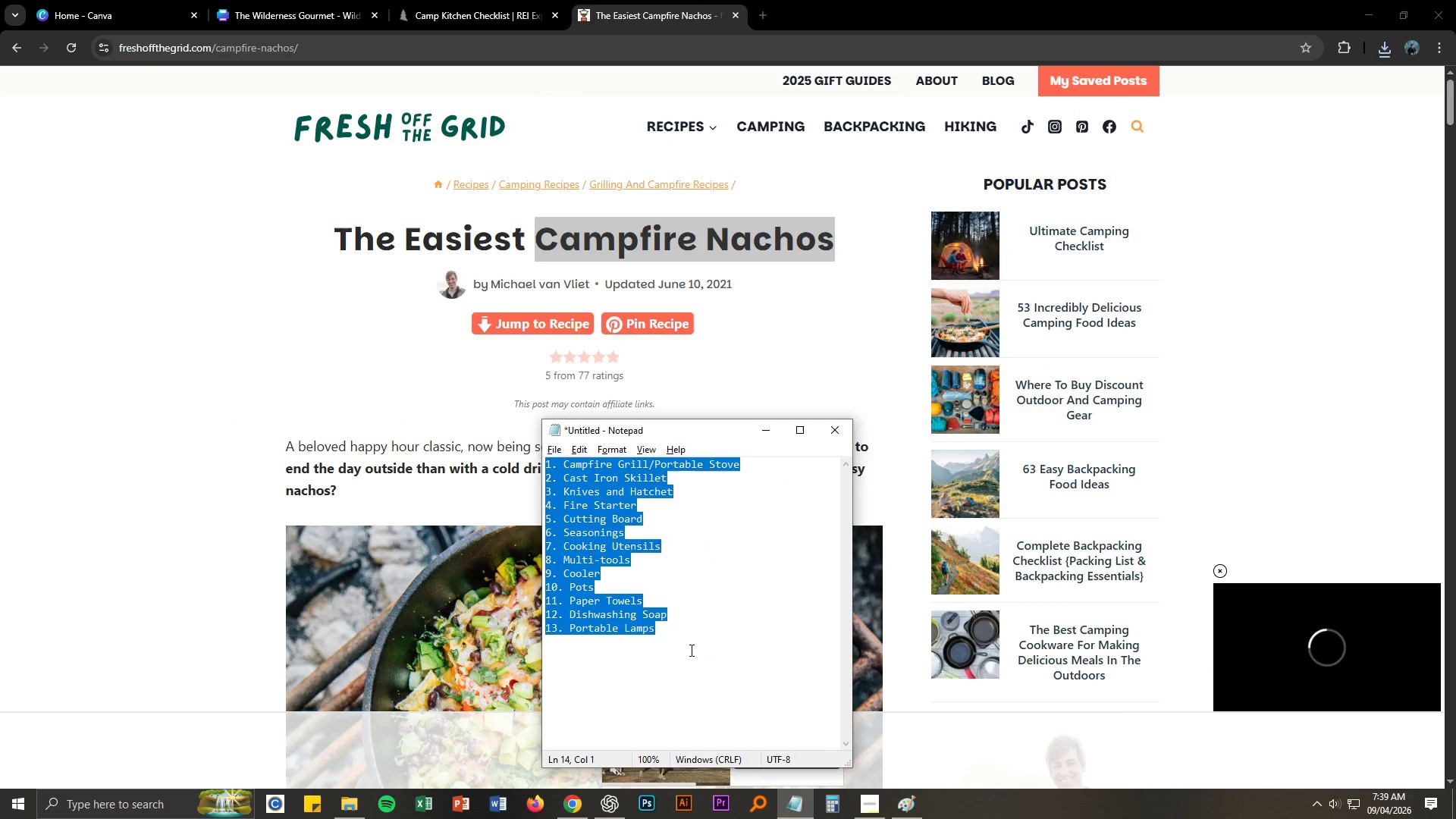 
key(Control+V)
 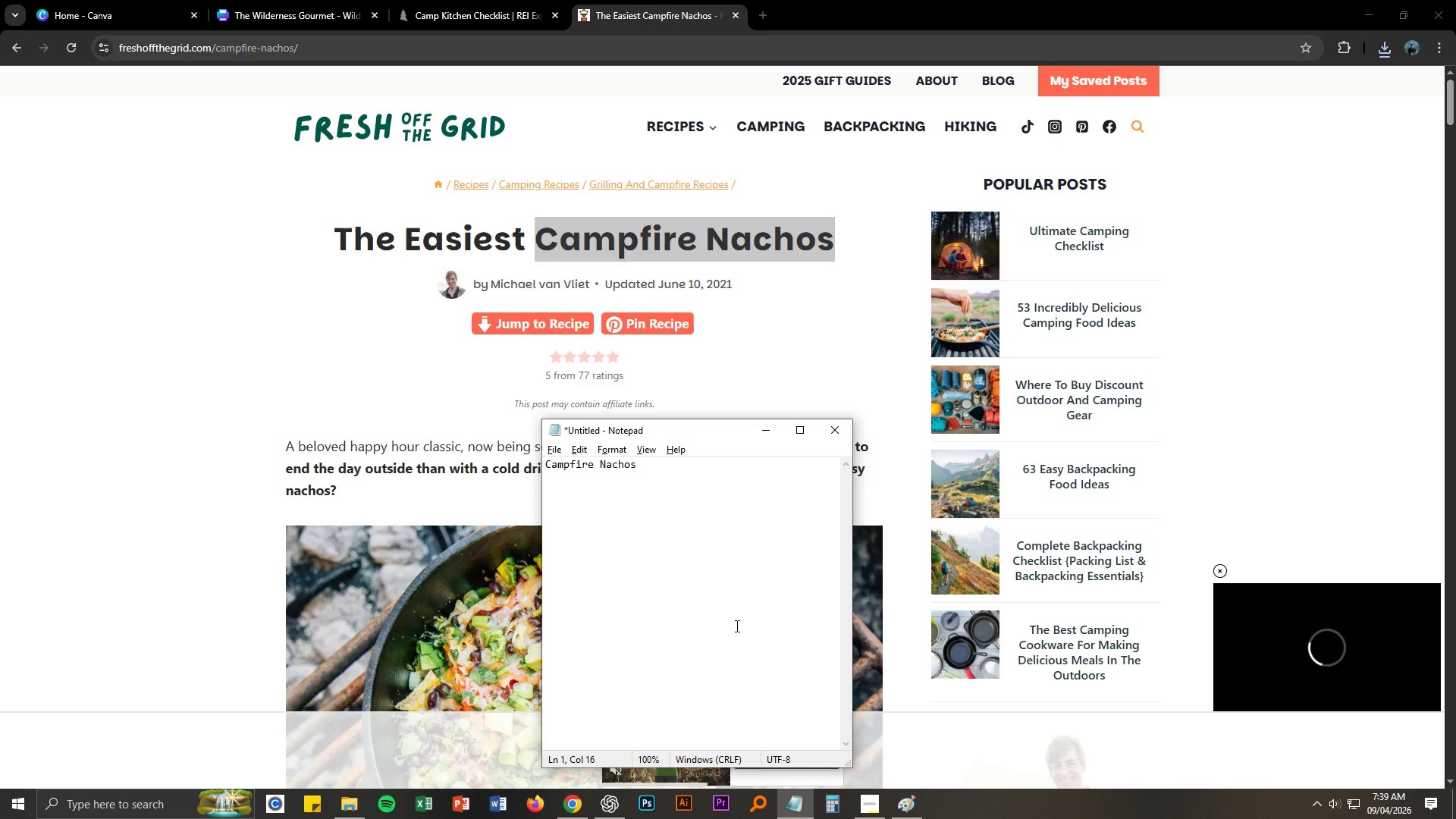 
key(Enter)
 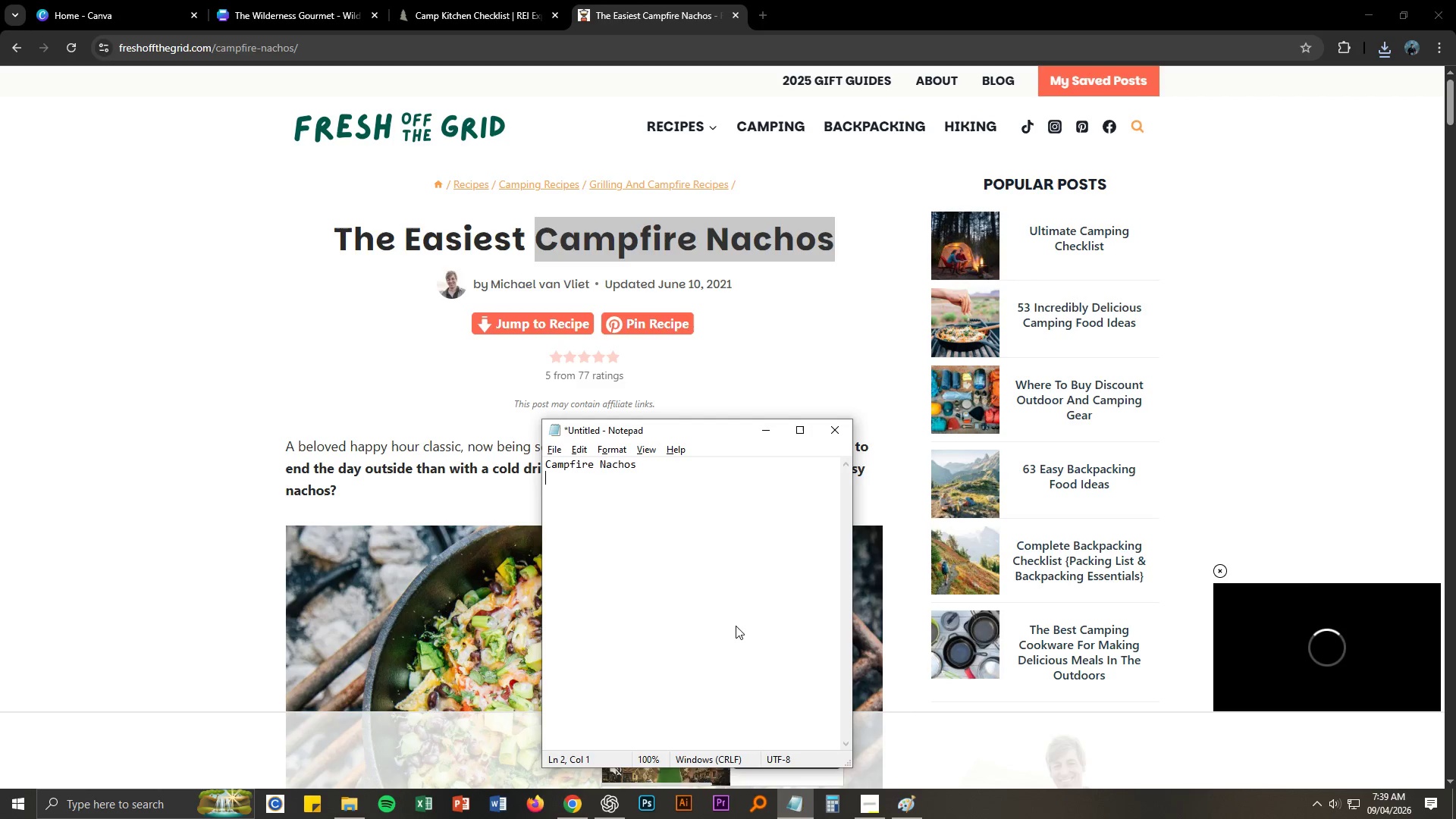 
key(Enter)
 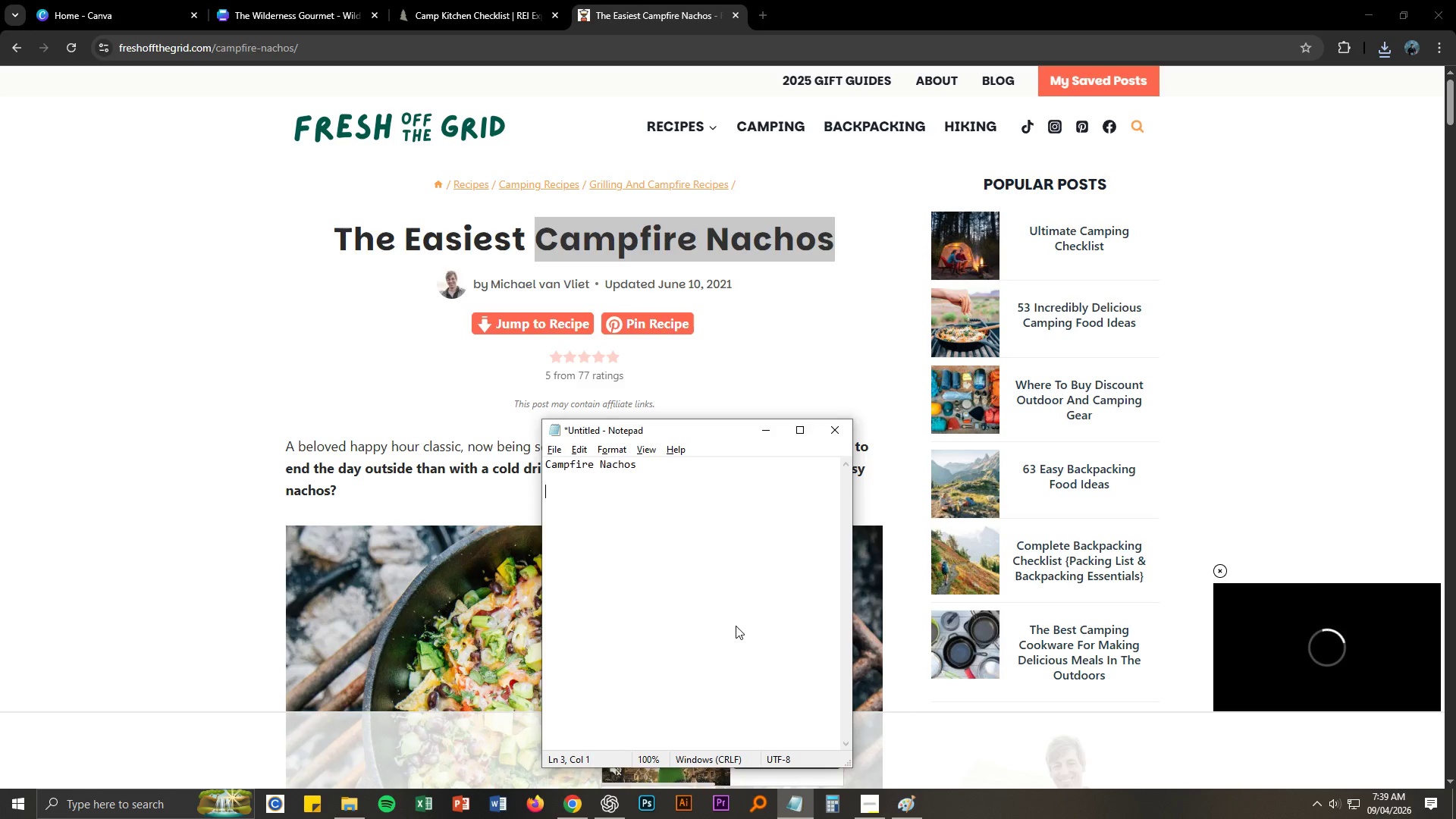 
key(Alt+AltLeft)
 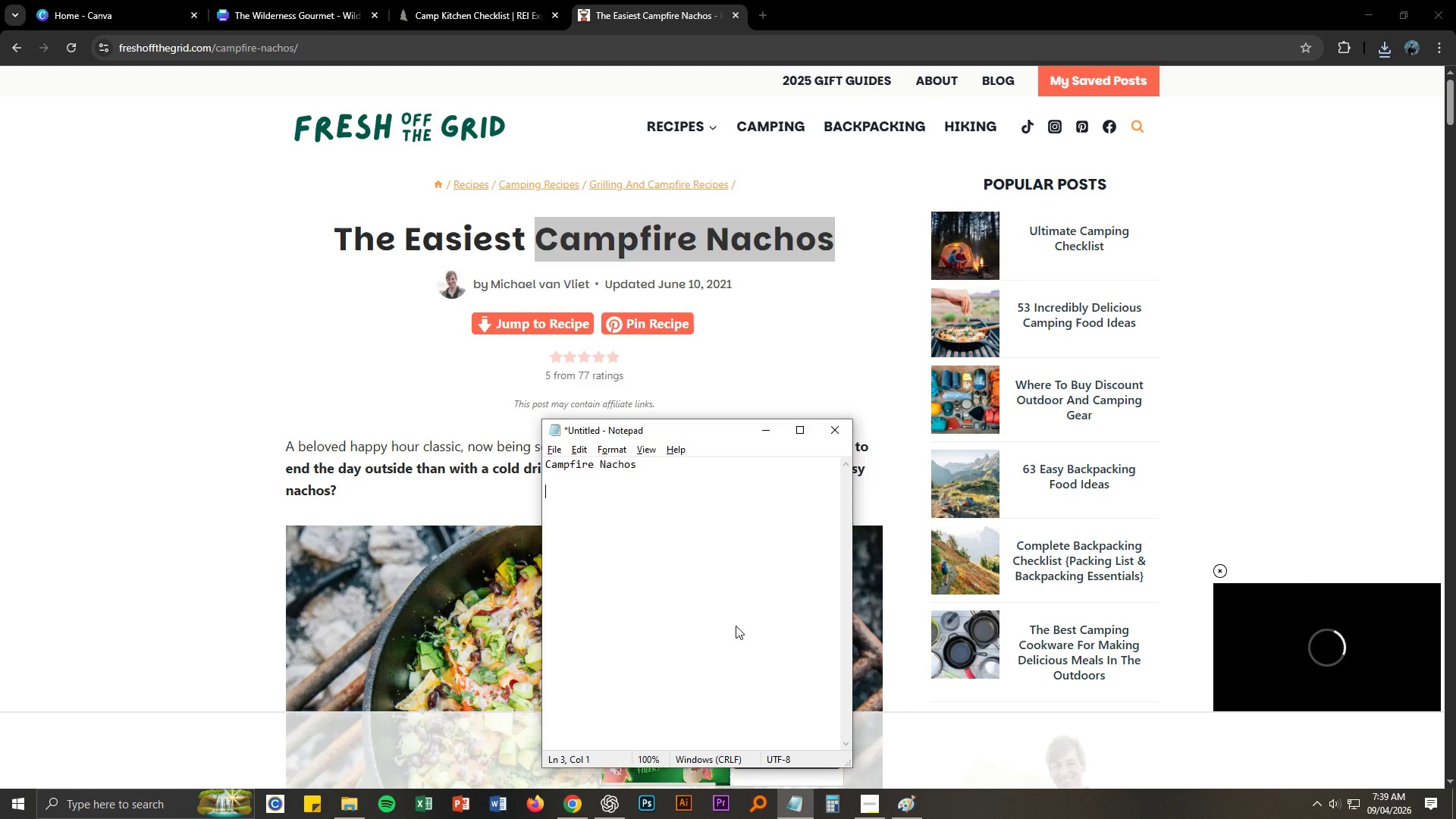 
key(Alt+Tab)
 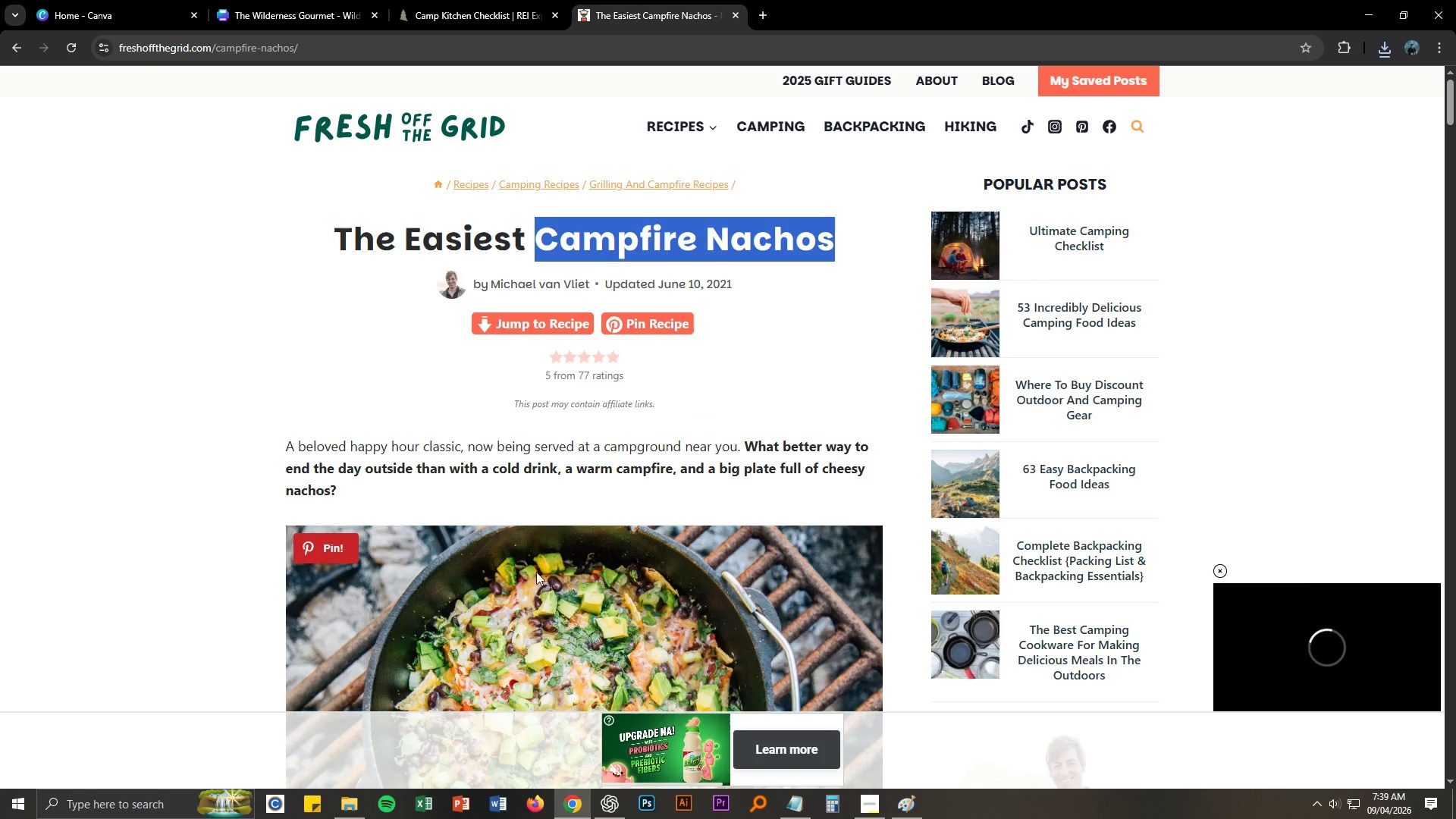 
scroll: coordinate [235, 494], scroll_direction: down, amount: 6.0
 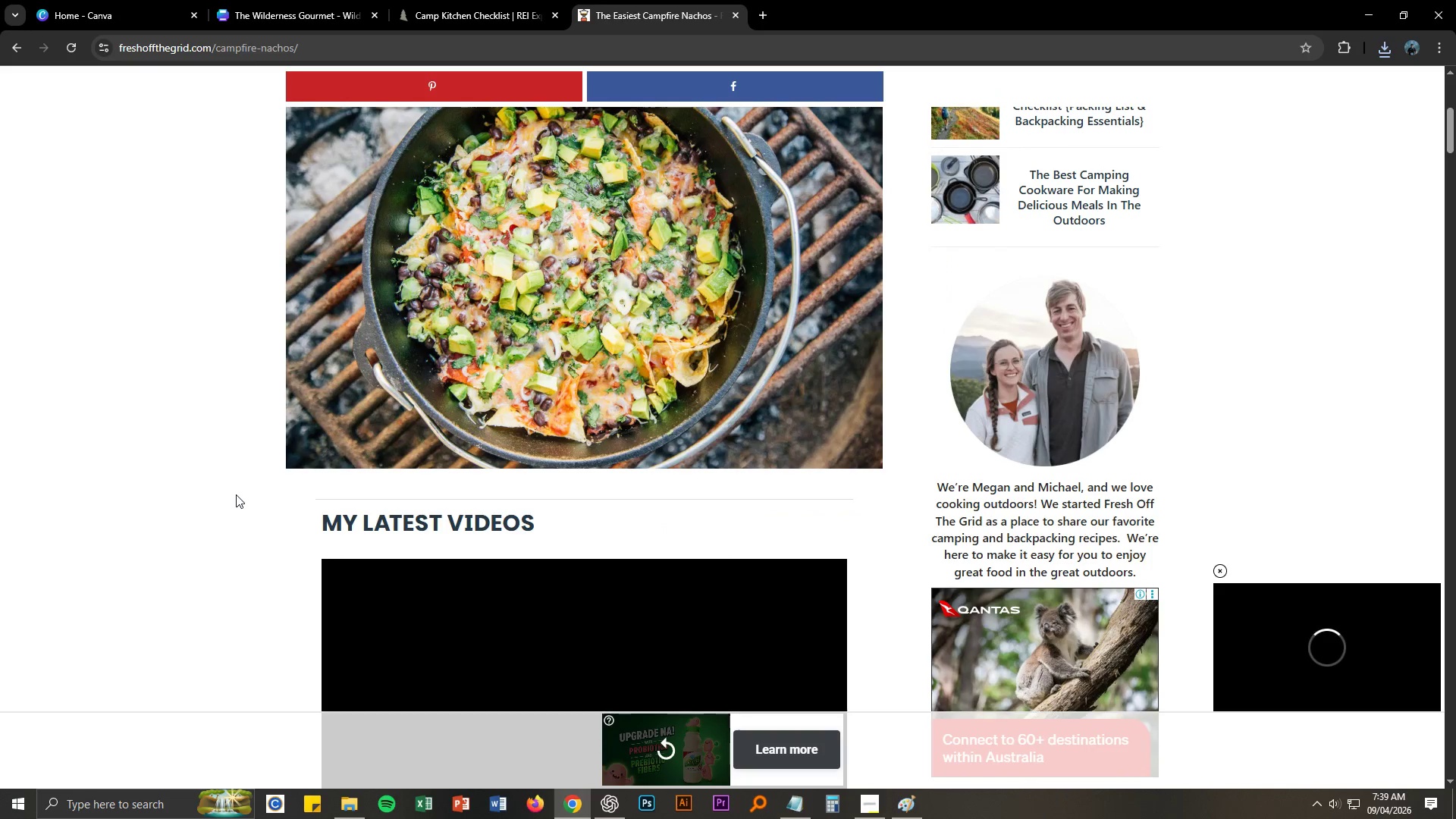 
scroll: coordinate [236, 494], scroll_direction: up, amount: 6.0
 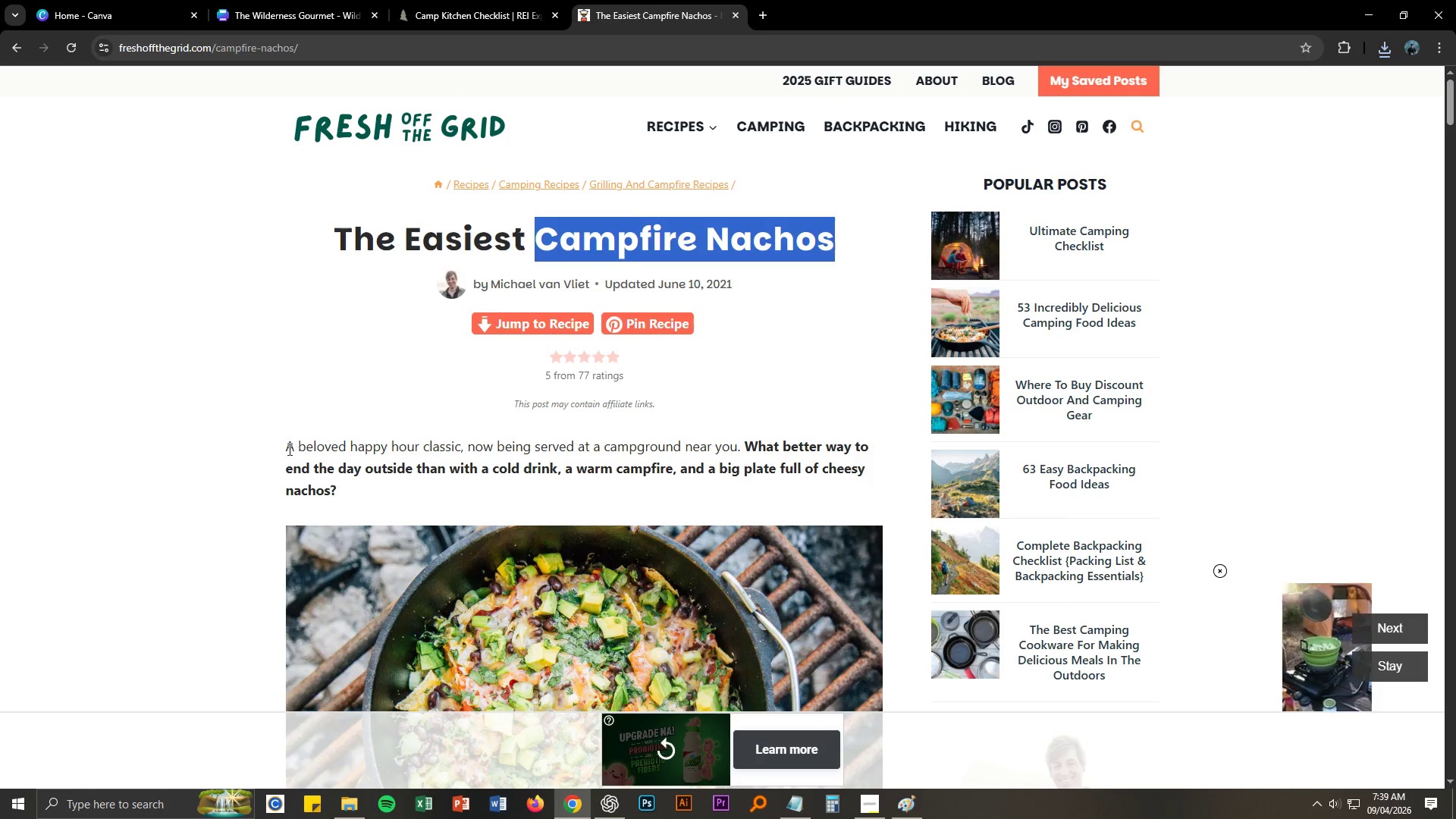 
left_click_drag(start_coordinate=[284, 447], to_coordinate=[315, 455])
 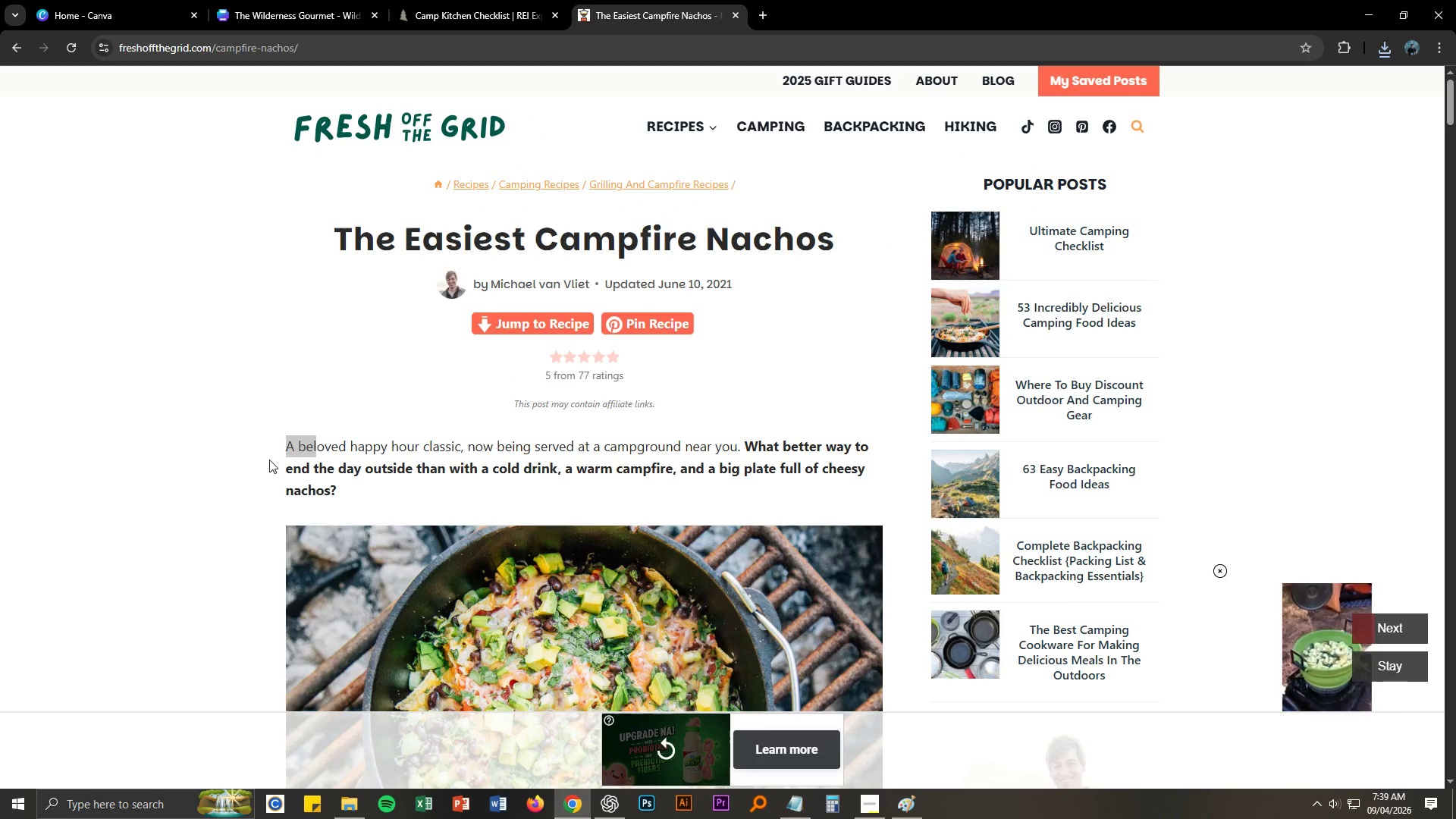 
left_click([239, 462])
 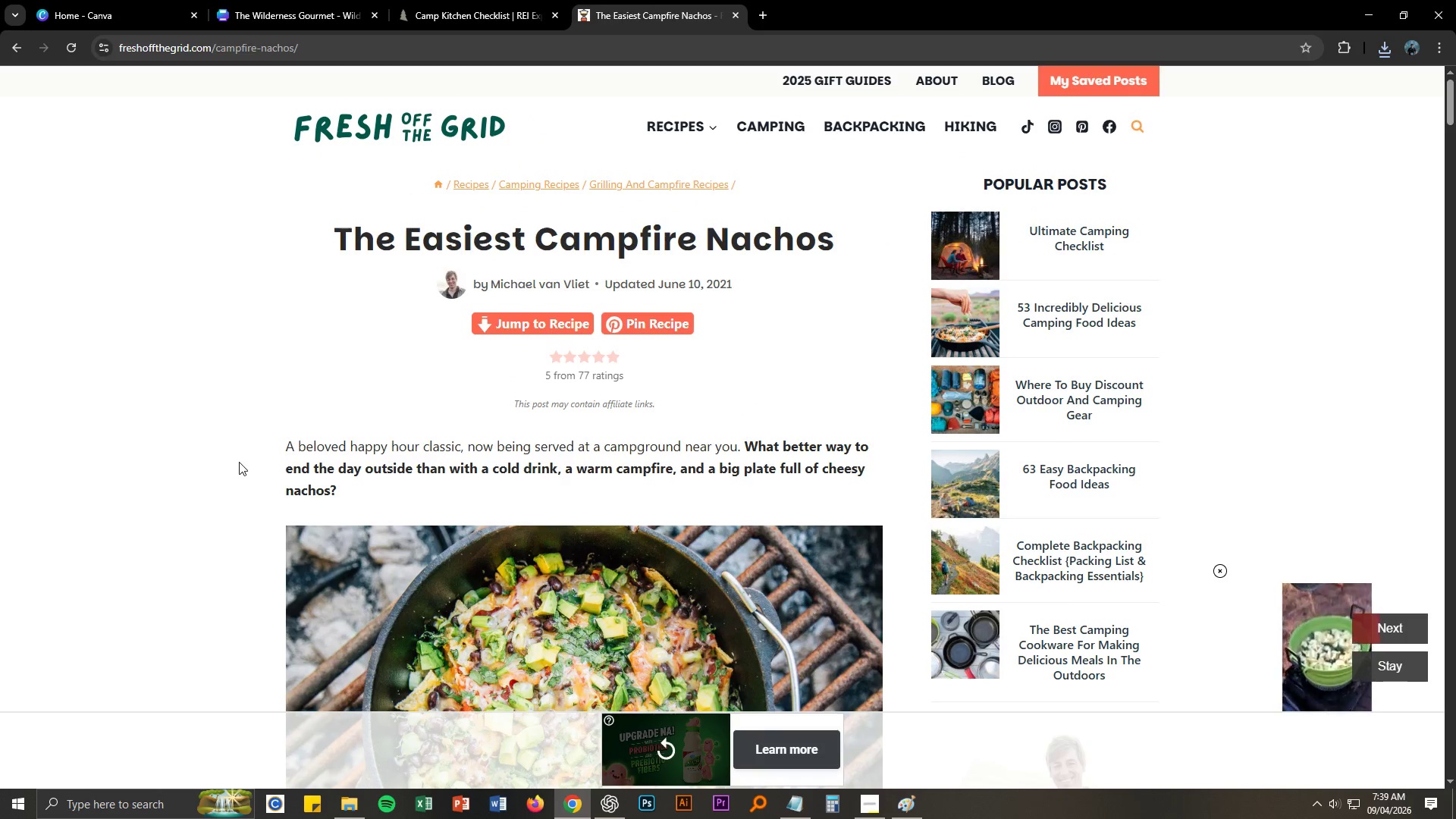 
scroll: coordinate [202, 444], scroll_direction: down, amount: 33.0
 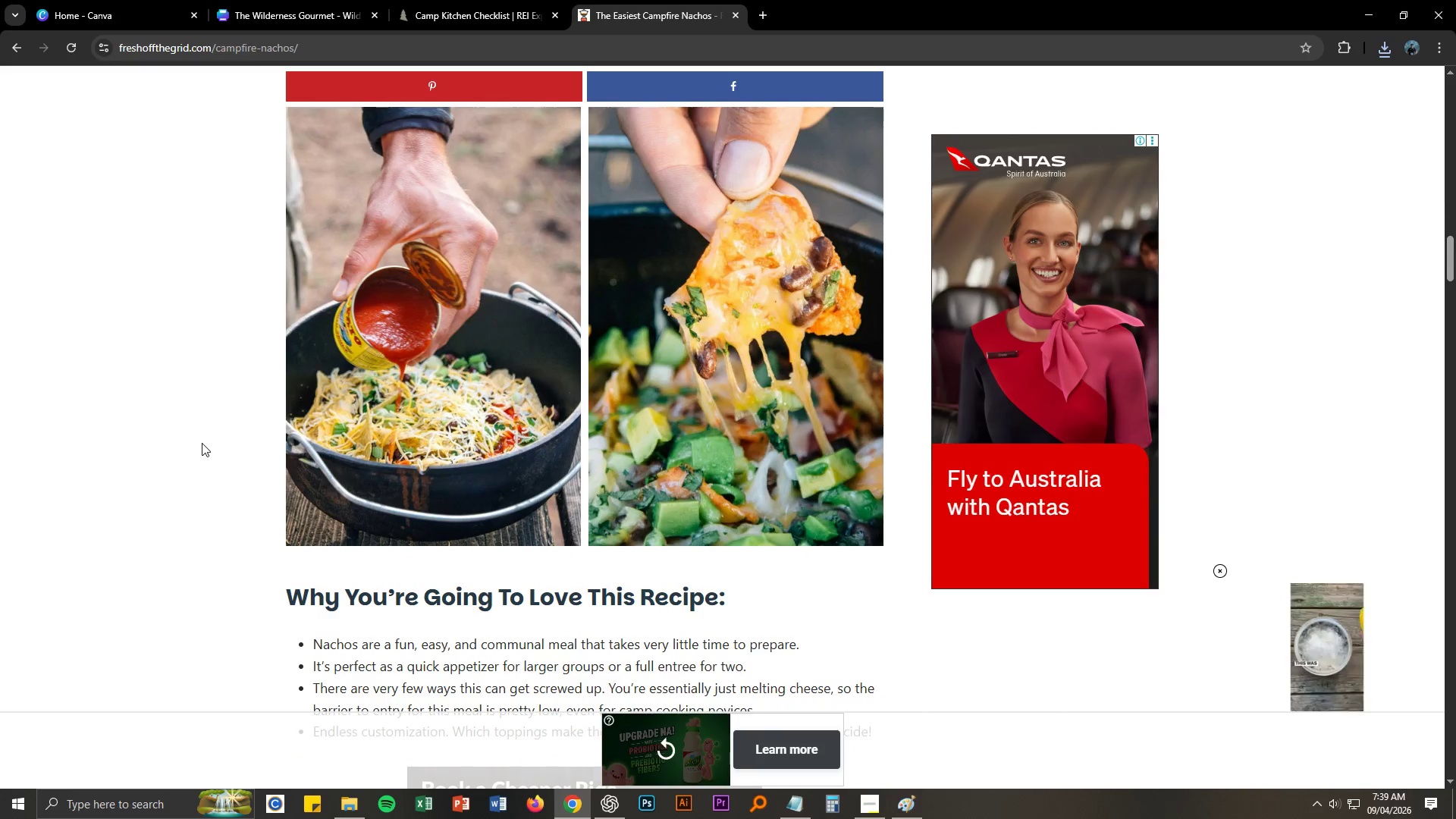 
scroll: coordinate [196, 436], scroll_direction: down, amount: 27.0
 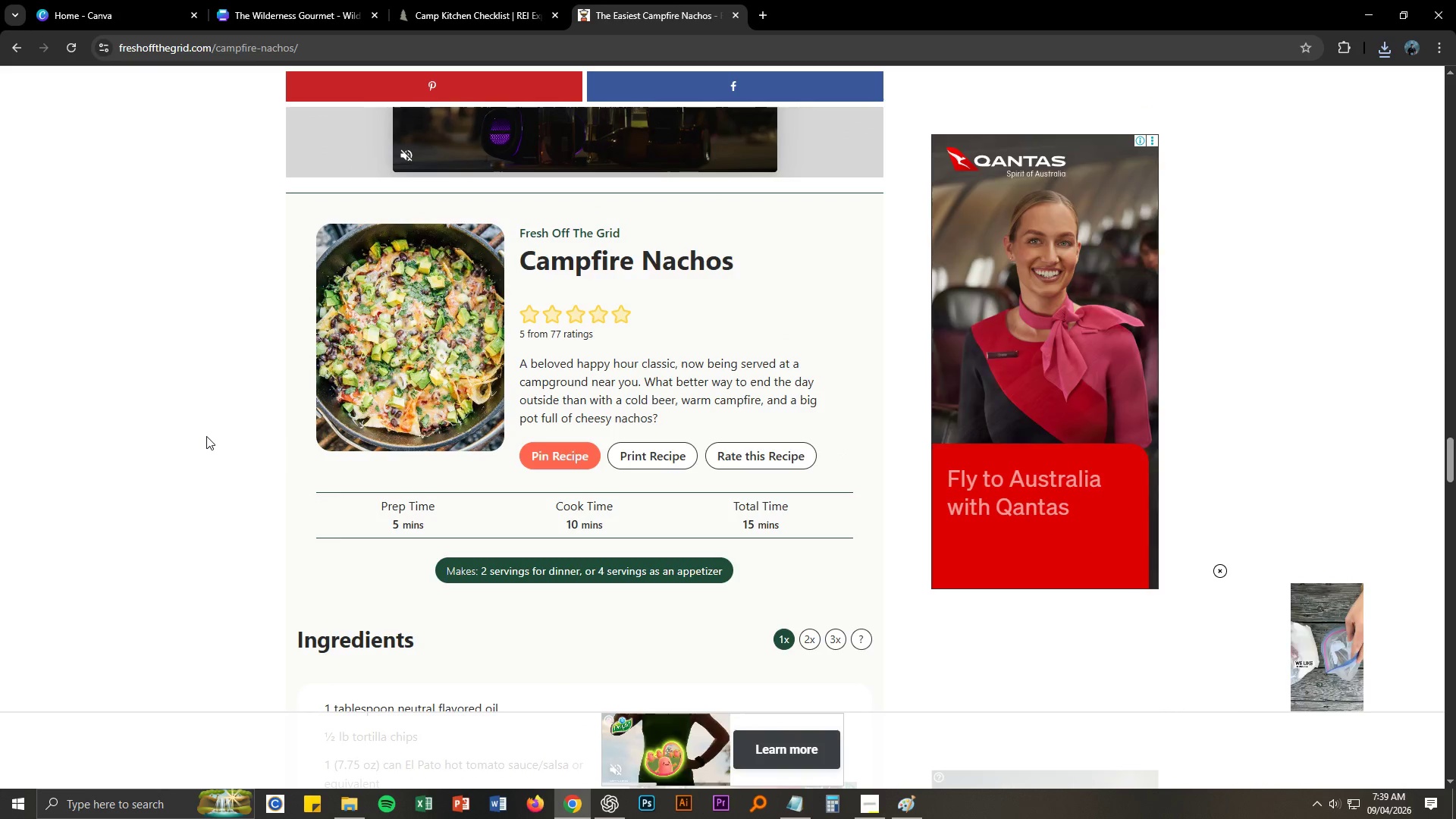 
scroll: coordinate [325, 482], scroll_direction: down, amount: 6.0
 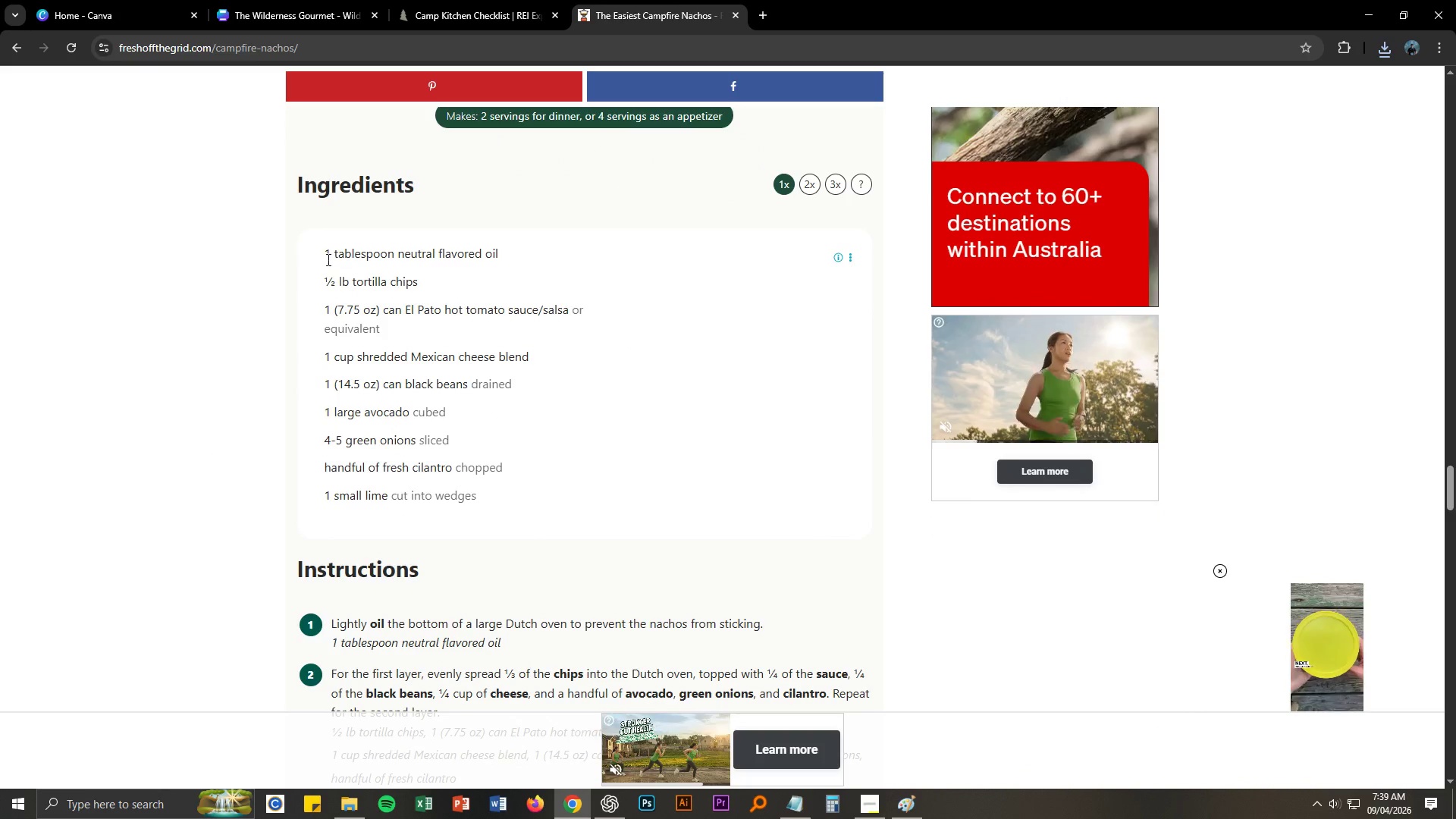 
left_click_drag(start_coordinate=[326, 256], to_coordinate=[479, 493])
 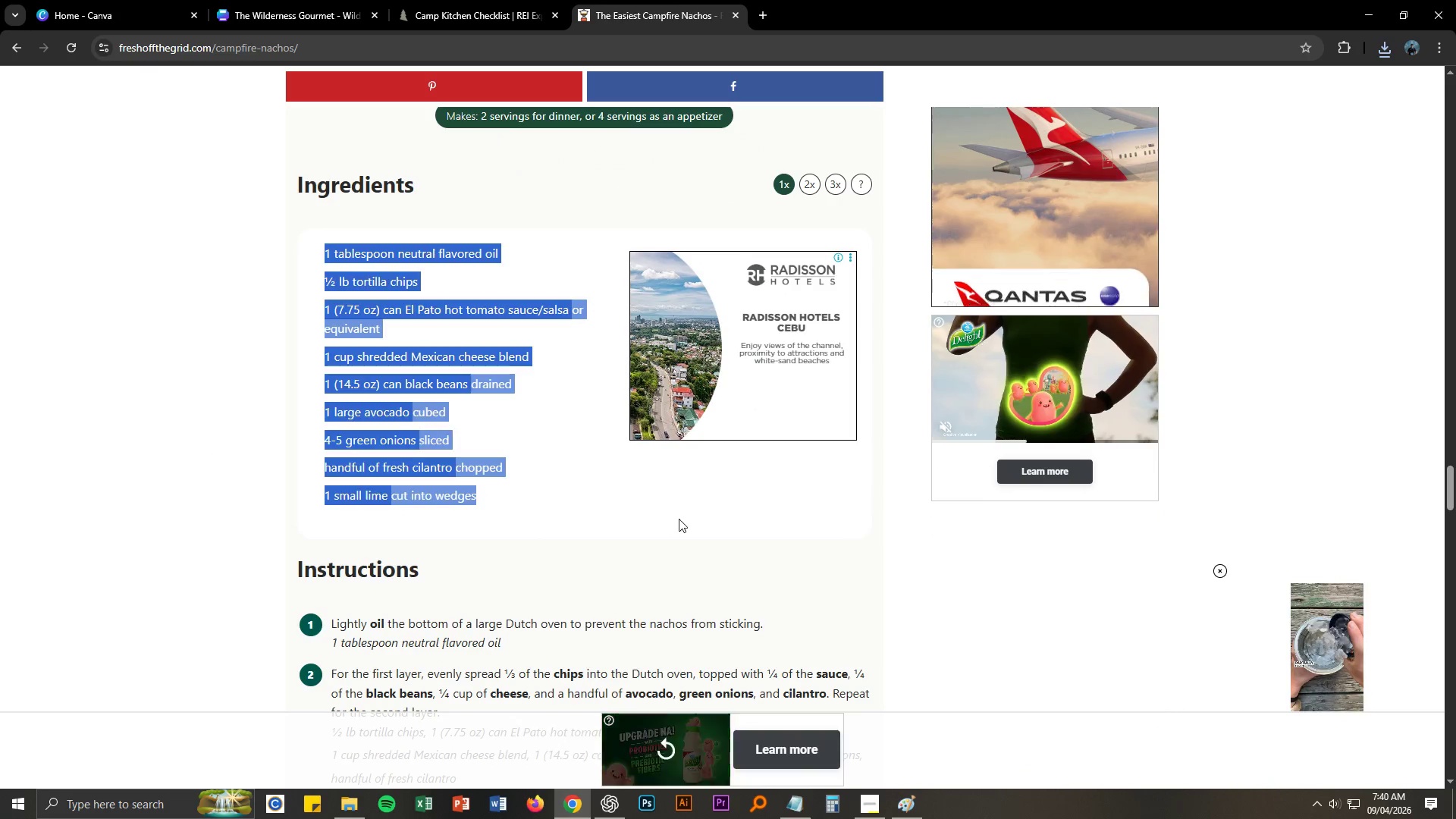 
key(Control+ControlLeft)
 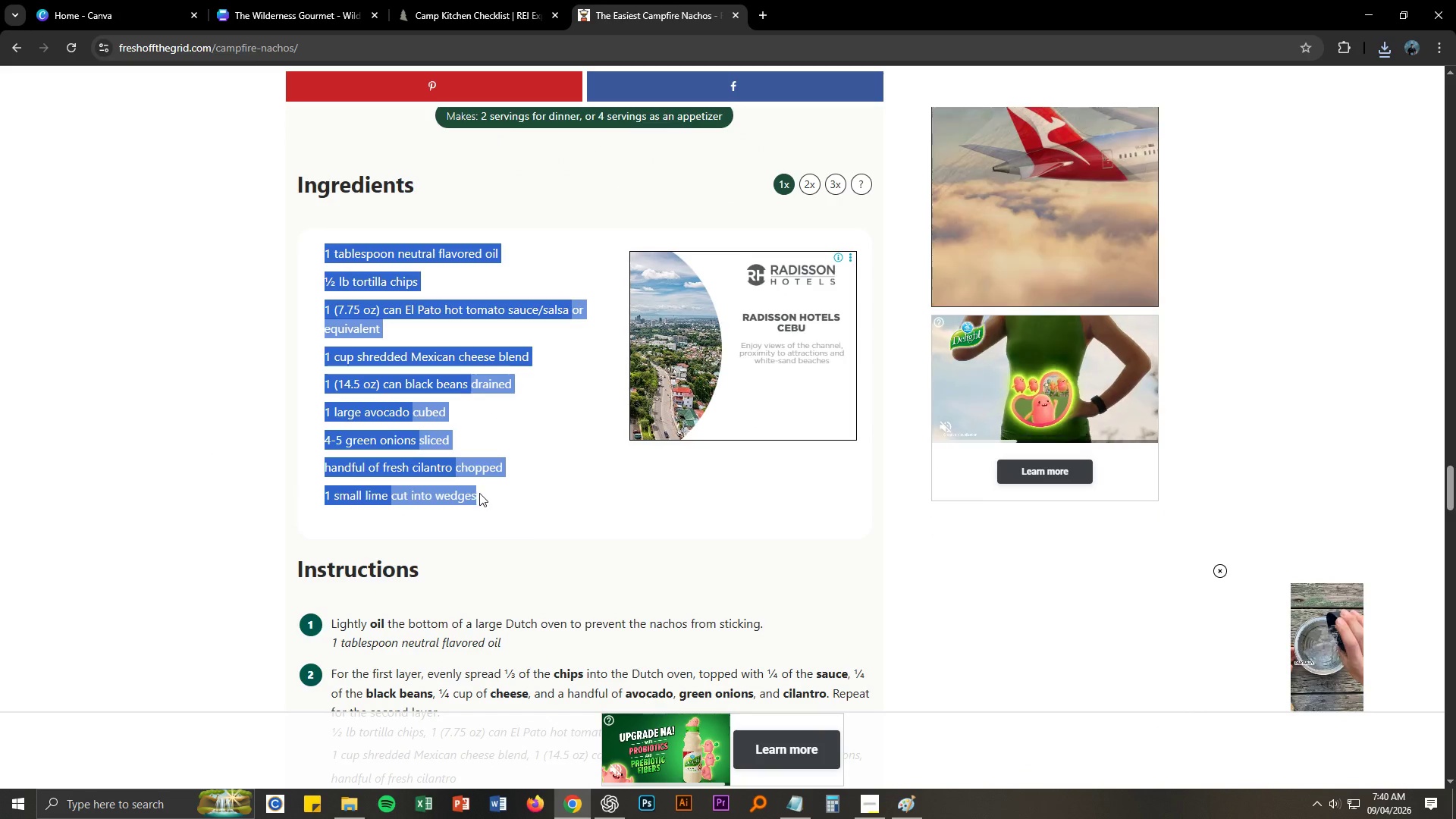 
key(Control+C)
 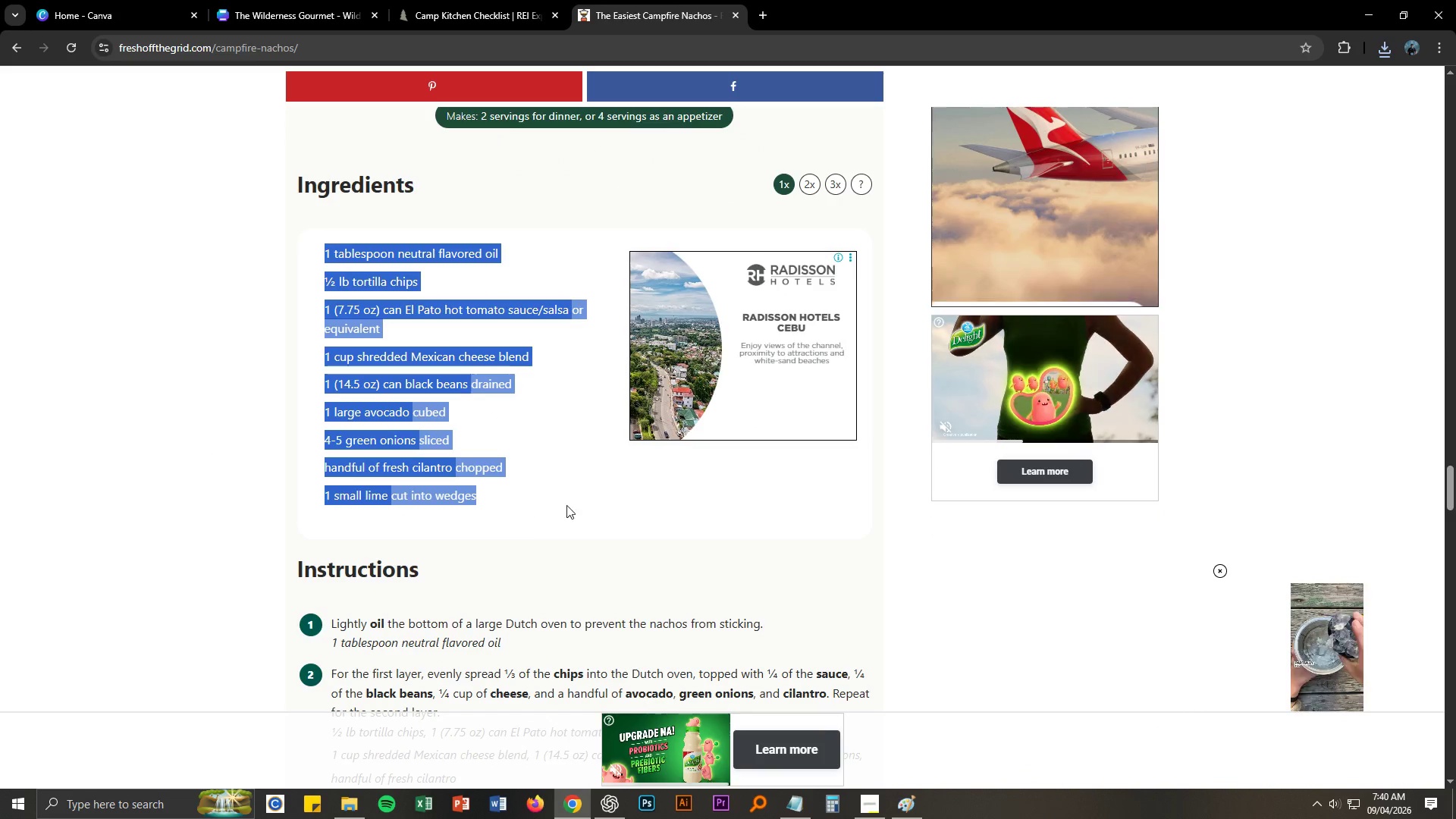 
key(Alt+AltLeft)
 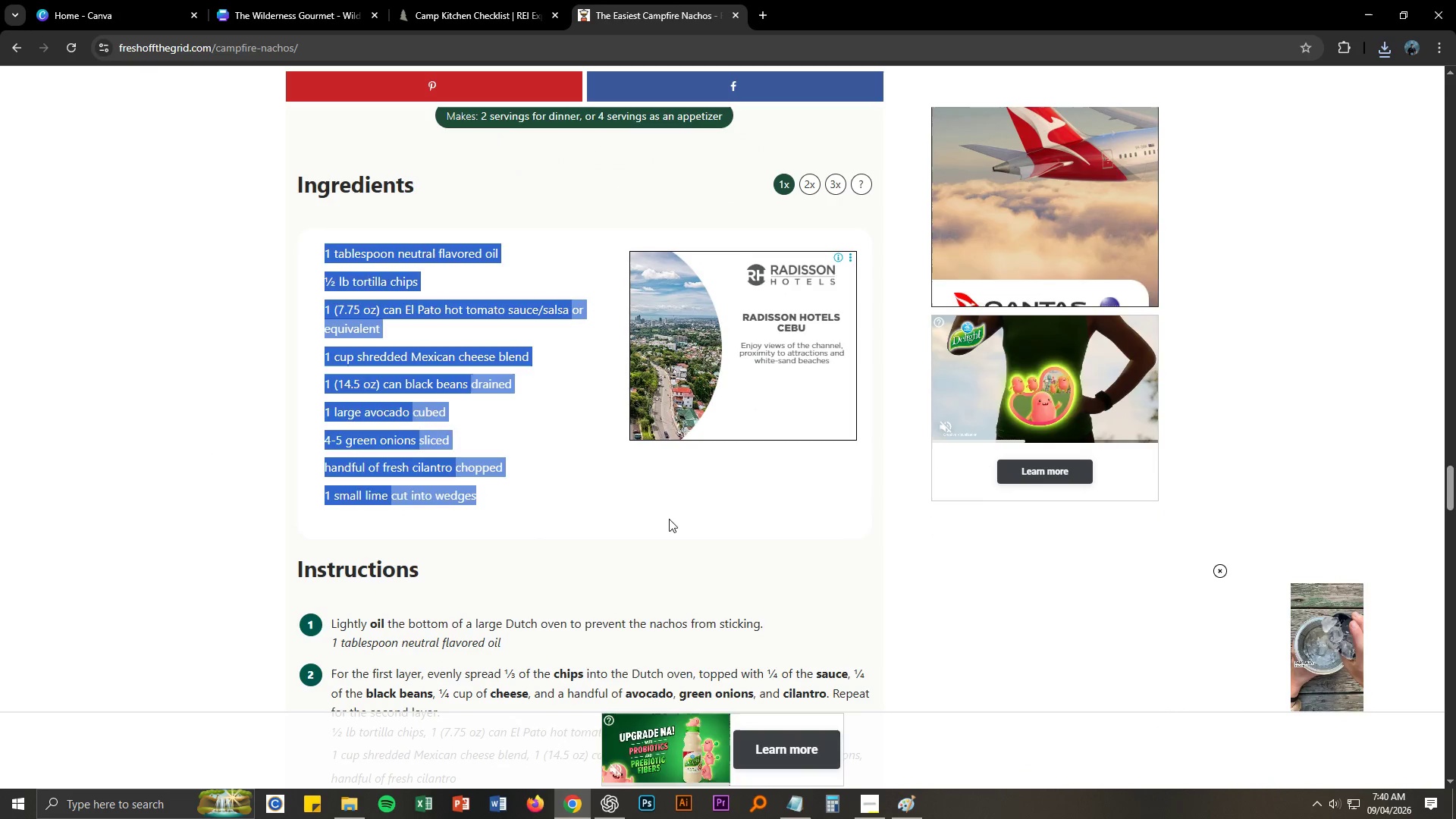 
key(Alt+Tab)
 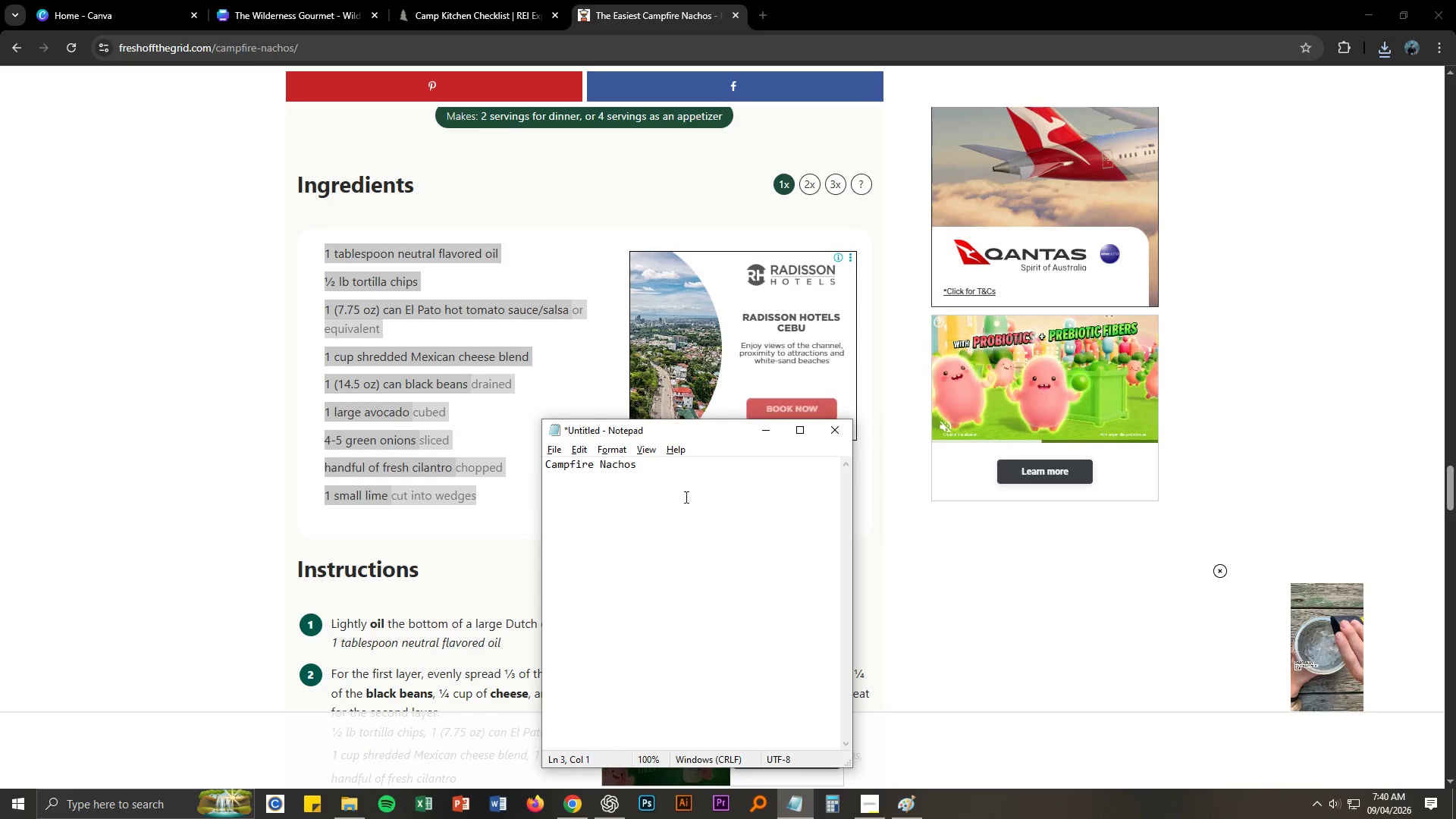 
key(Control+ControlLeft)
 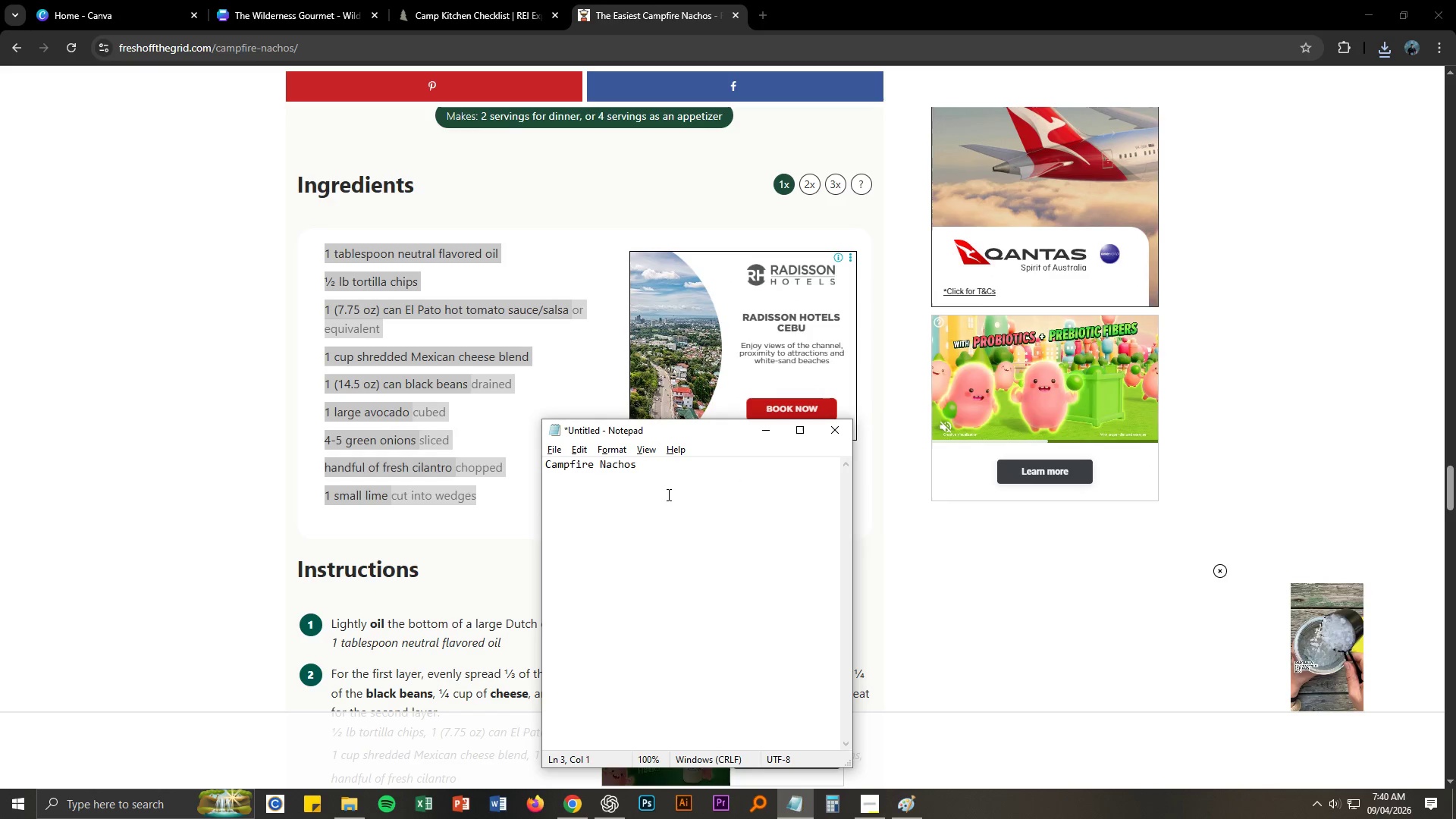 
key(Control+V)
 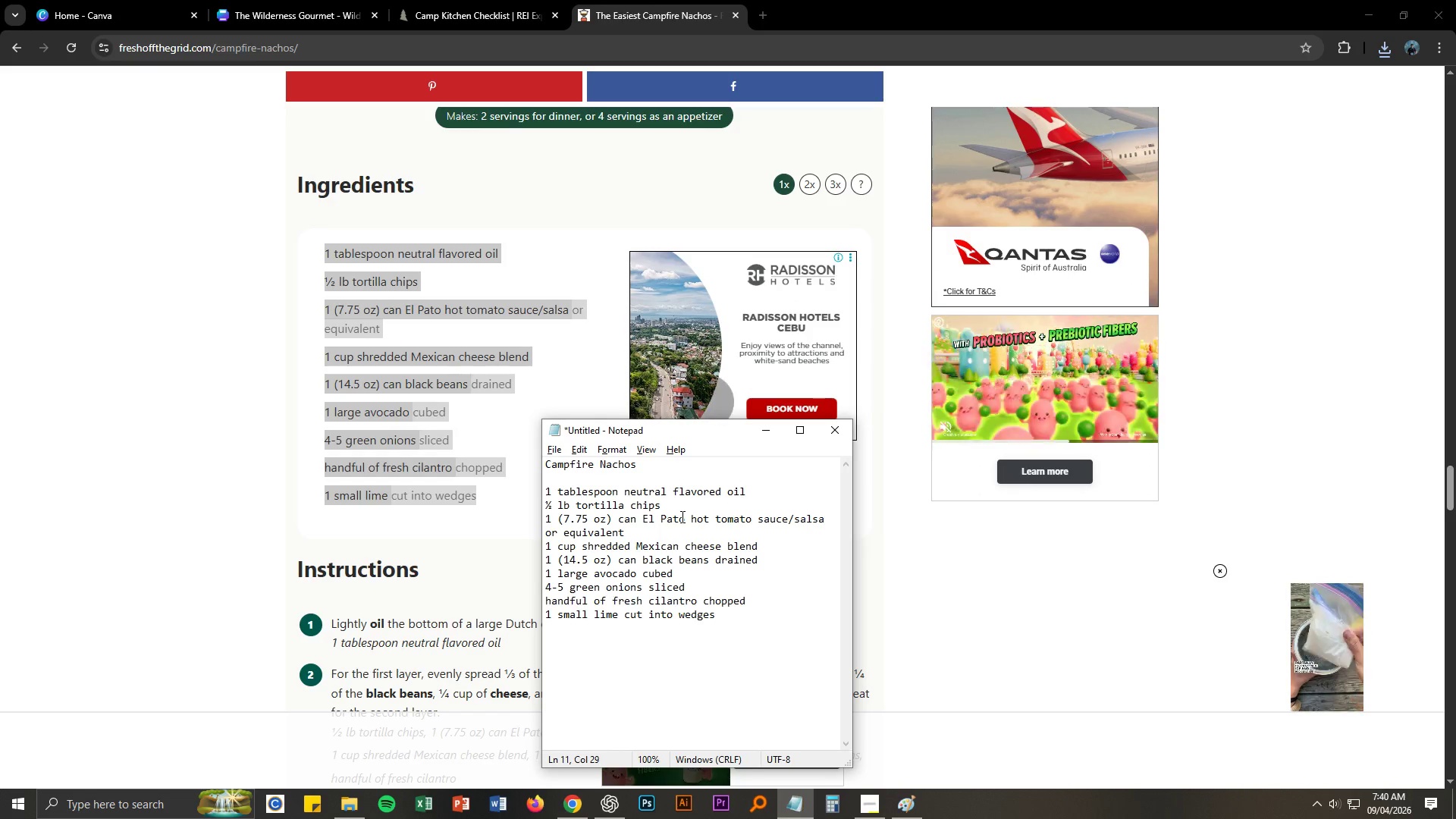 
key(Enter)
 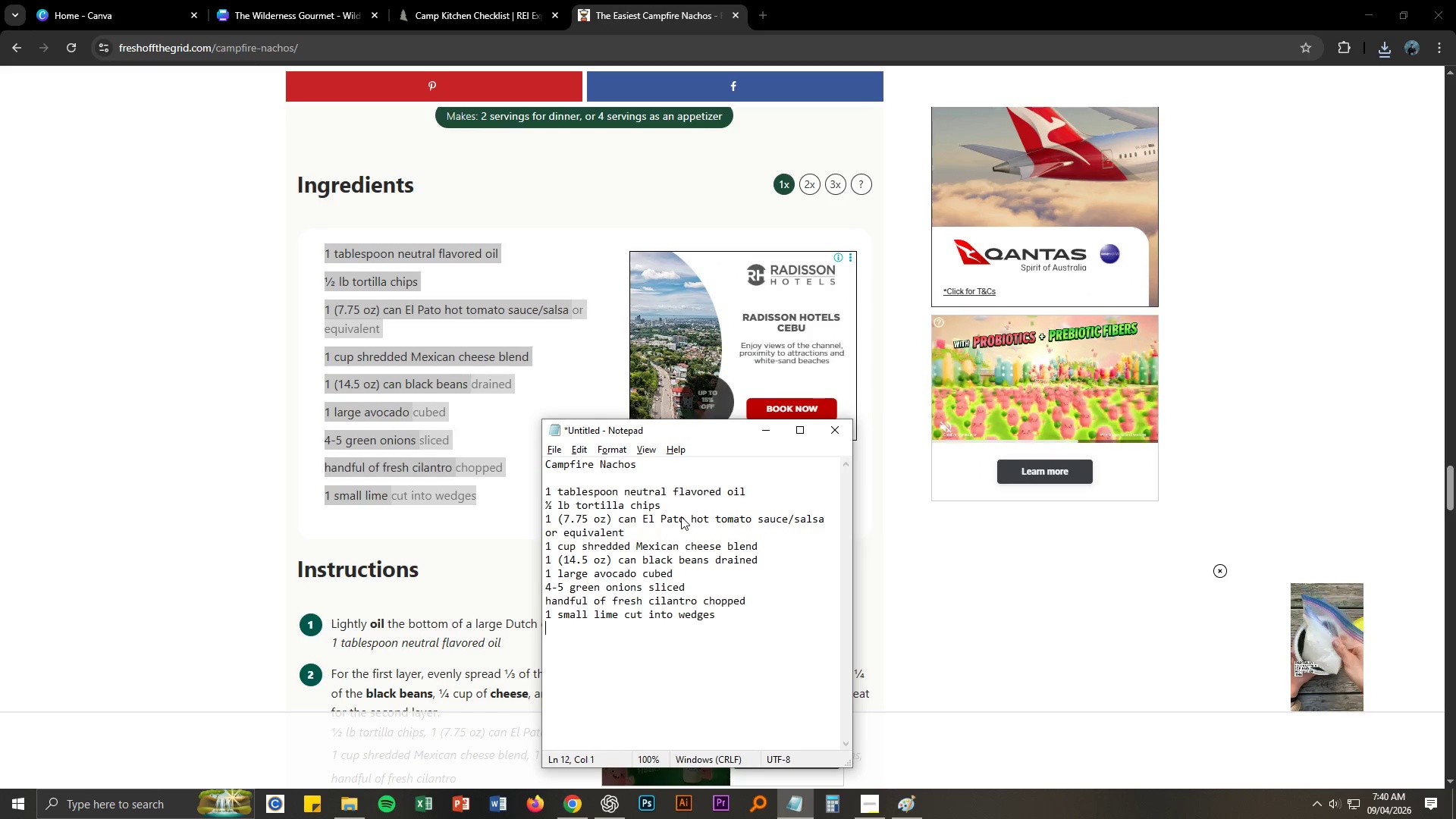 
key(Enter)
 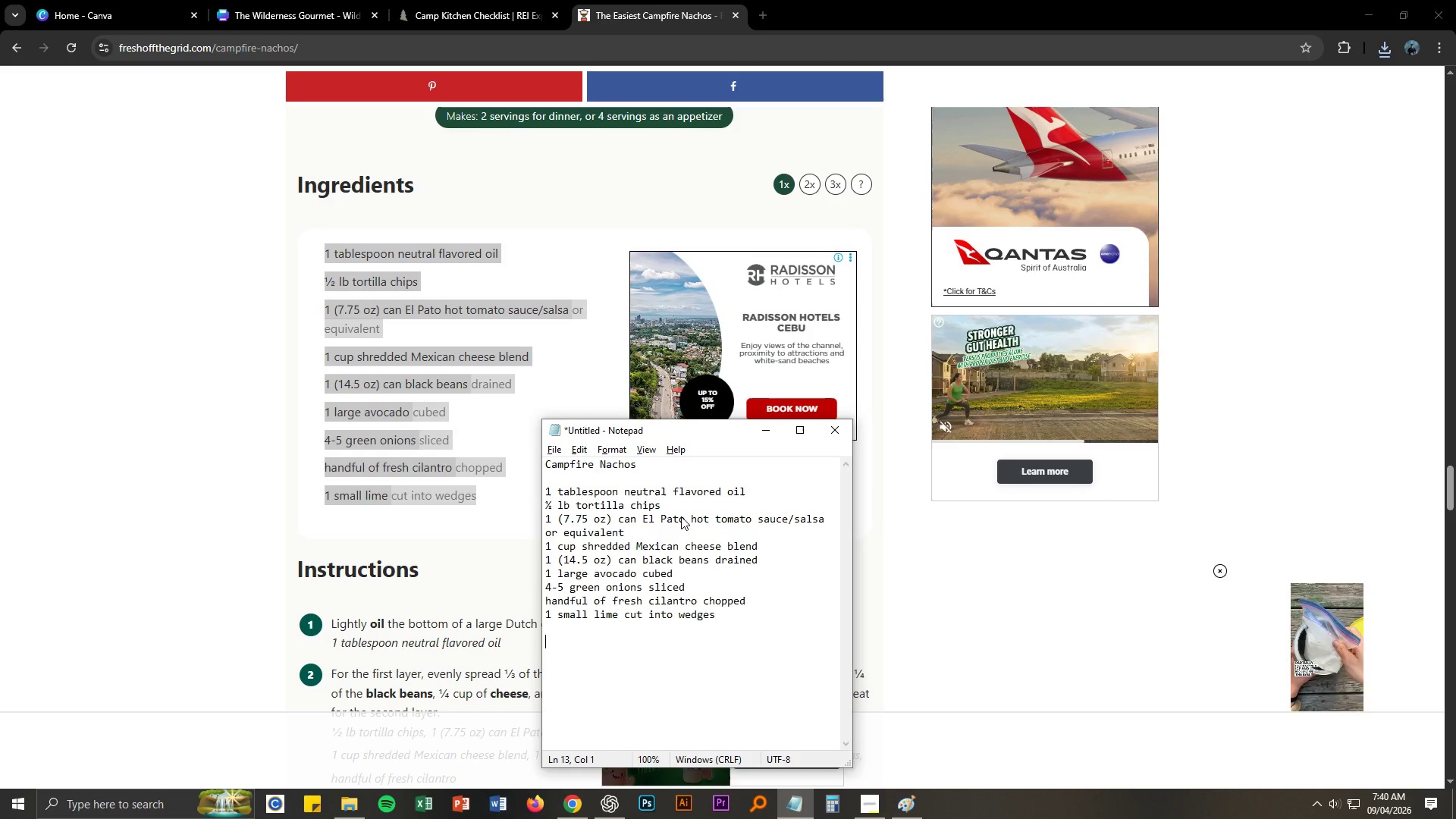 
key(Alt+AltLeft)
 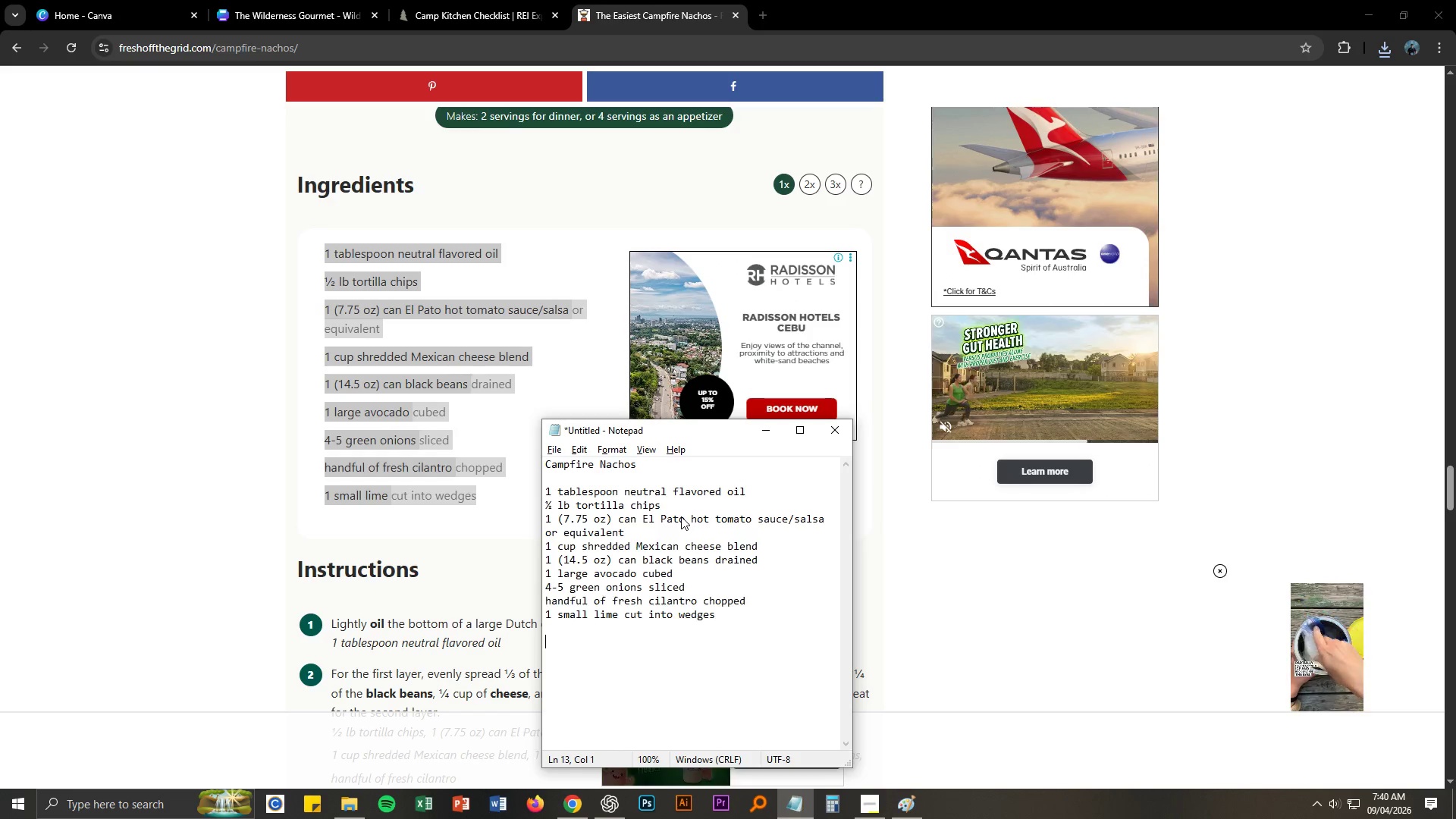 
key(Alt+Tab)
 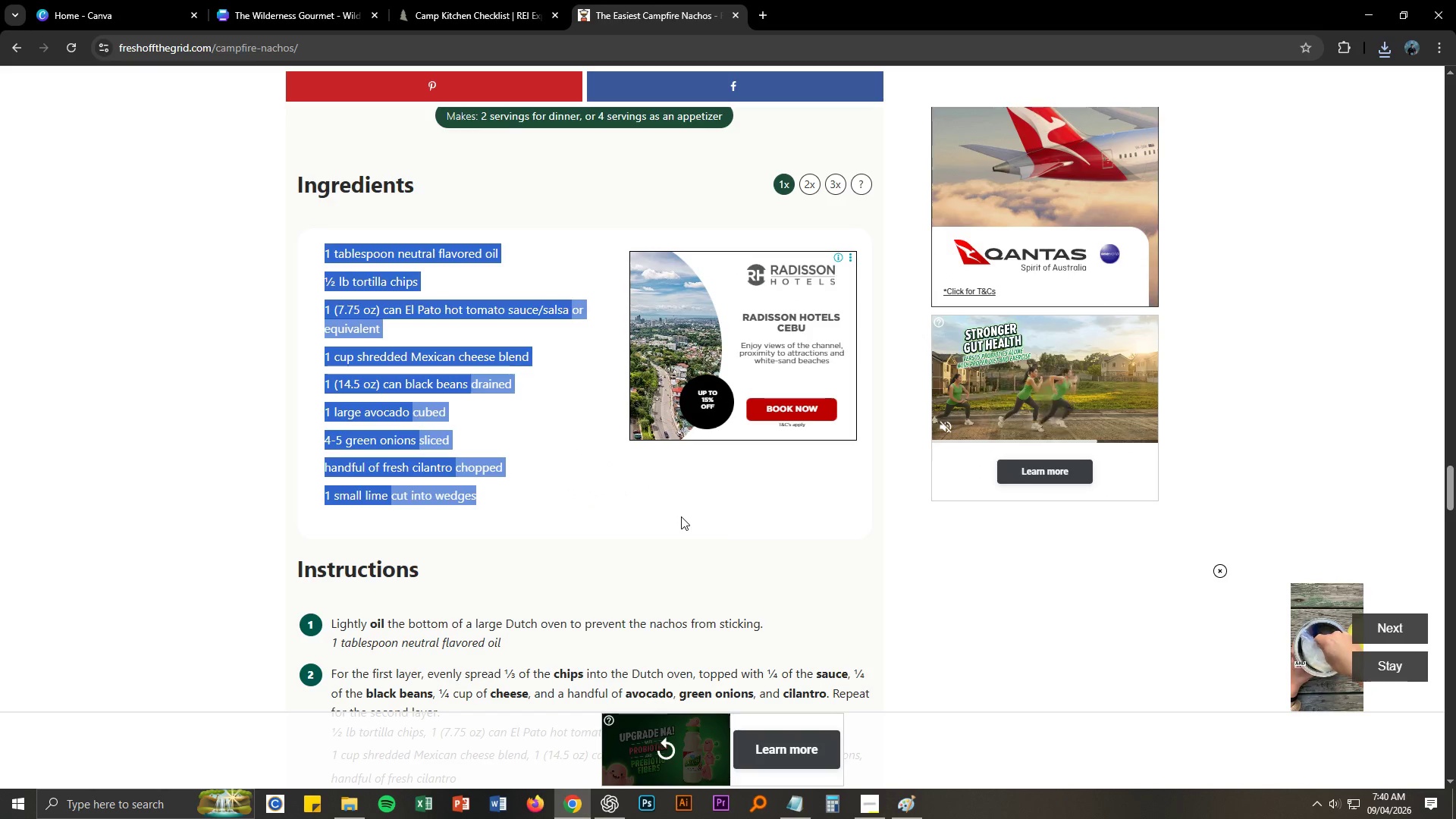 
scroll: coordinate [494, 456], scroll_direction: down, amount: 5.0
 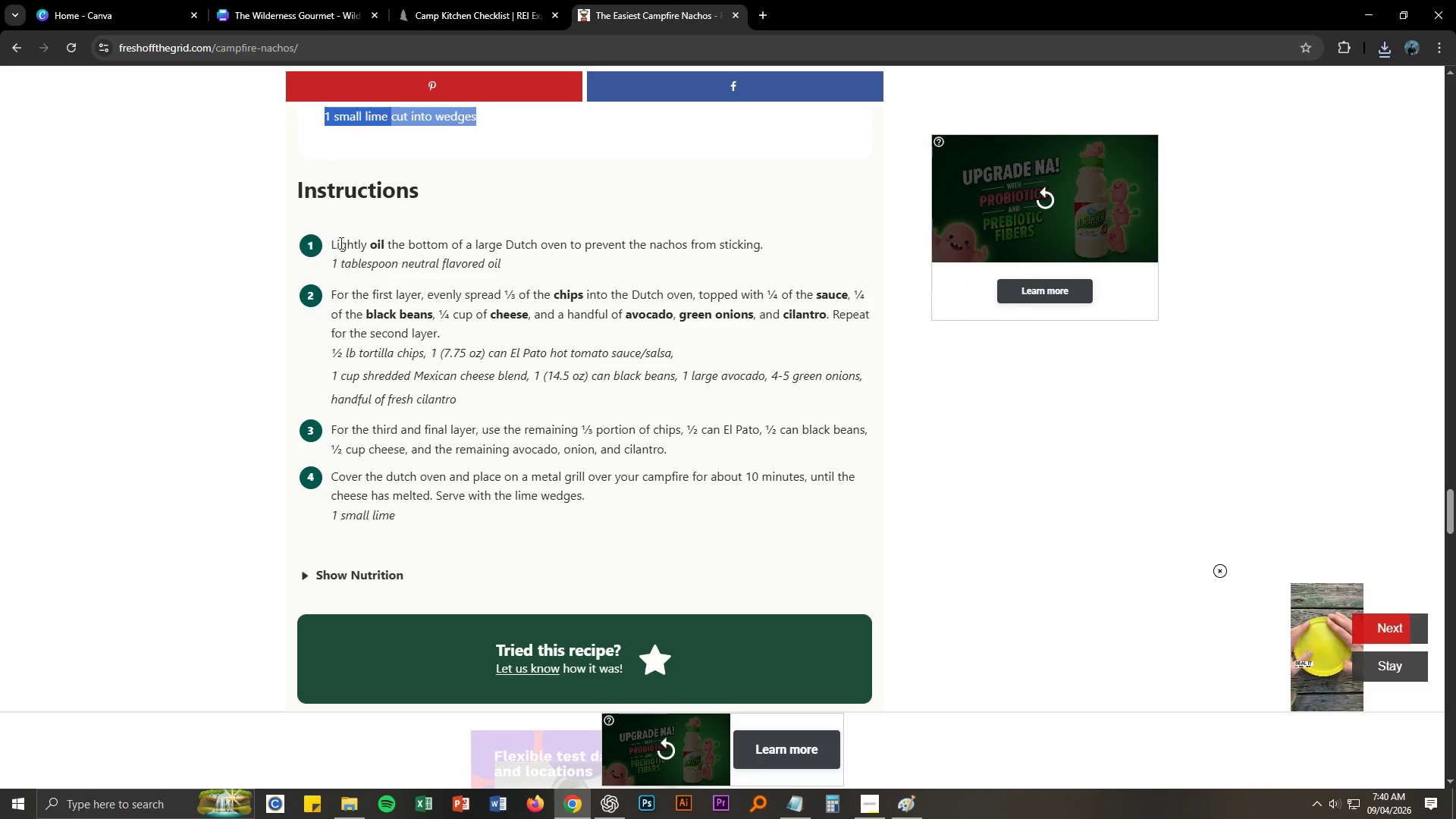 
left_click_drag(start_coordinate=[332, 242], to_coordinate=[468, 513])
 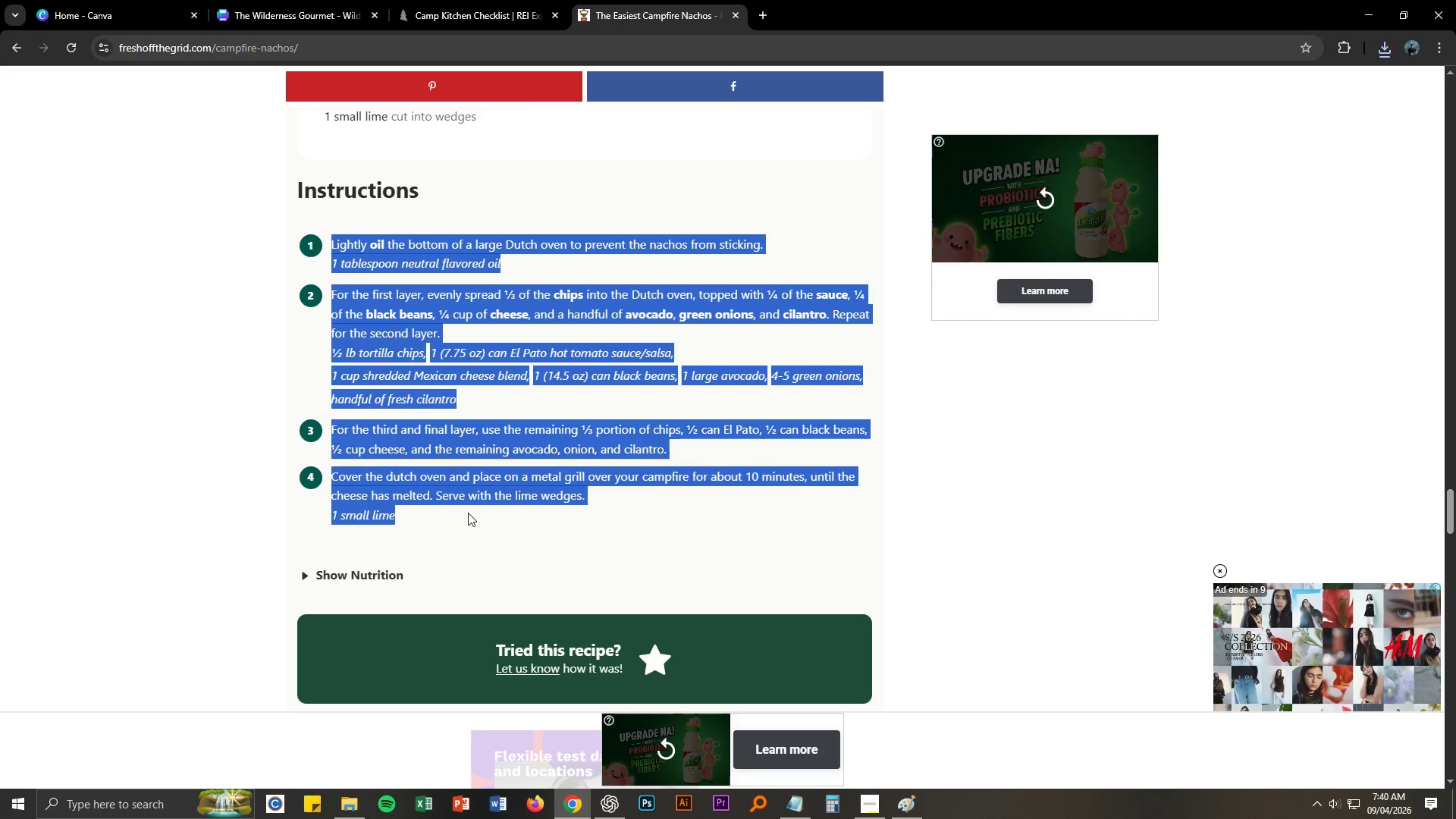 
key(Control+ControlLeft)
 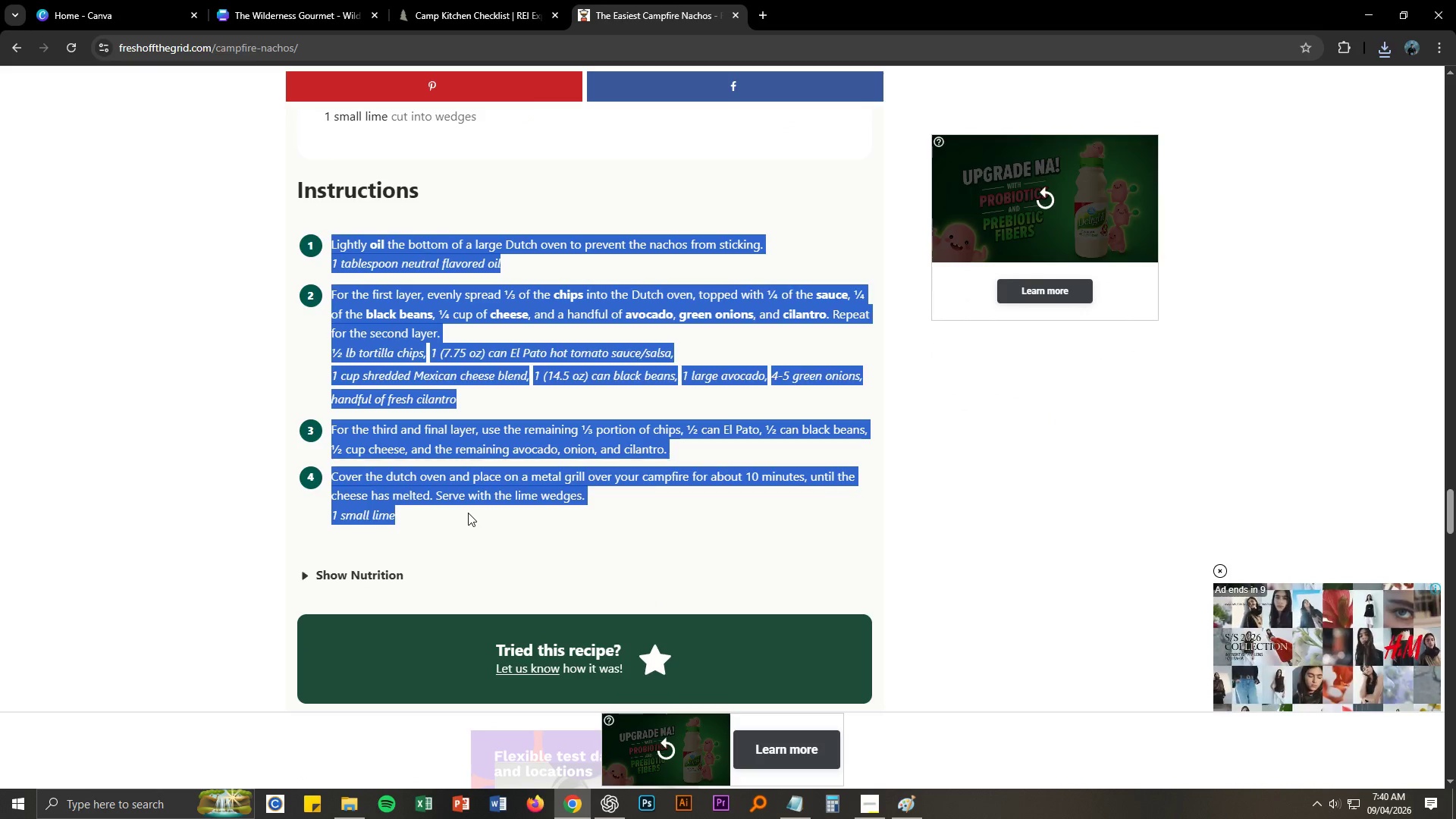 
key(Control+C)
 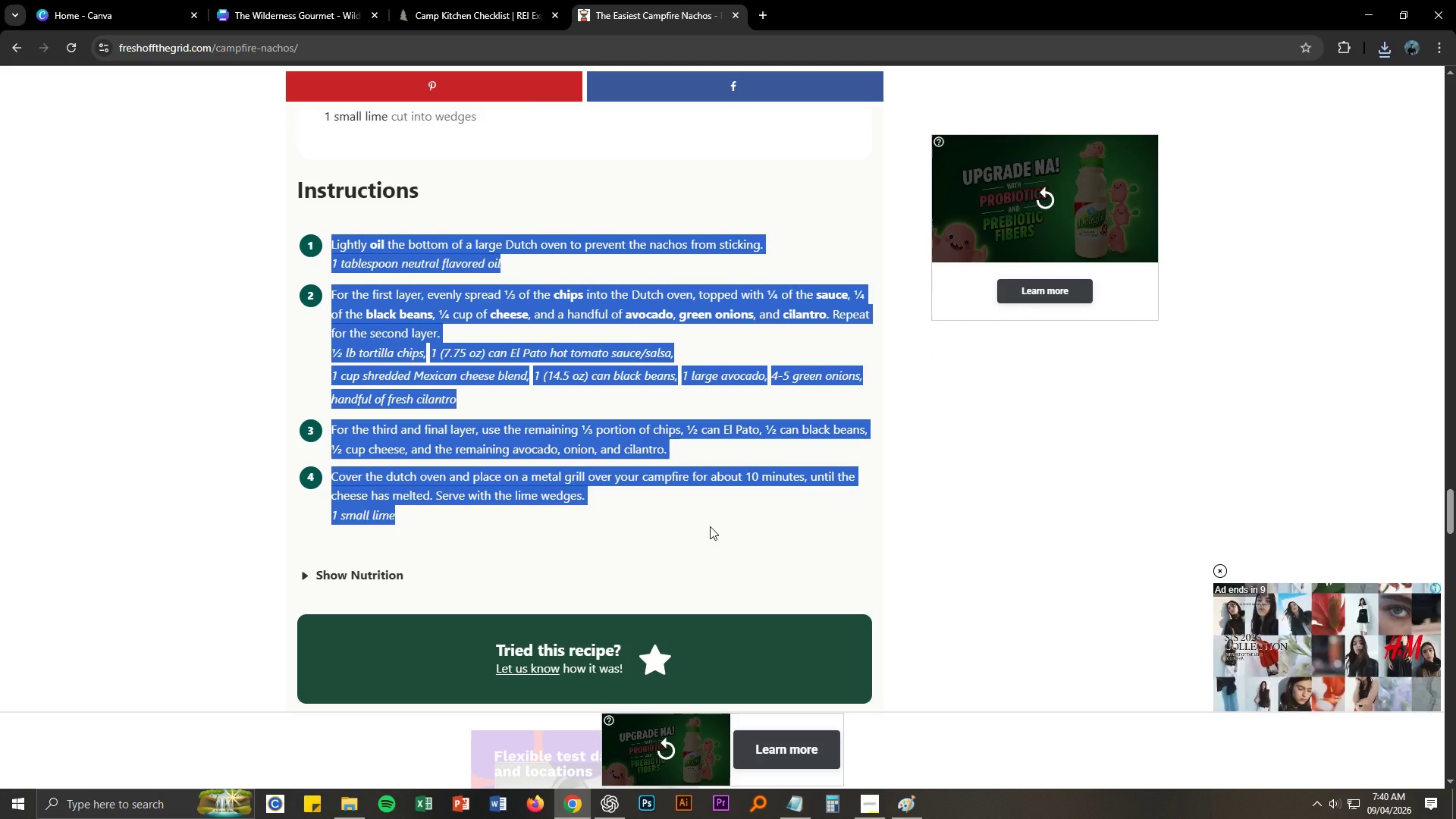 
key(Control+ControlLeft)
 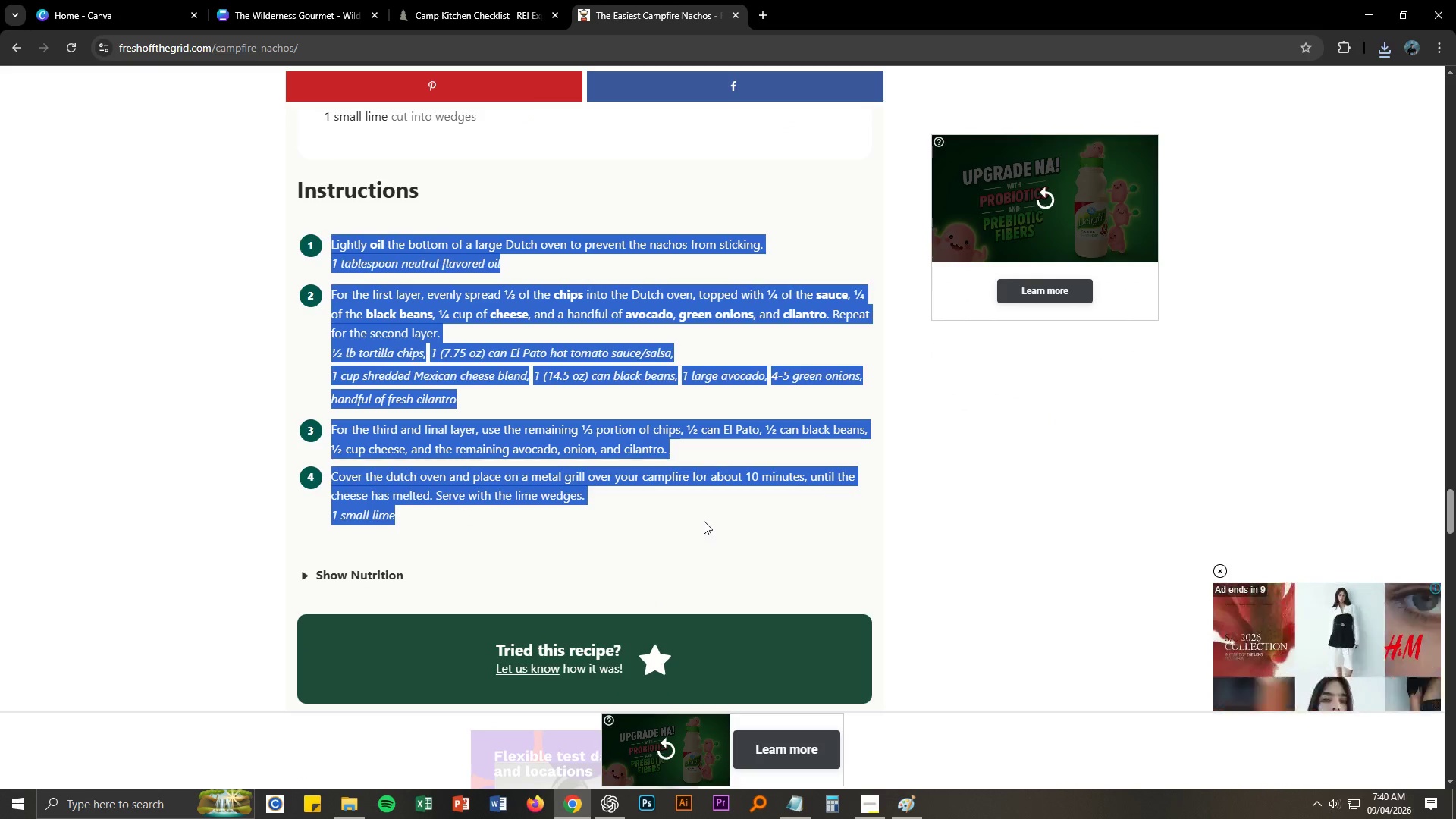 
key(Control+C)
 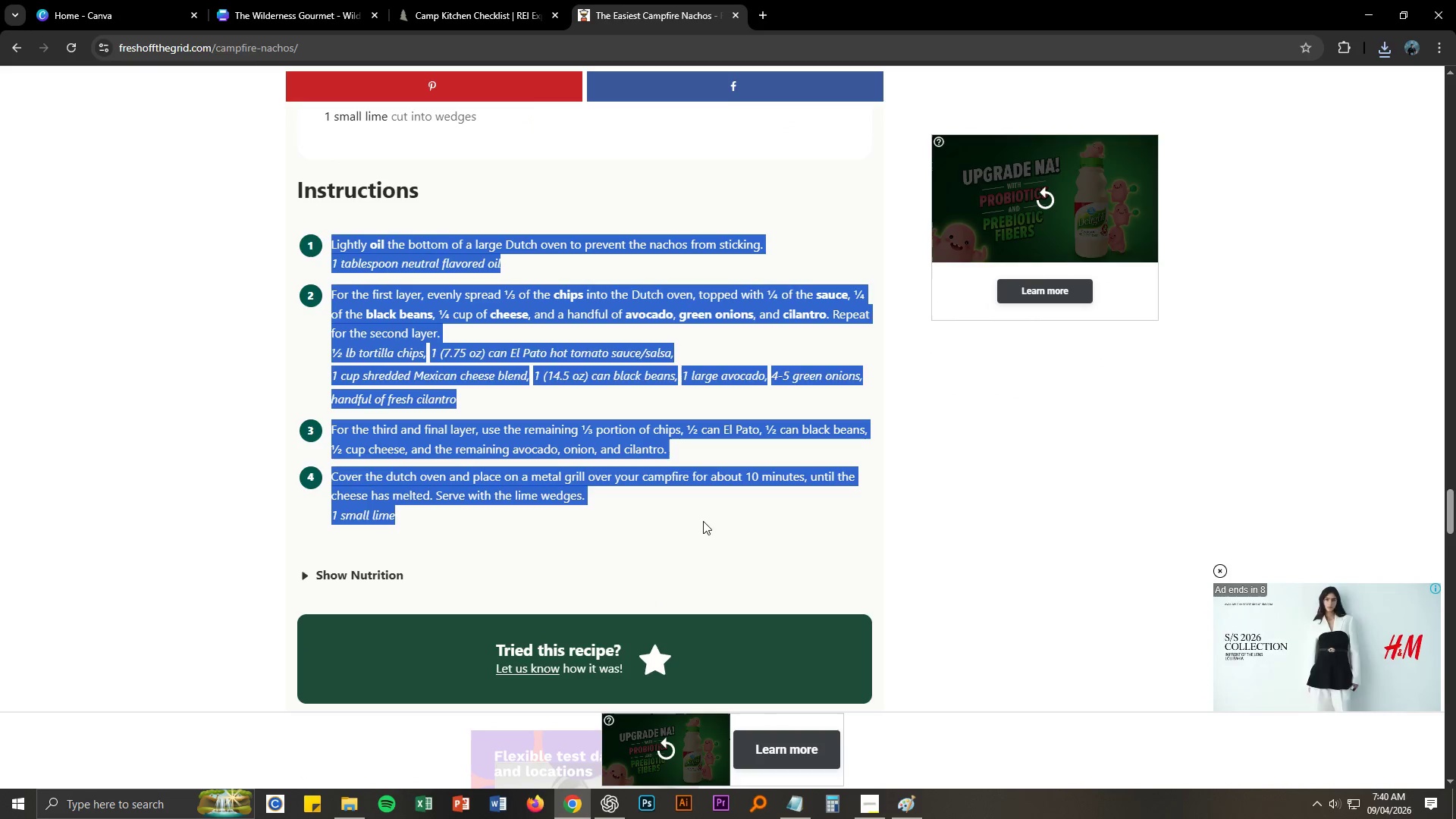 
key(Alt+AltLeft)
 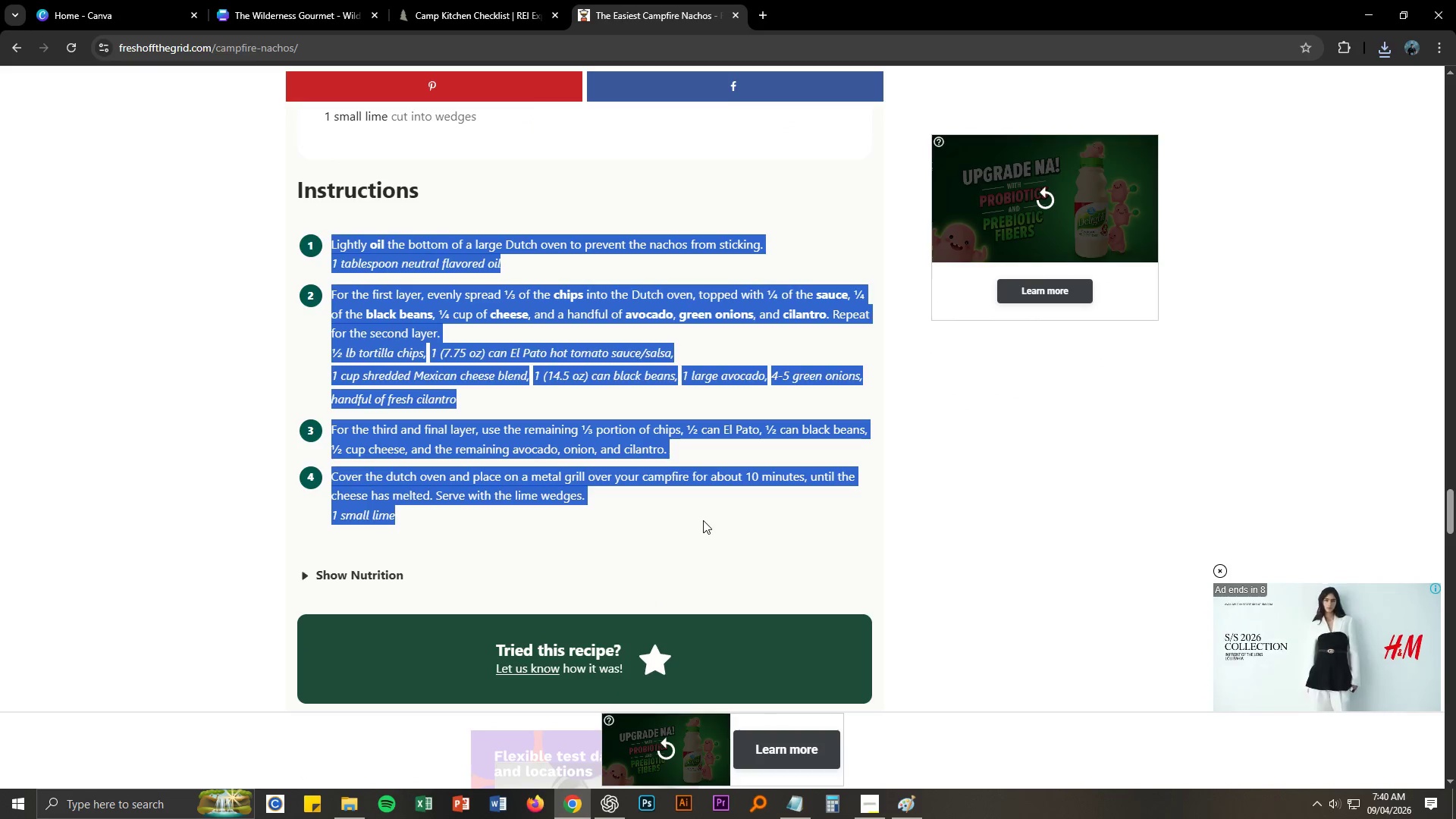 
key(Alt+Tab)
 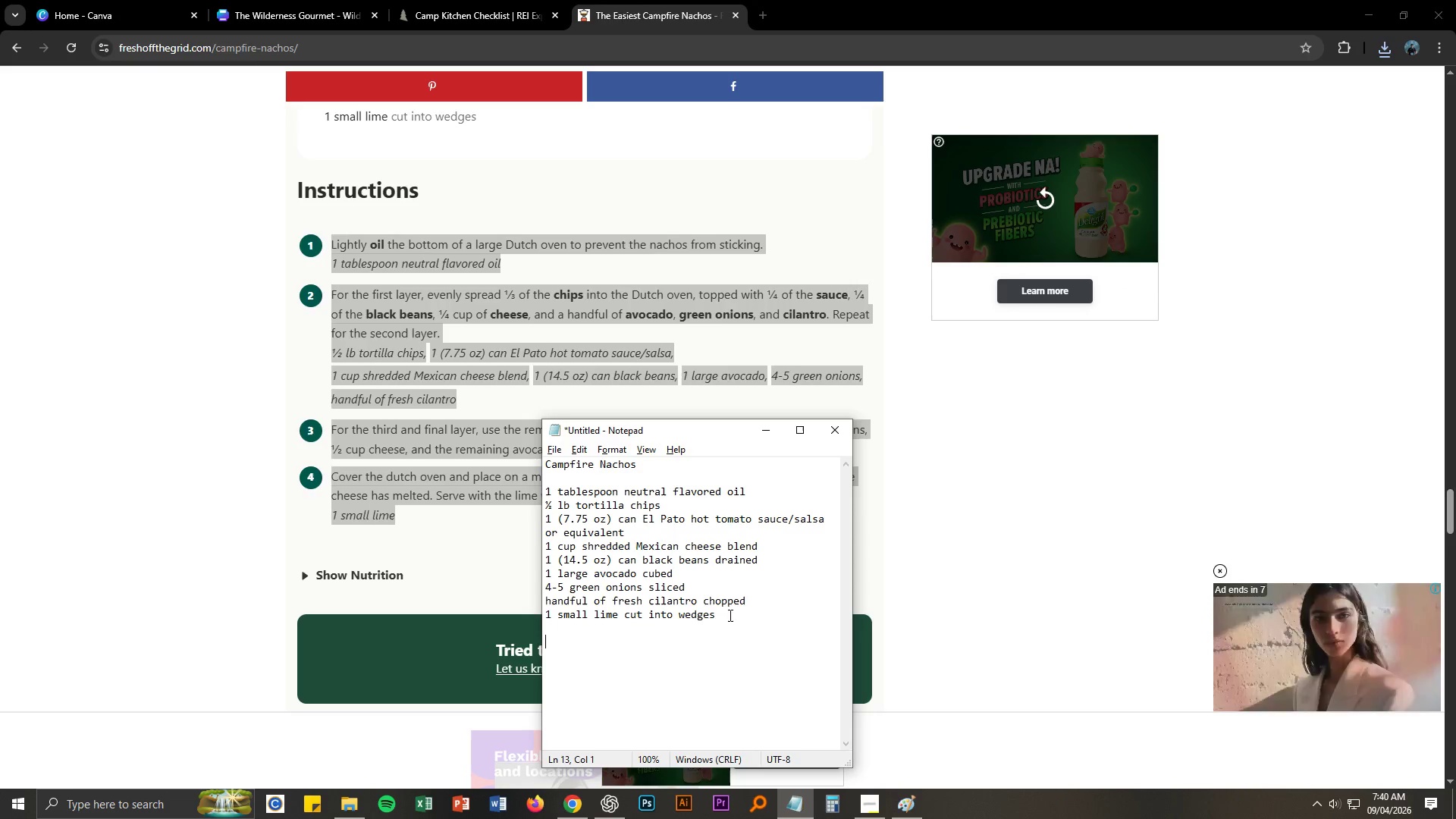 
key(Control+ControlLeft)
 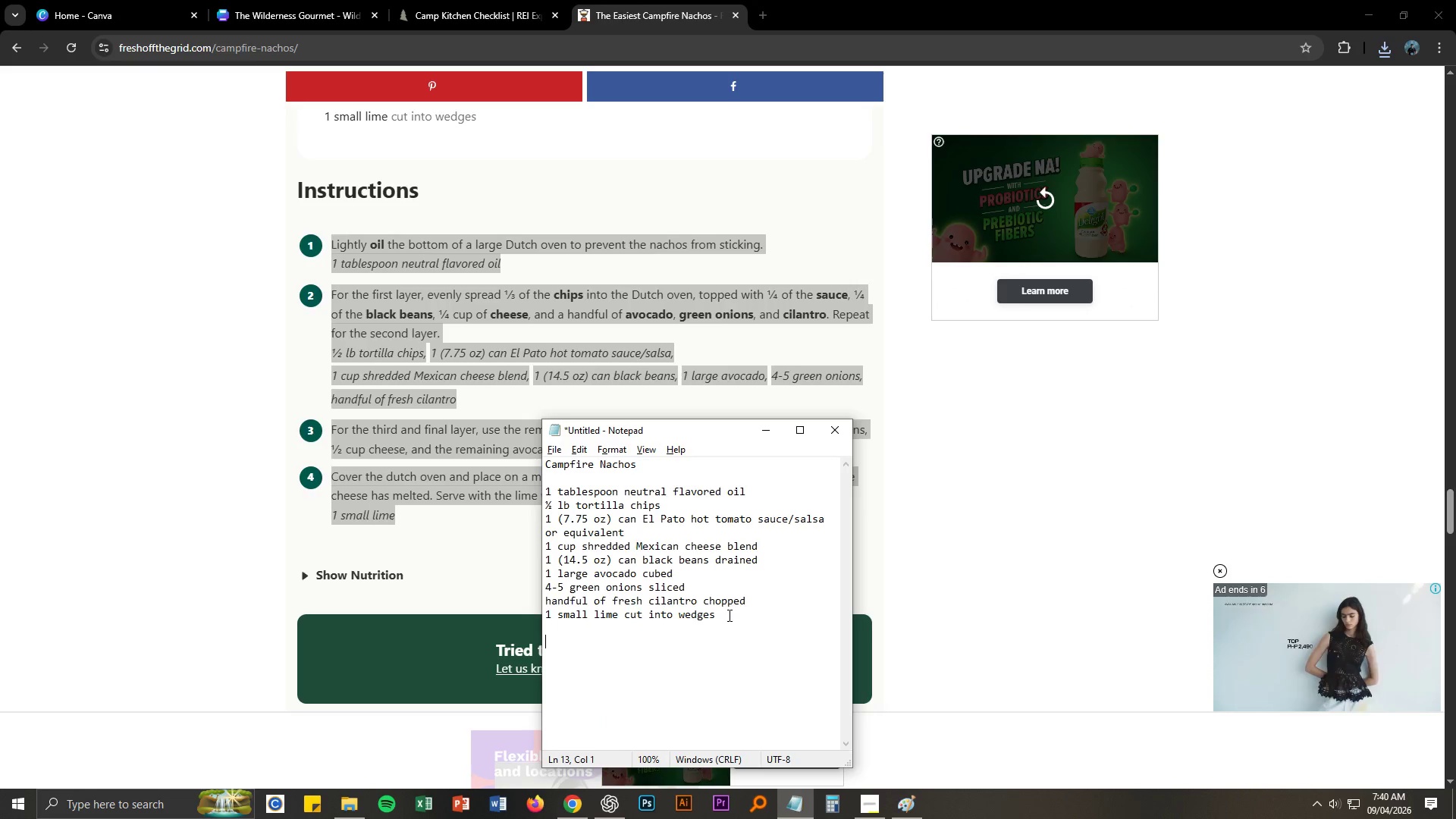 
key(Control+V)
 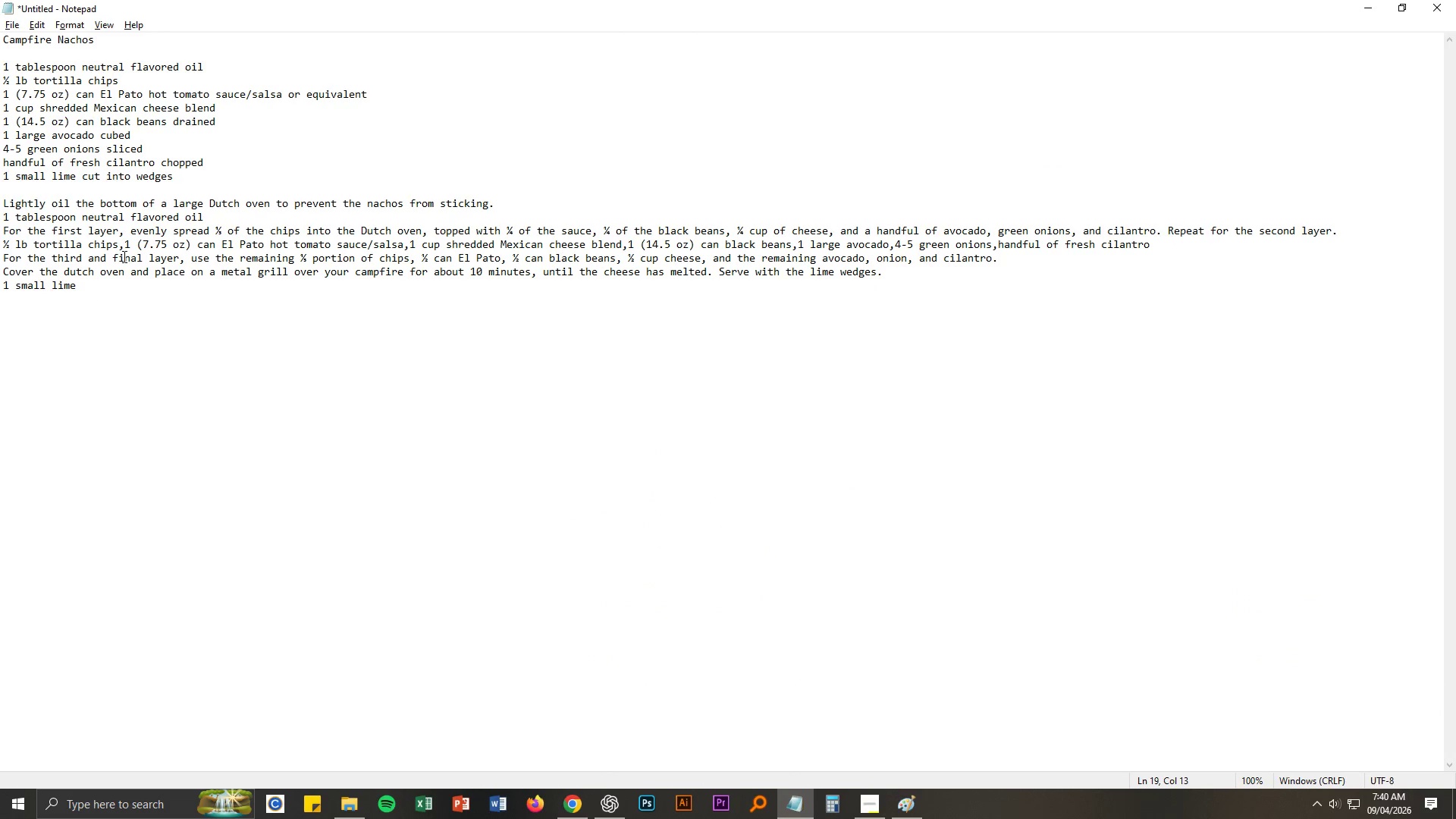 
left_click([0, 204])
 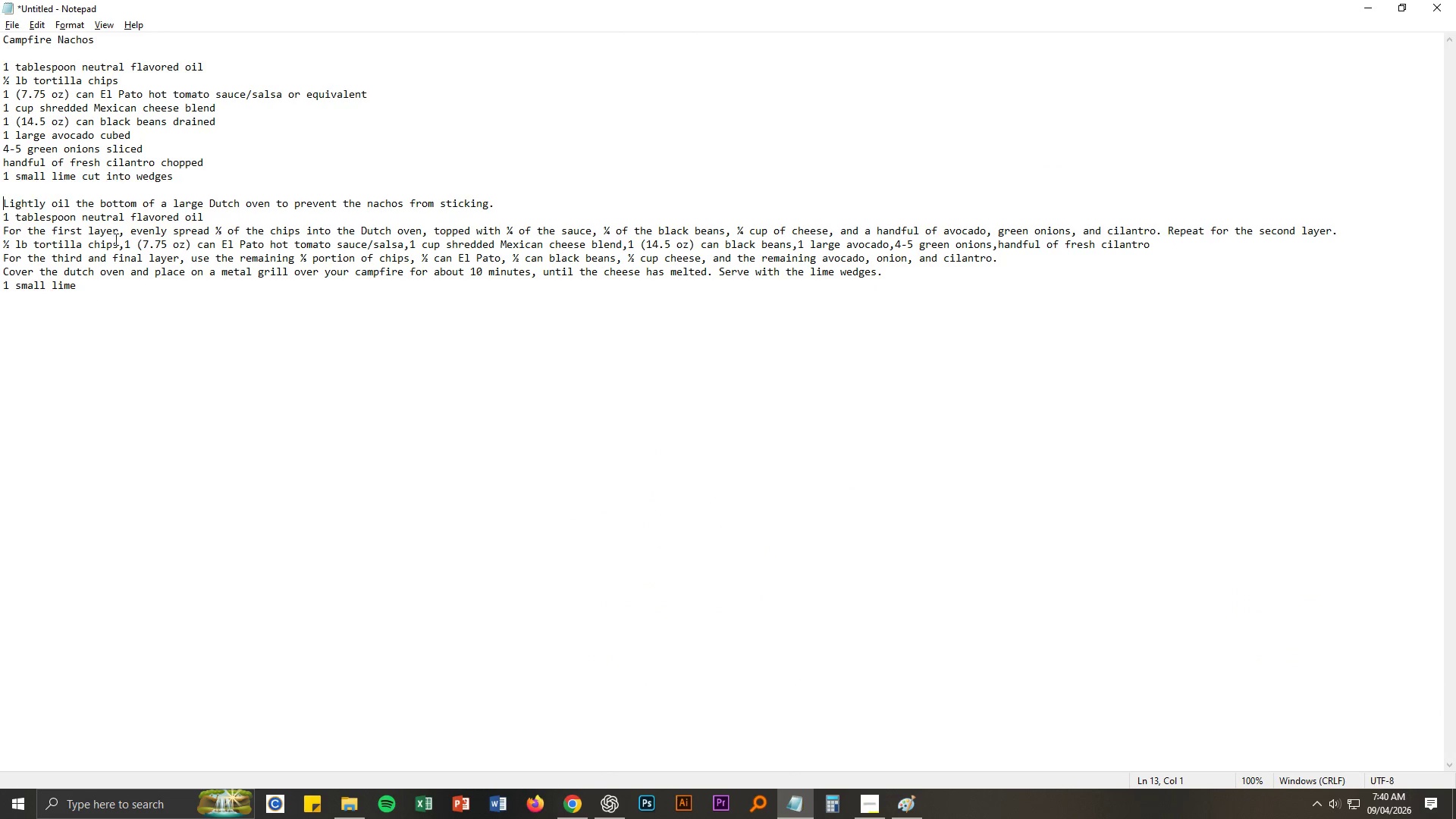 
key(1)
 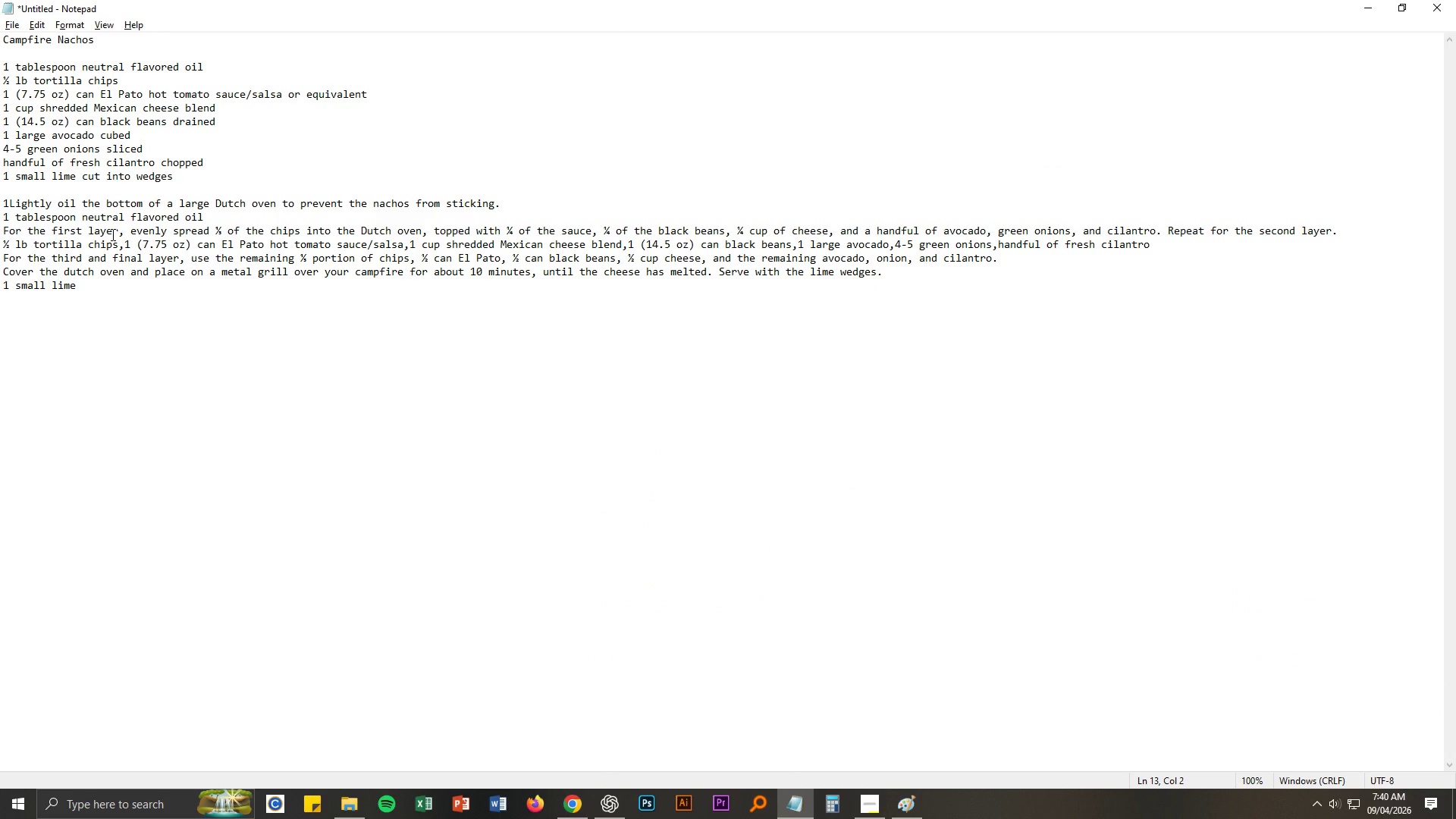 
key(NumpadDecimal)
 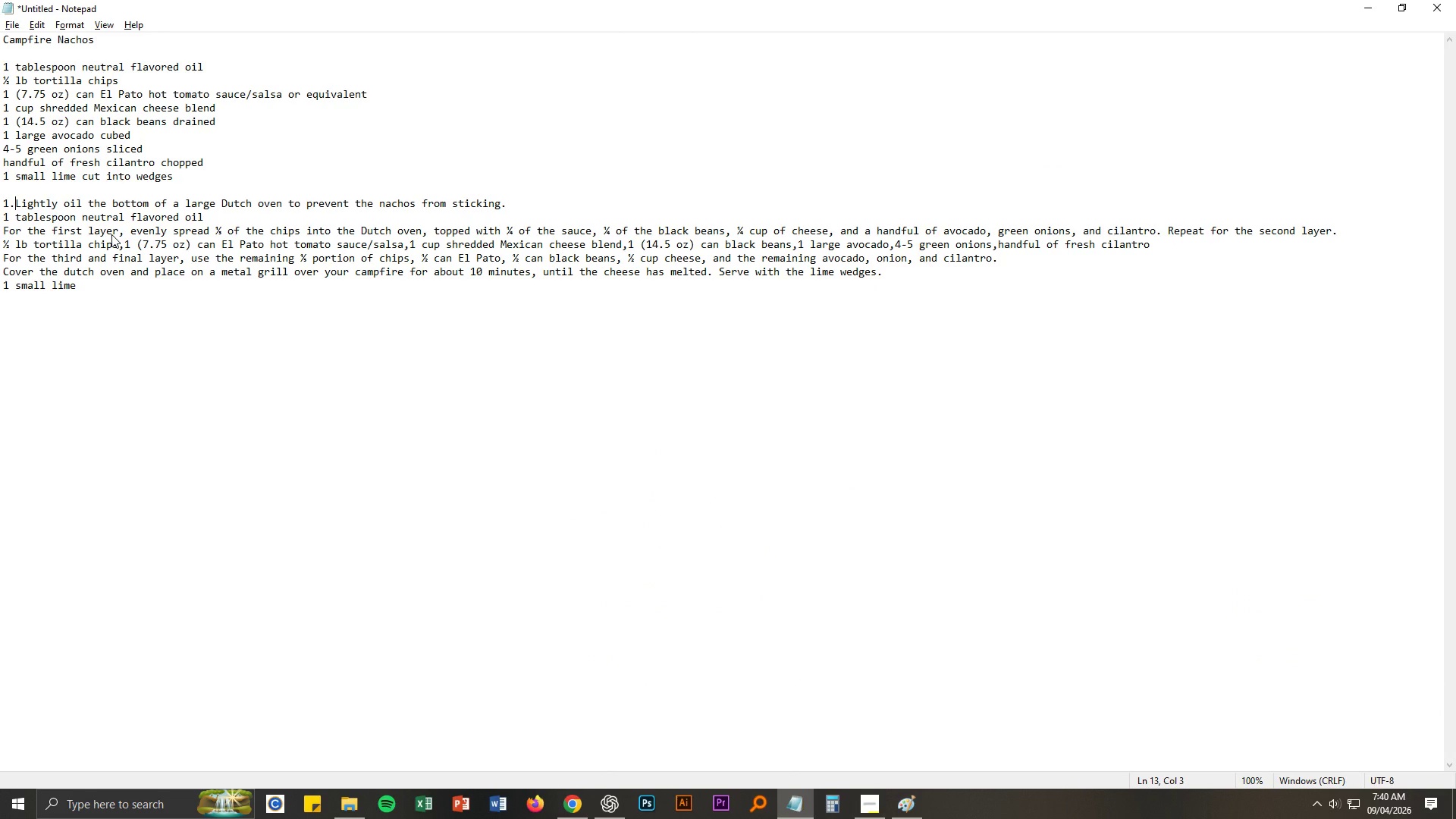 
key(Space)
 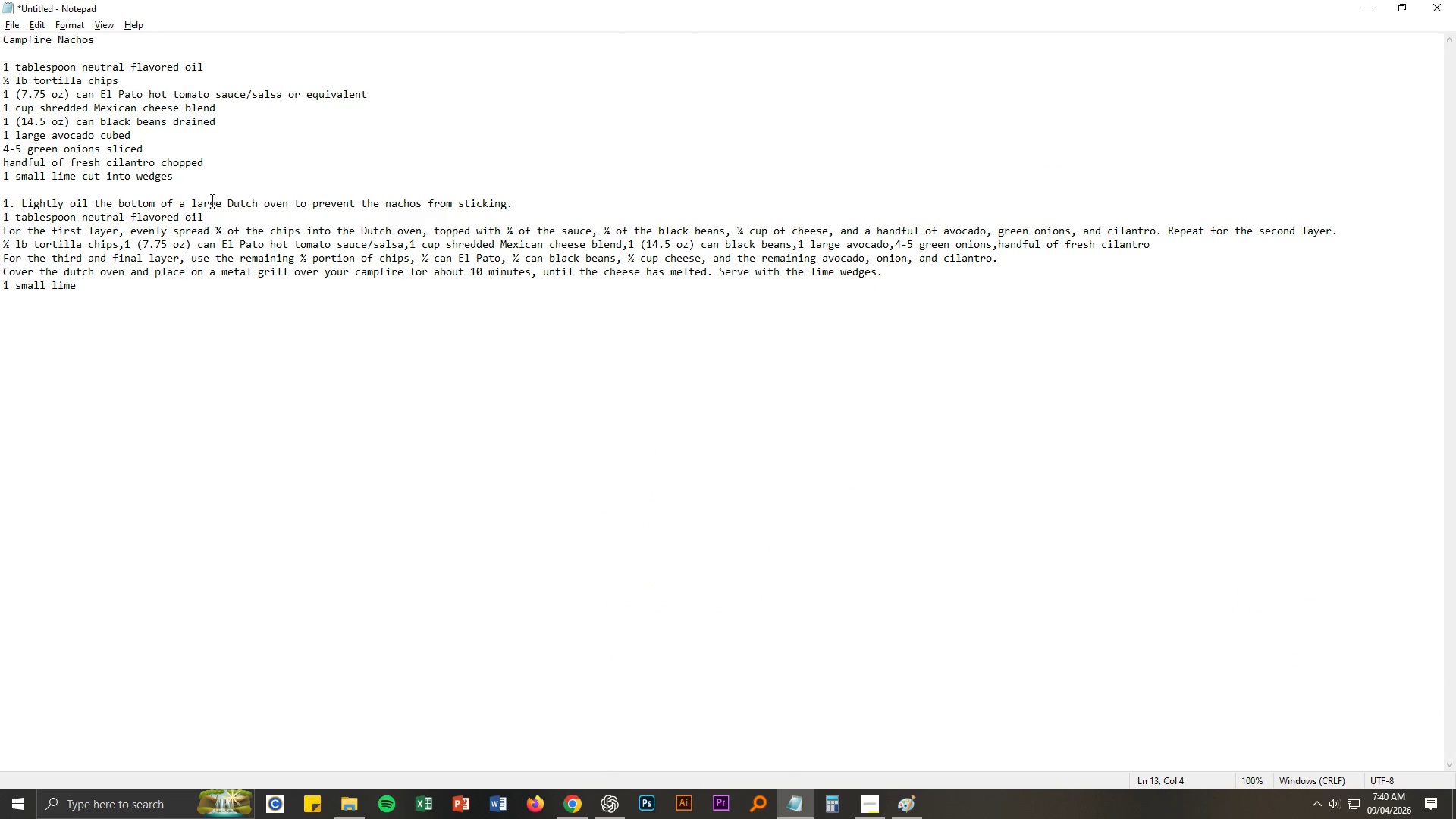 
left_click([217, 175])
 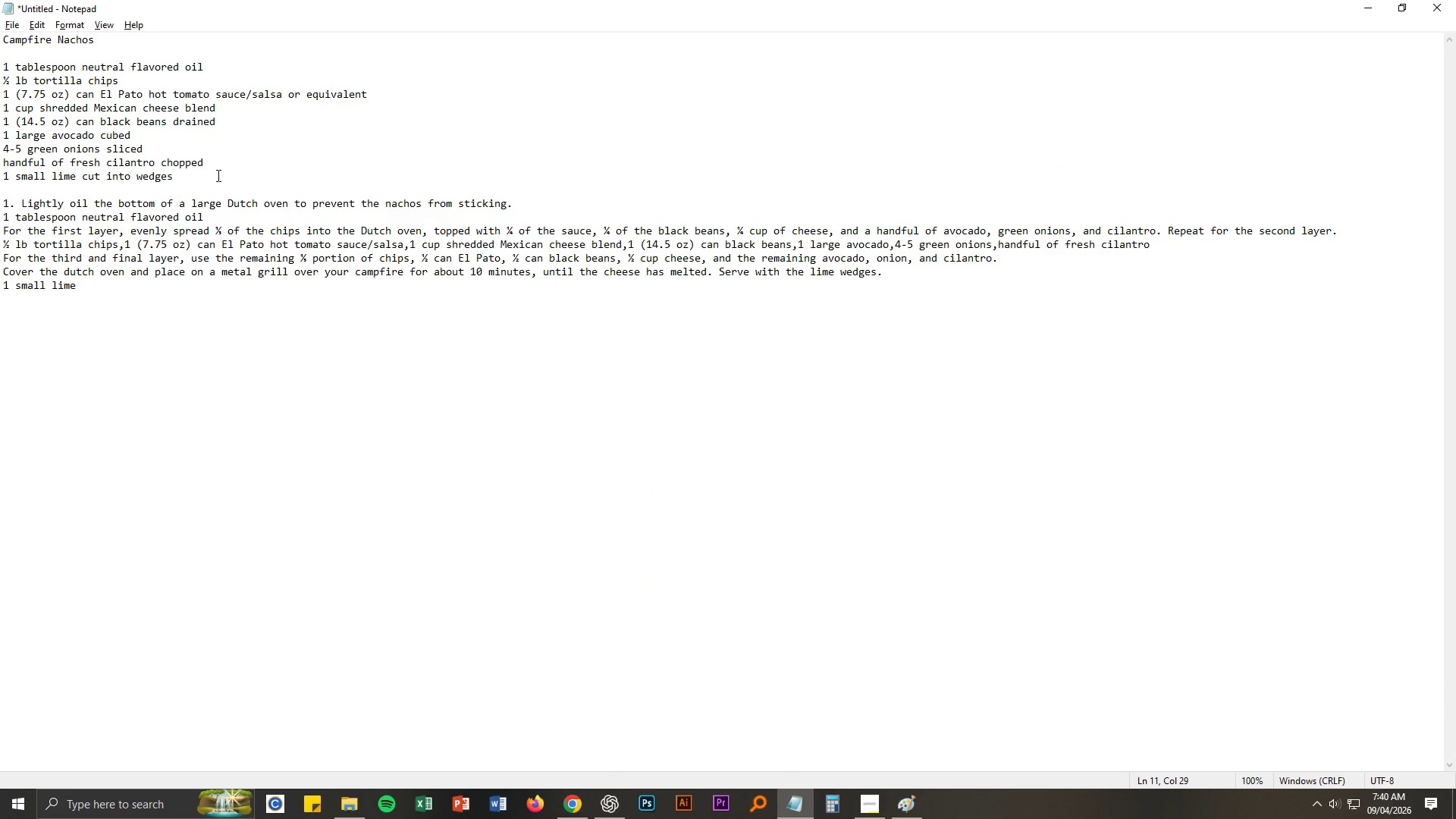 
key(Enter)
 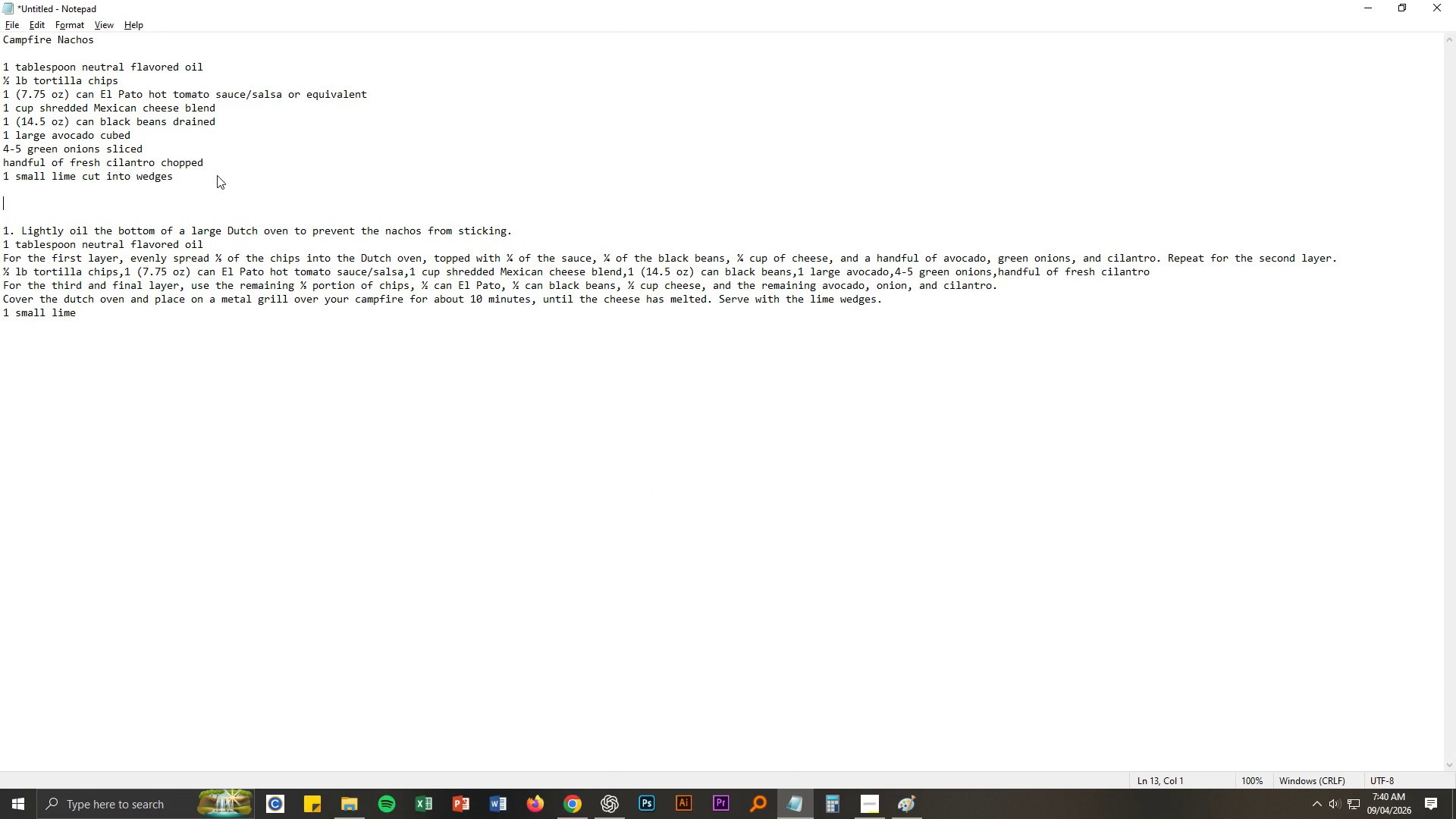 
key(Enter)
 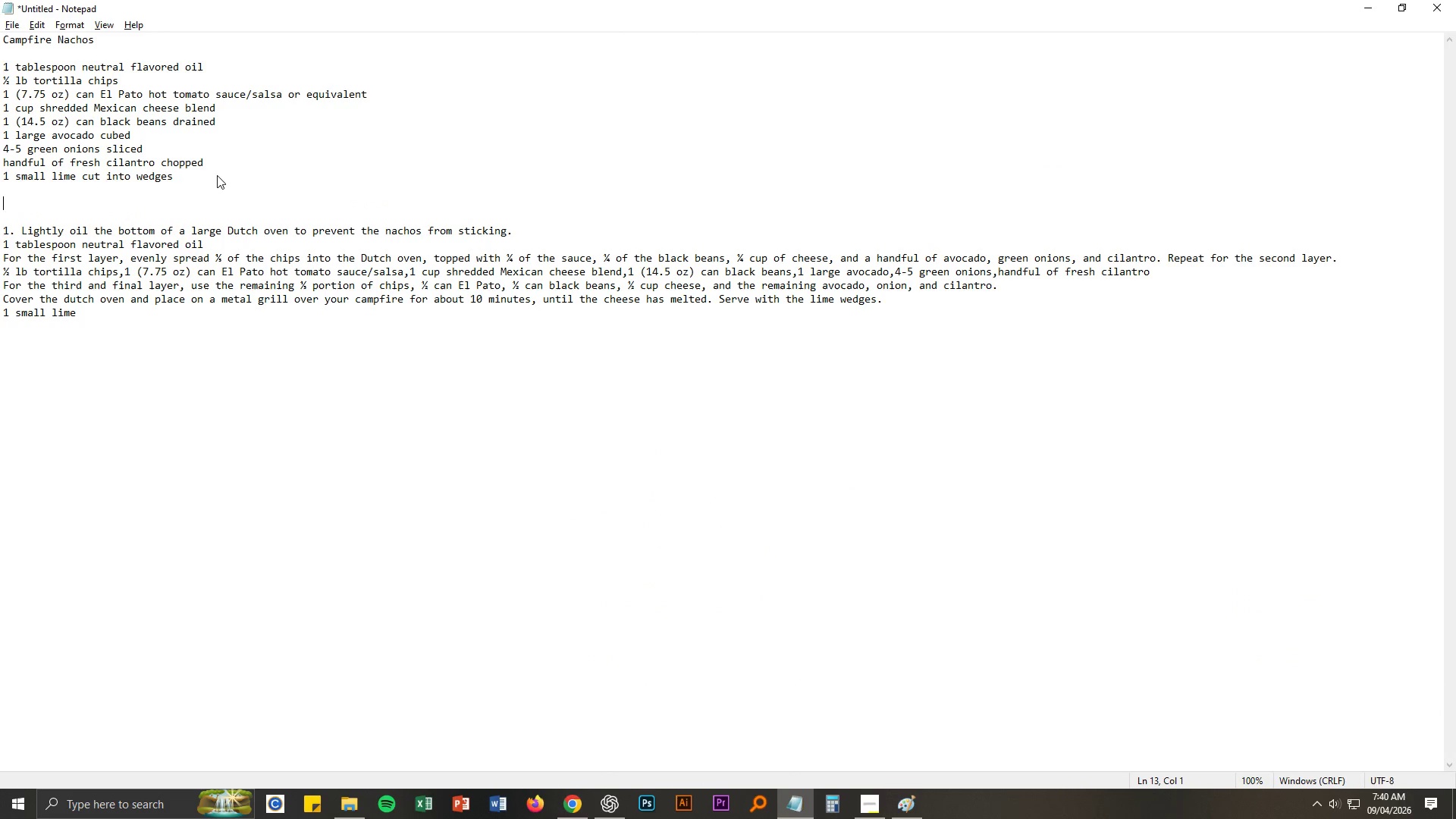 
type(Instructions)
 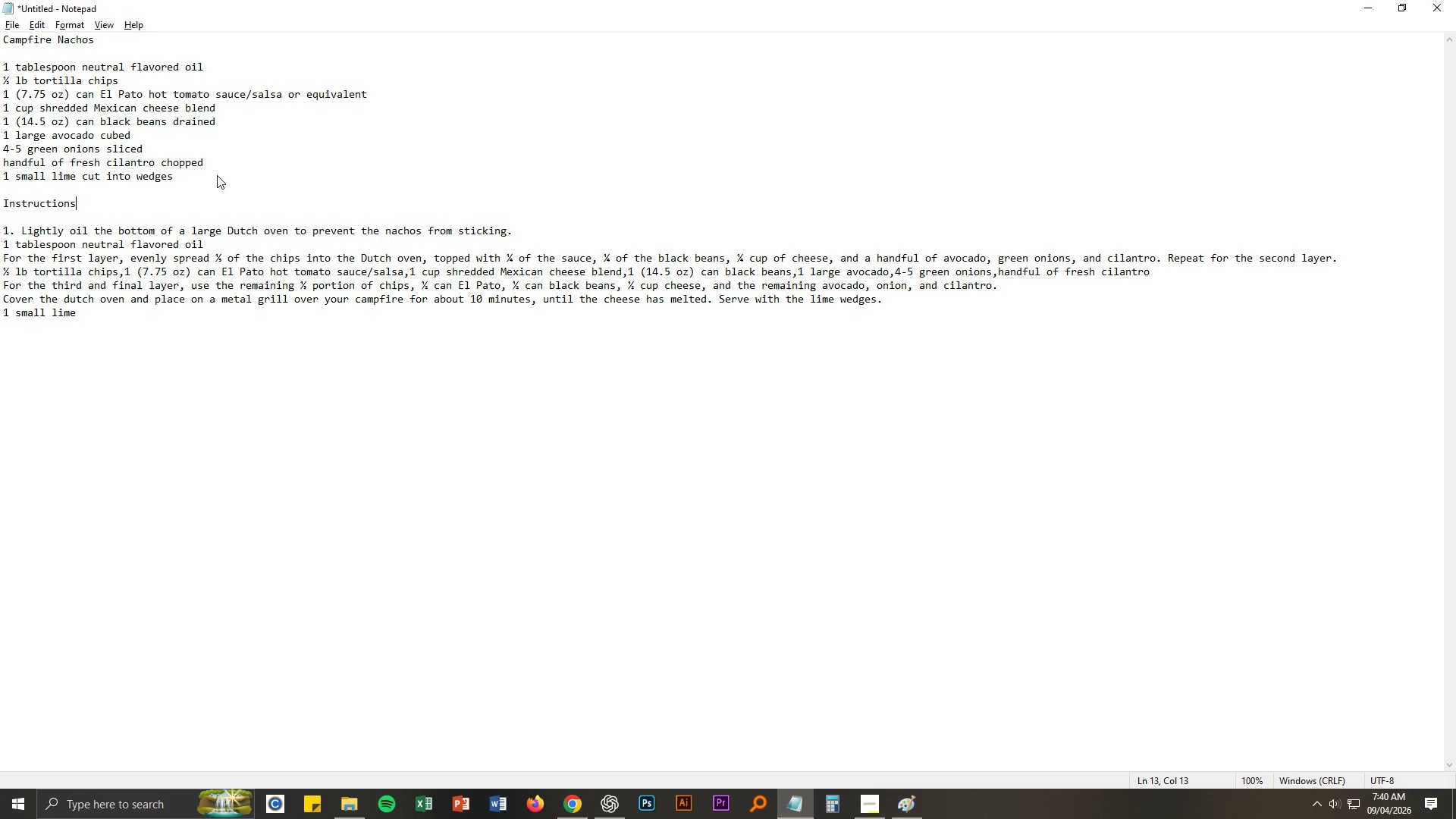 
key(Alt+AltLeft)
 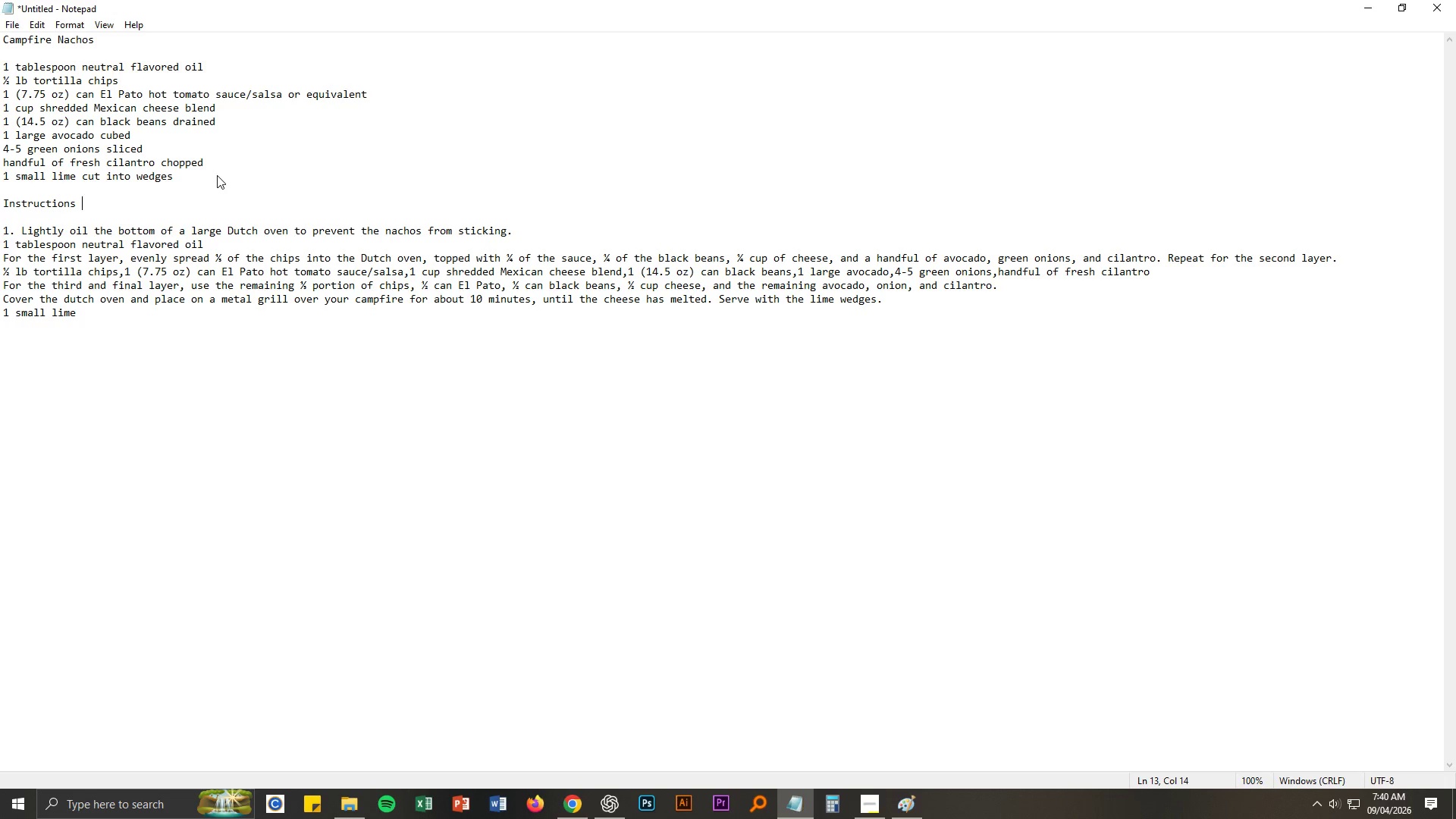 
key(Space)
 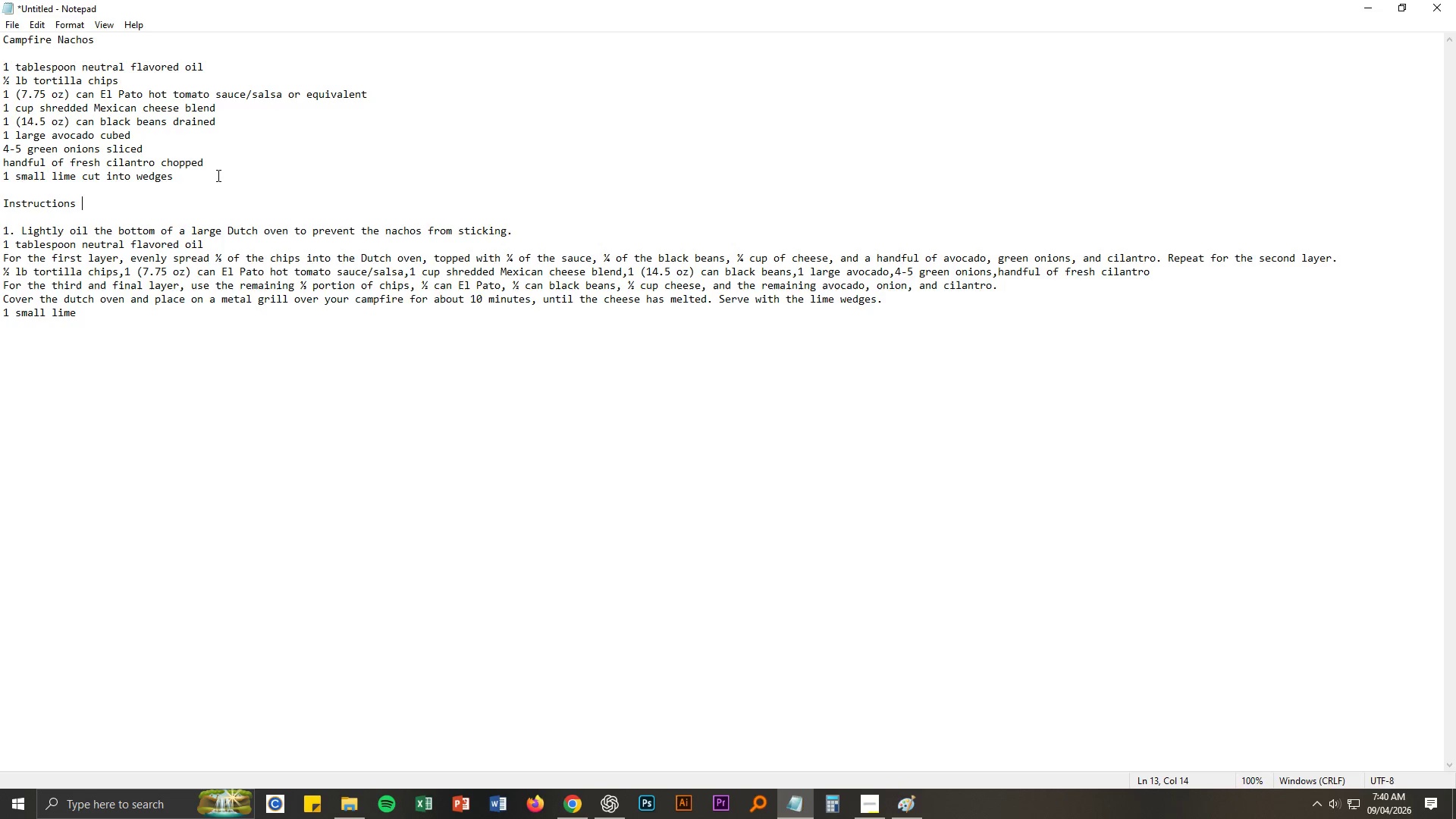 
key(Alt+AltLeft)
 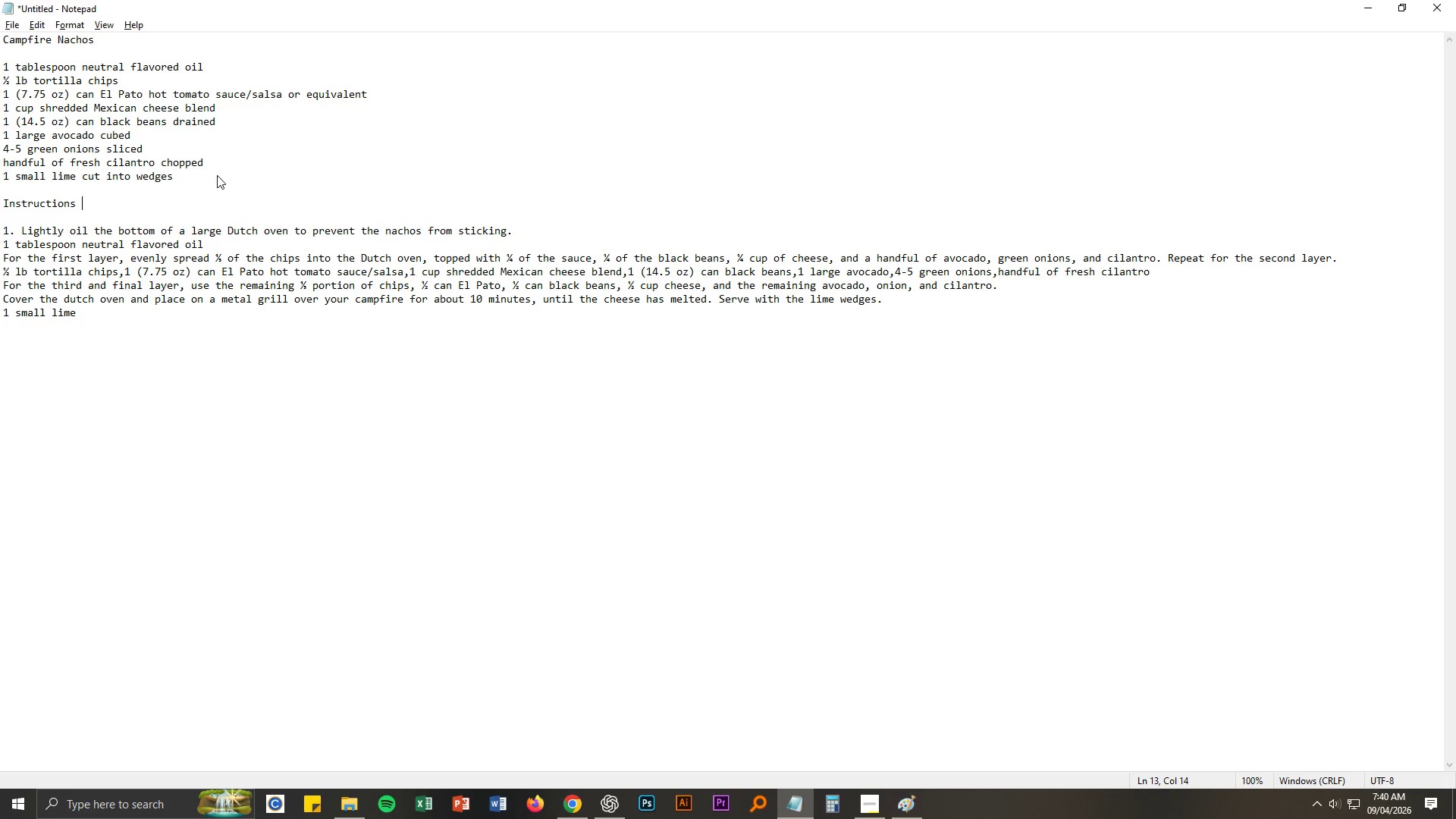 
key(Alt+AltLeft)
 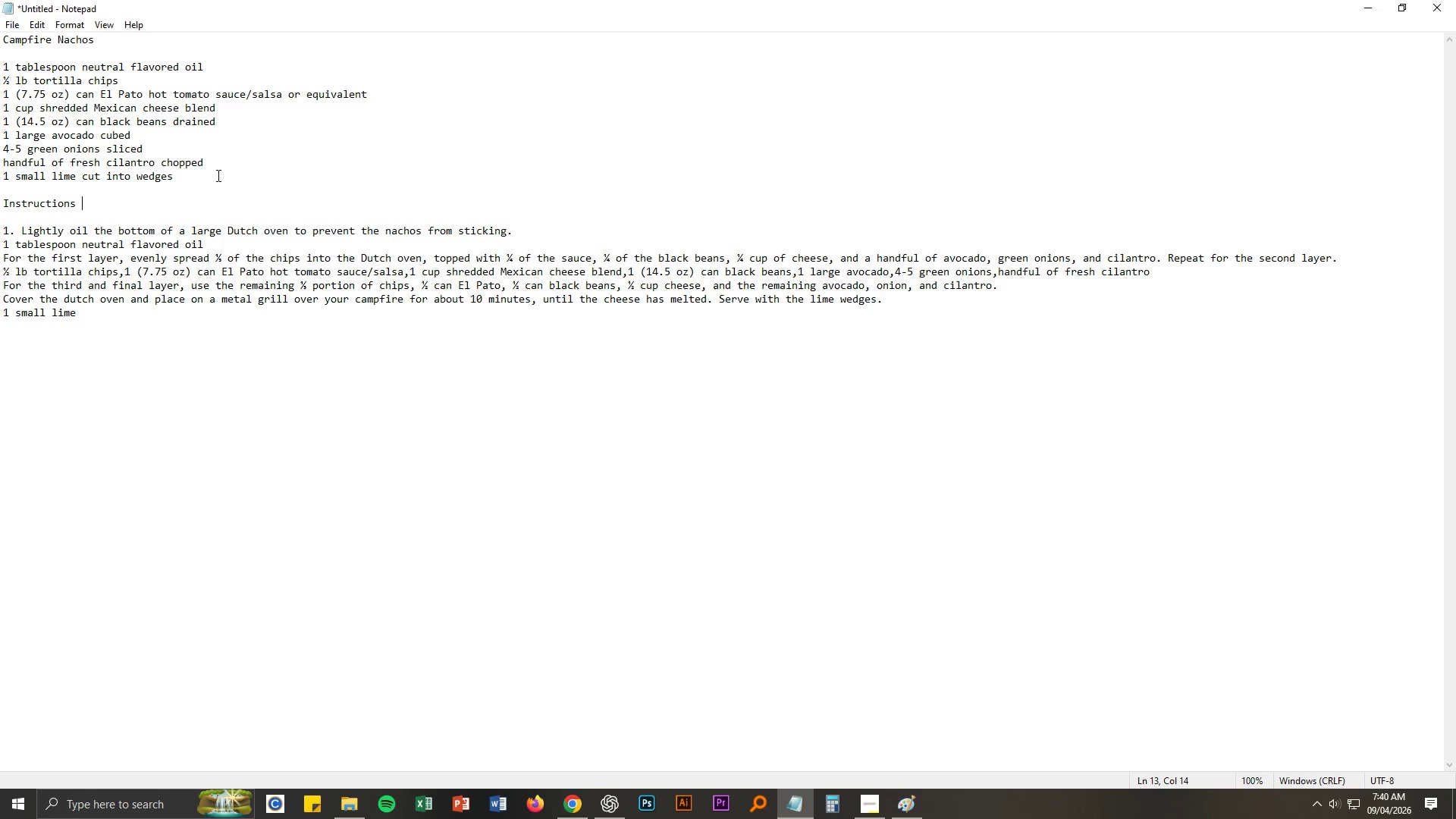 
key(Alt+Tab)
 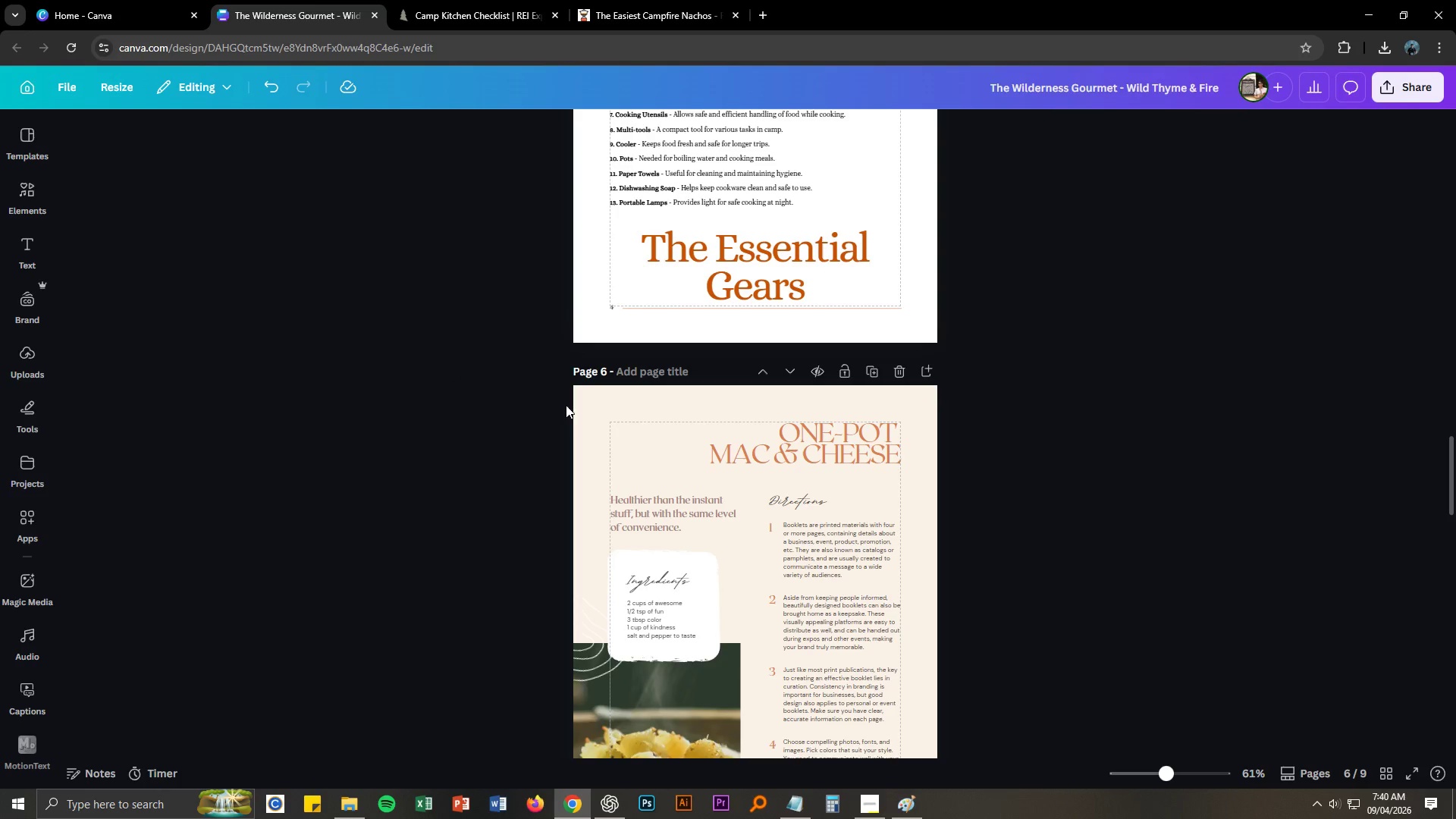 
key(Control+NumpadAdd)
 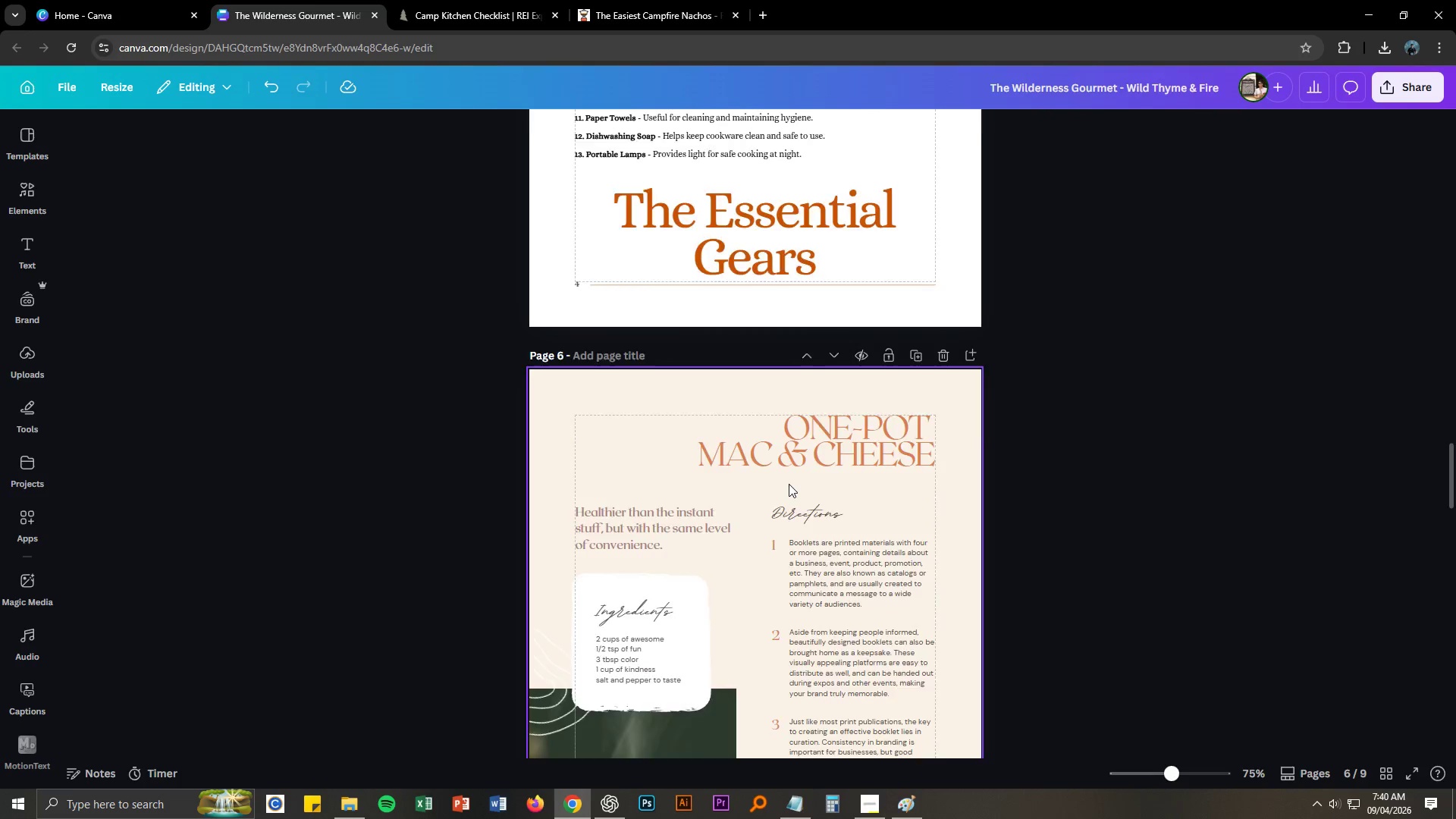 
key(Control+NumpadAdd)
 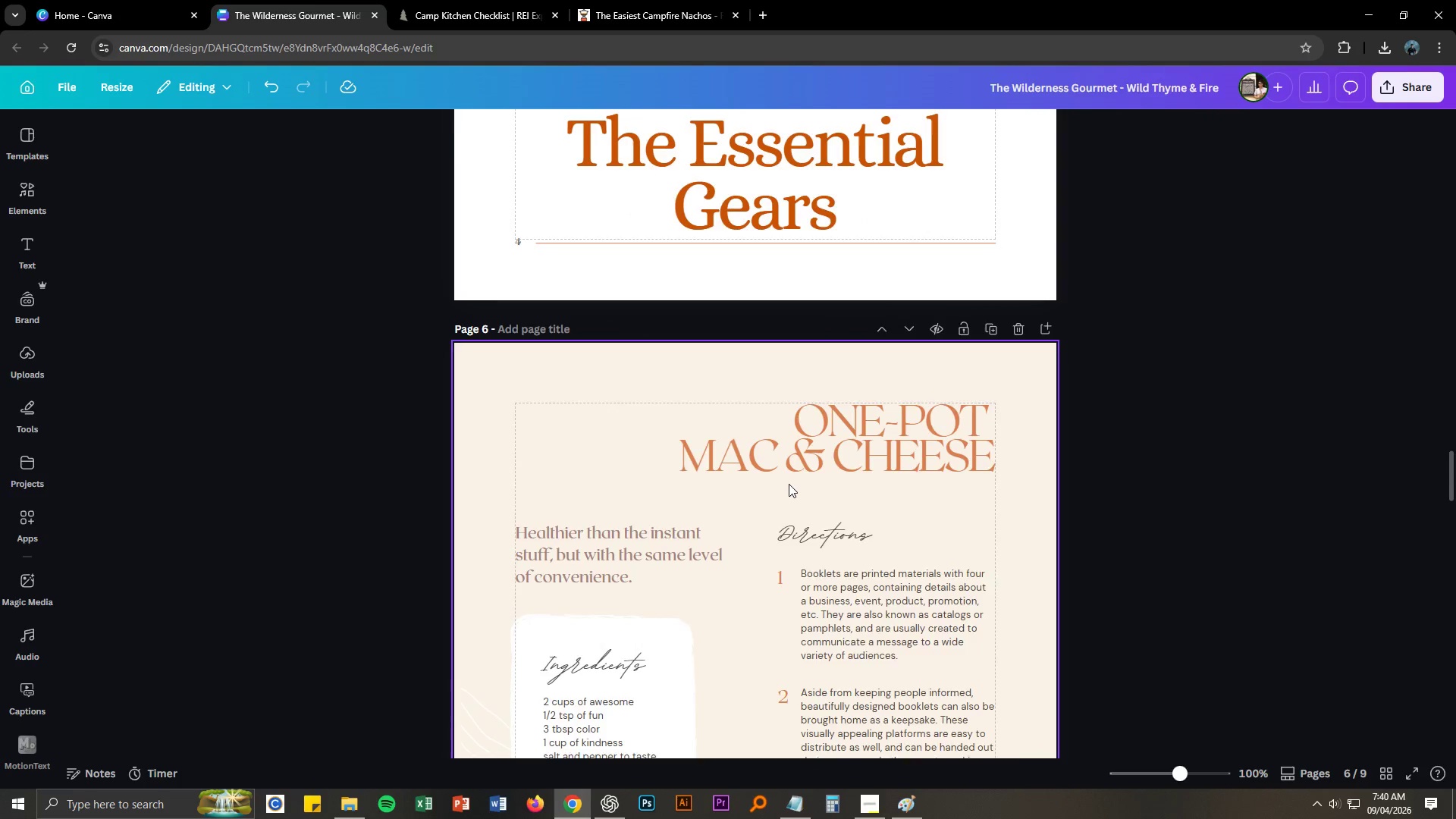 
key(Control+NumpadAdd)
 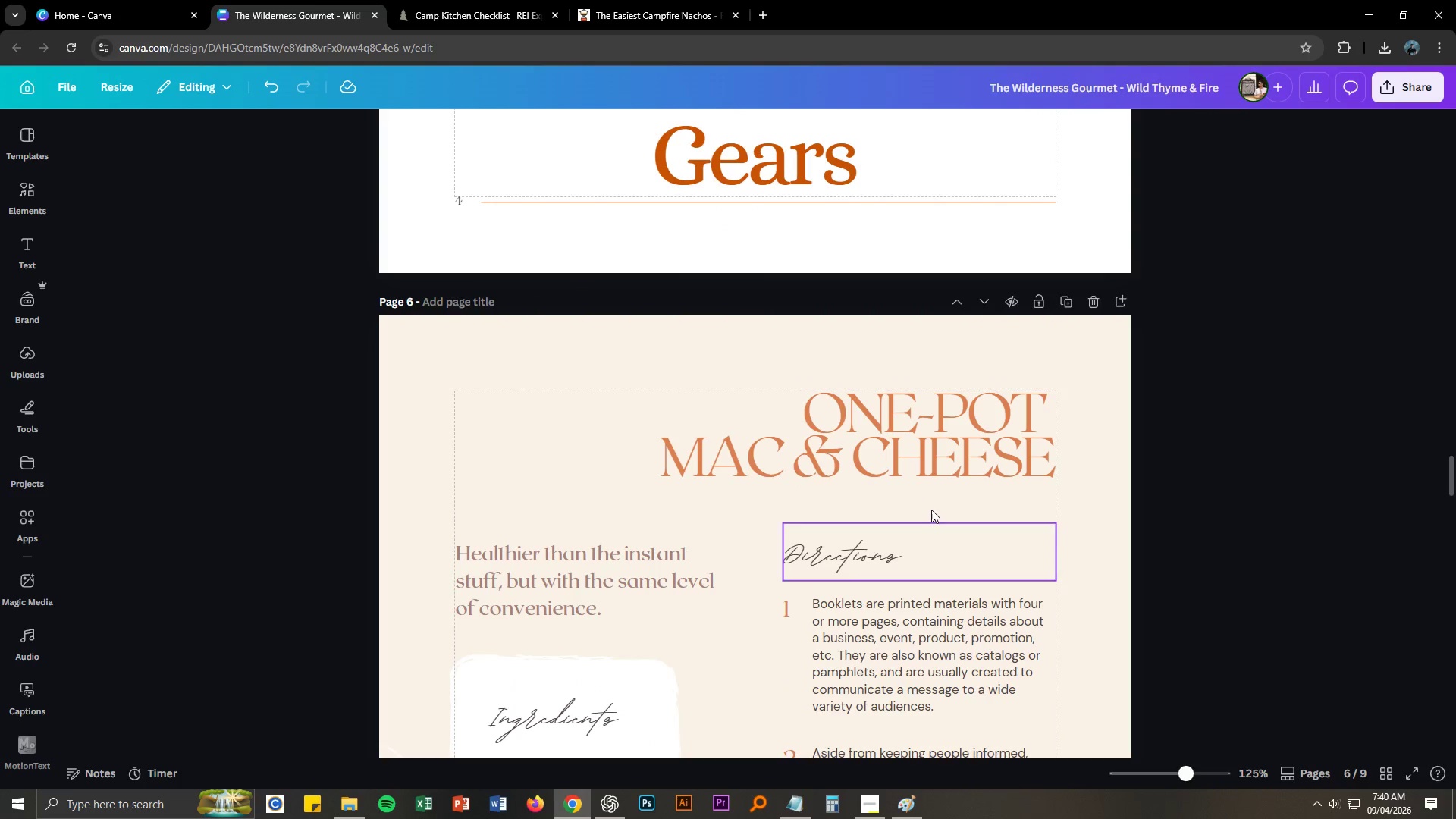 
left_click([941, 452])
 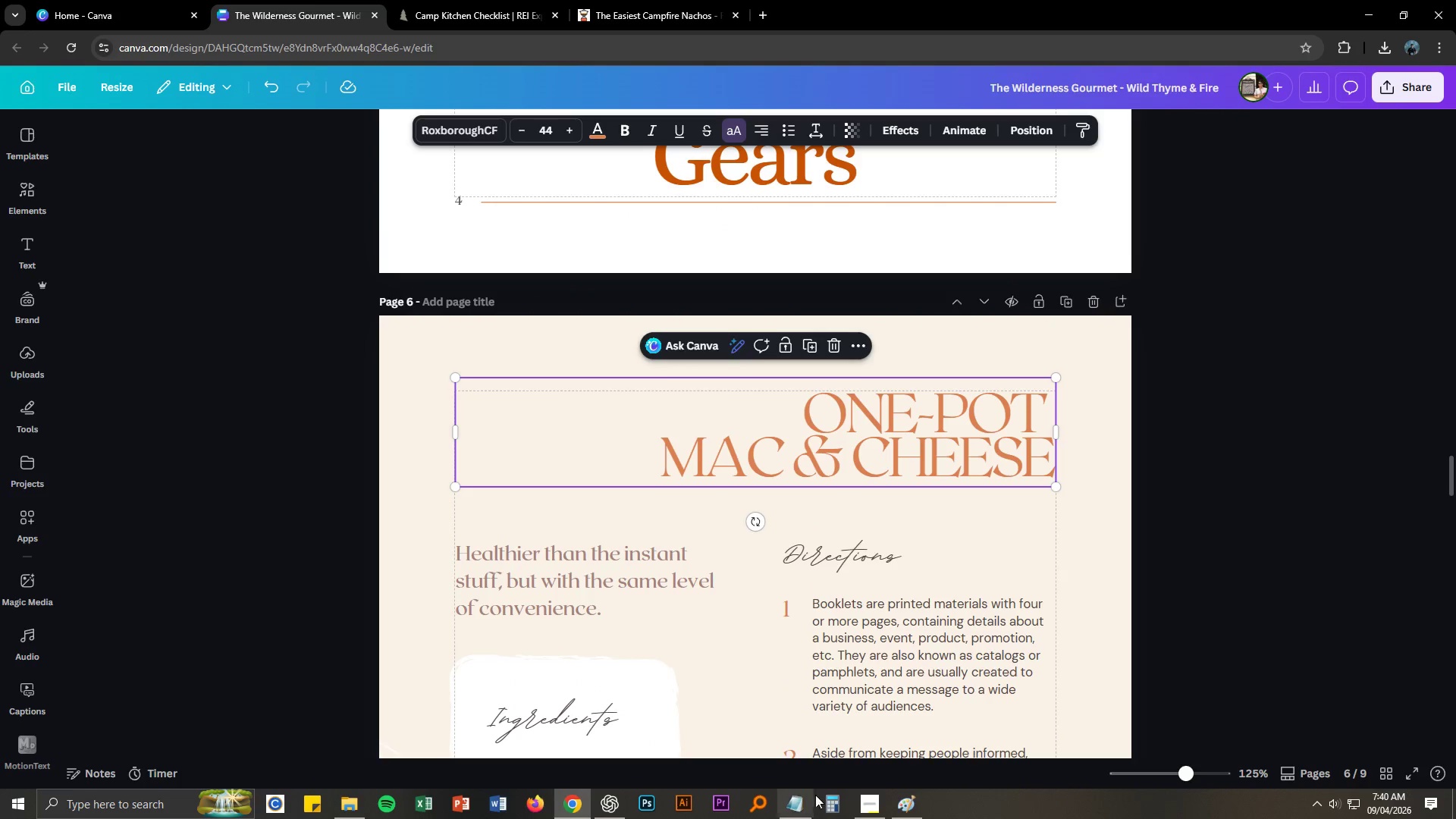 
left_click([800, 806])
 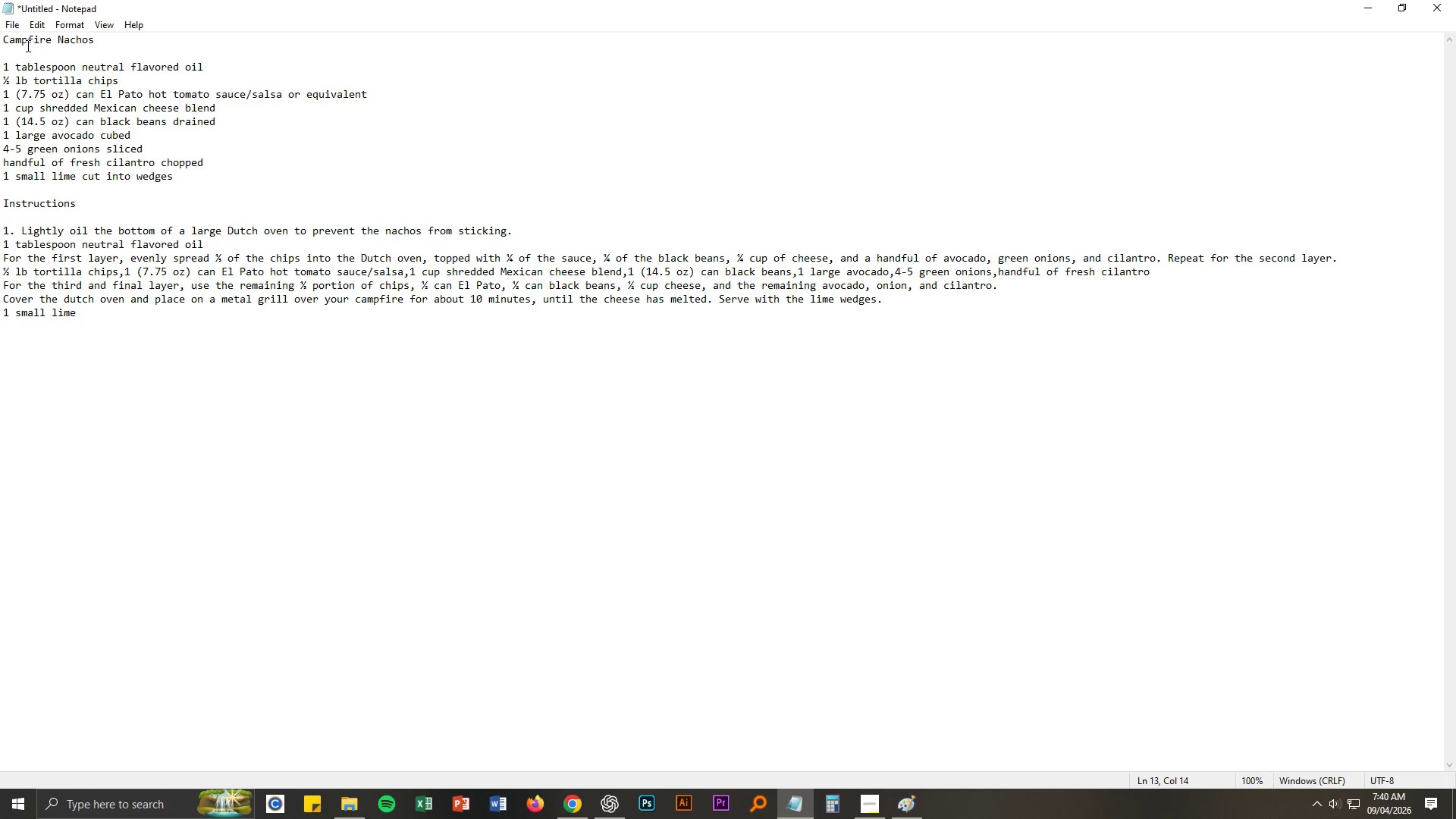 
left_click_drag(start_coordinate=[3, 39], to_coordinate=[93, 40])
 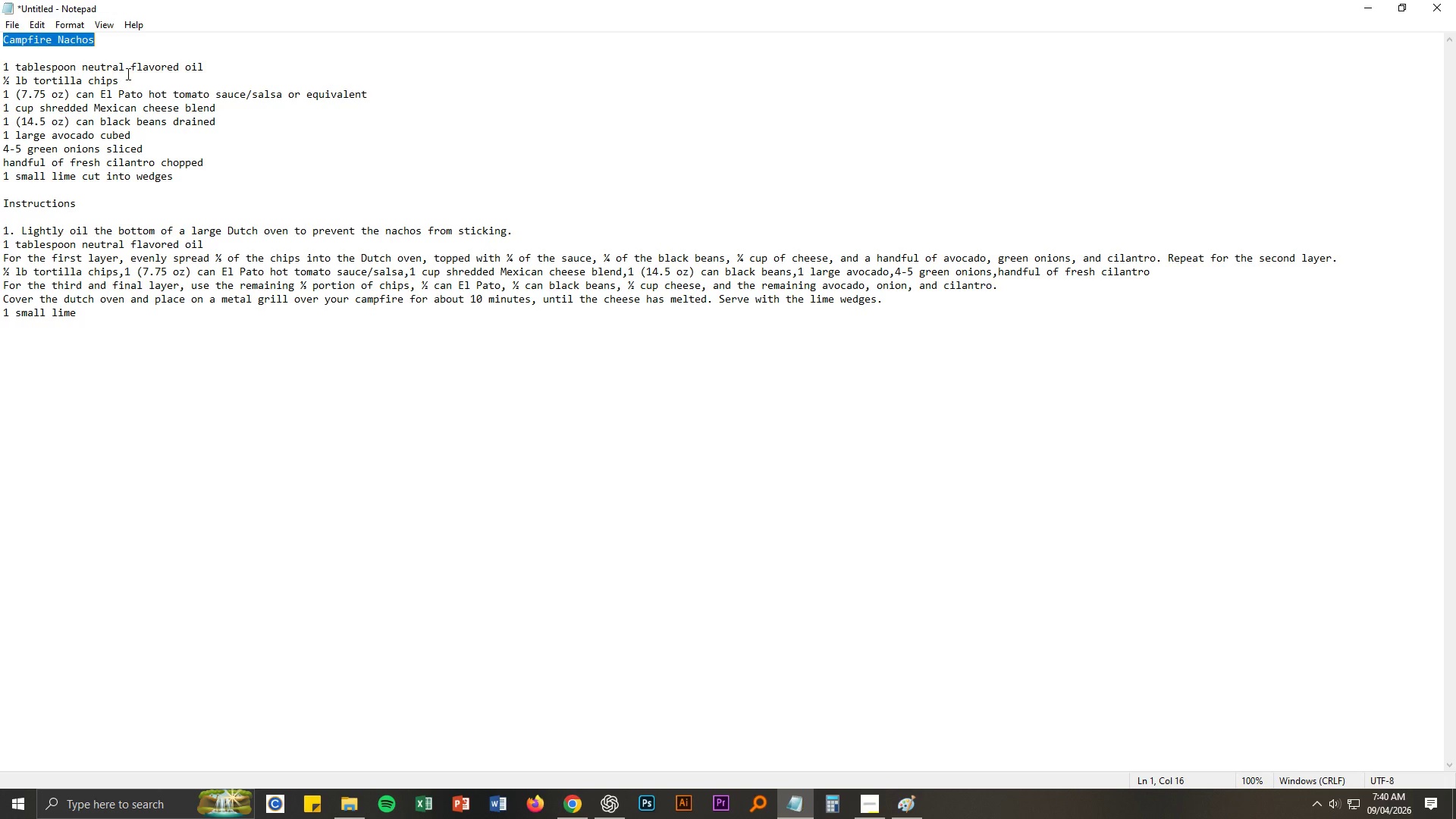 
key(Control+ControlLeft)
 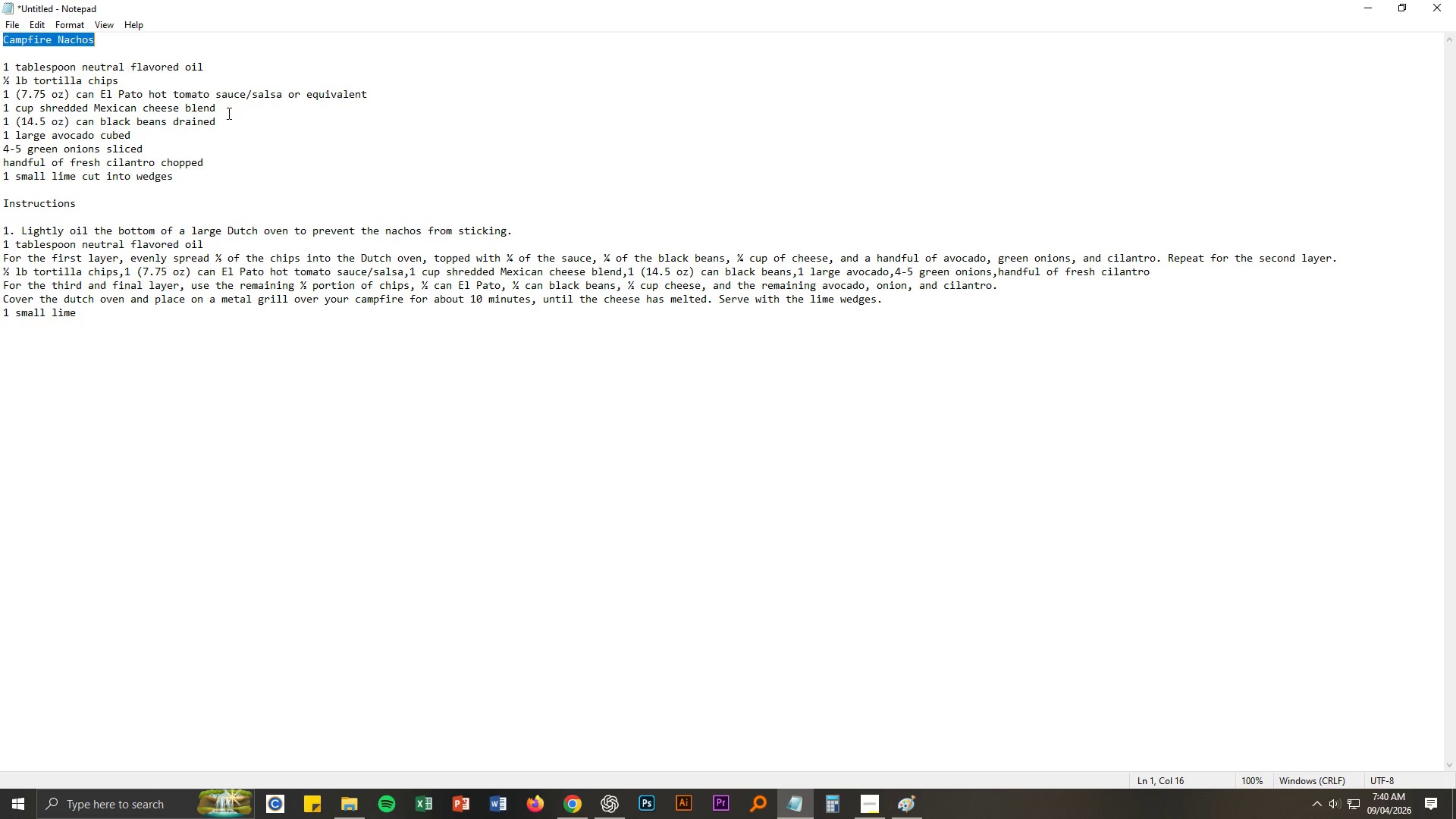 
key(Control+C)
 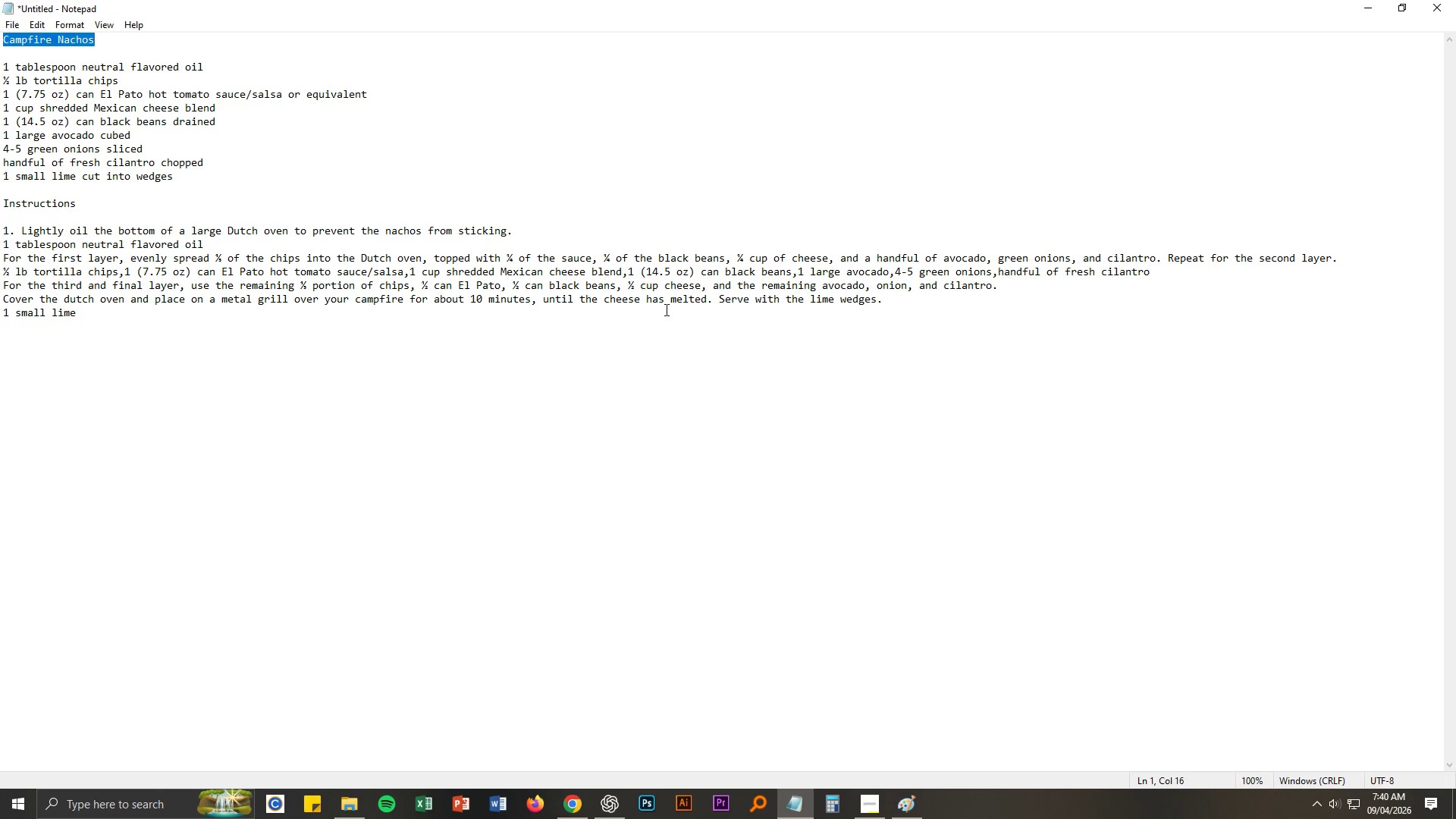 
key(Alt+AltLeft)
 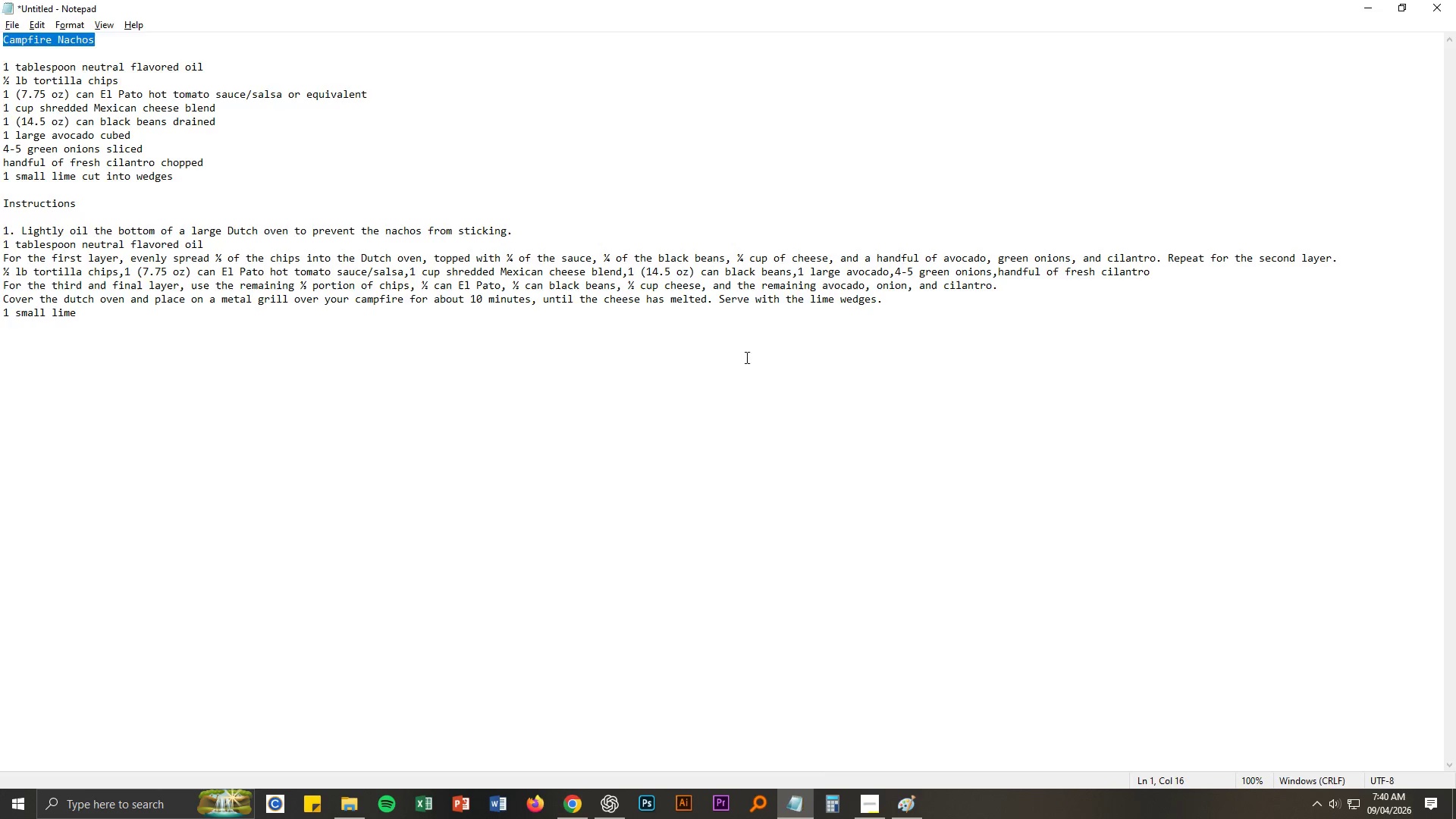 
key(Alt+Tab)
 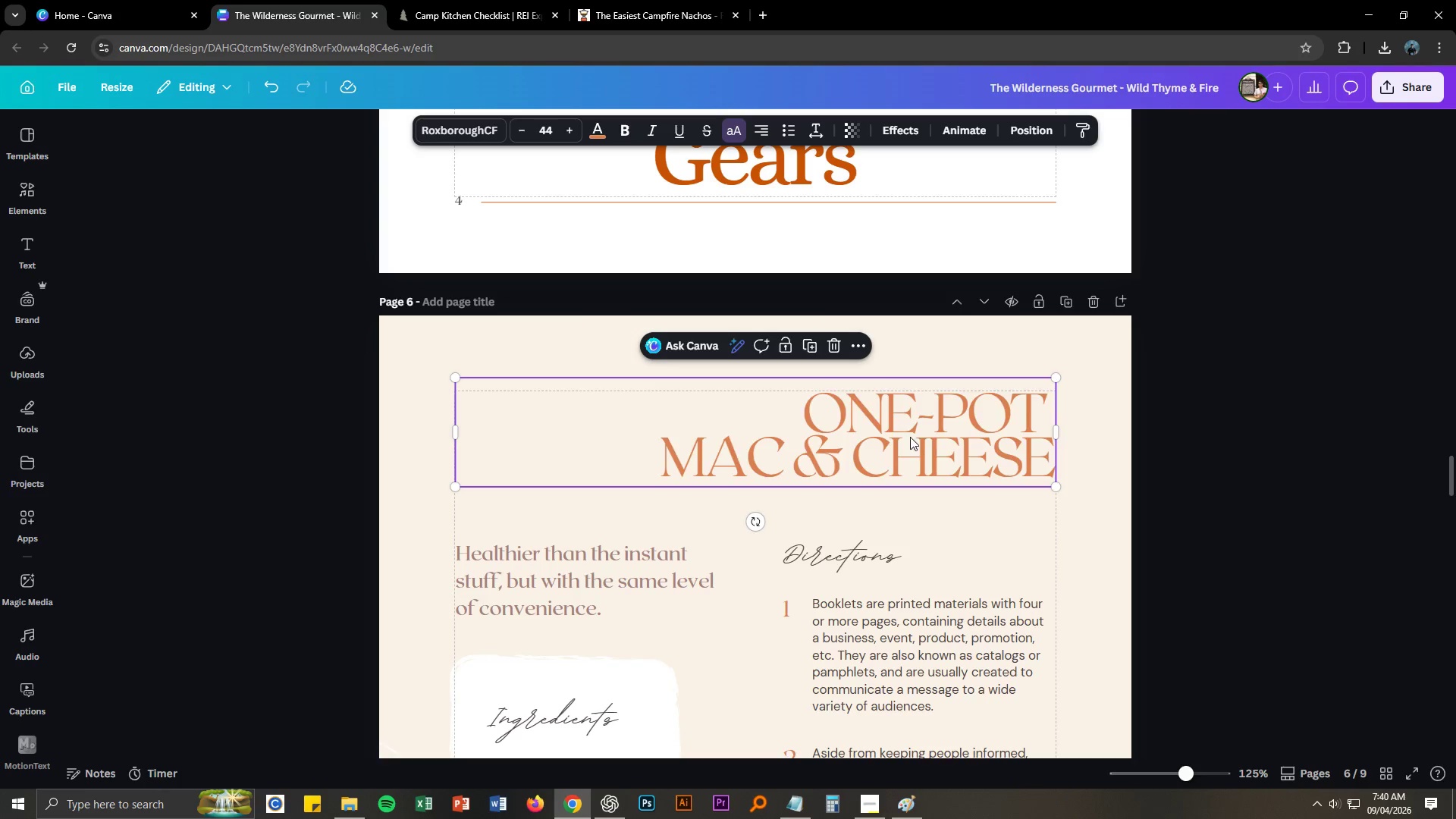 
double_click([910, 436])
 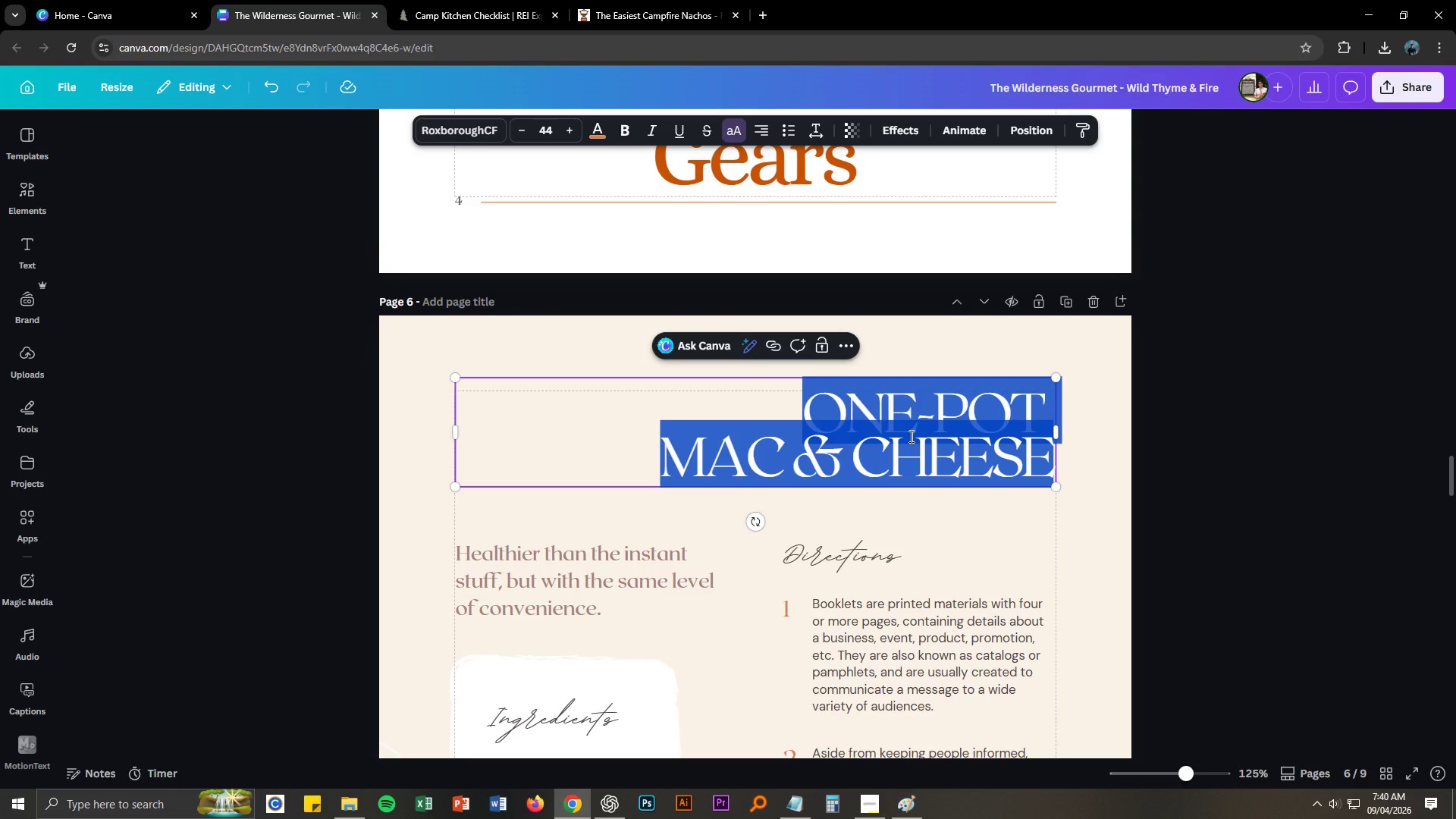 
type(EASY CMA)
key(Backspace)
key(Backspace)
type(AMPFIRE)
 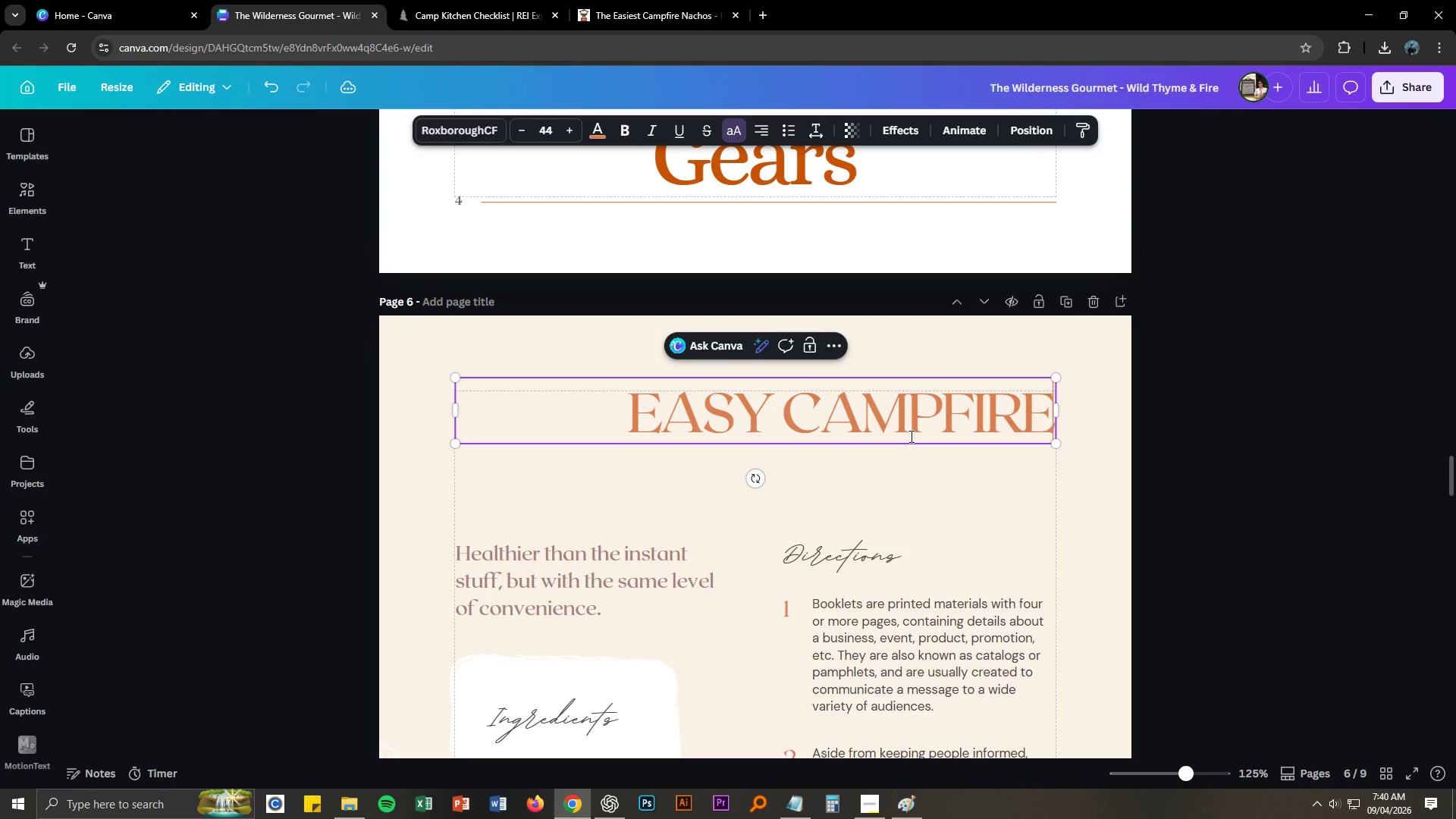 
key(Enter)
 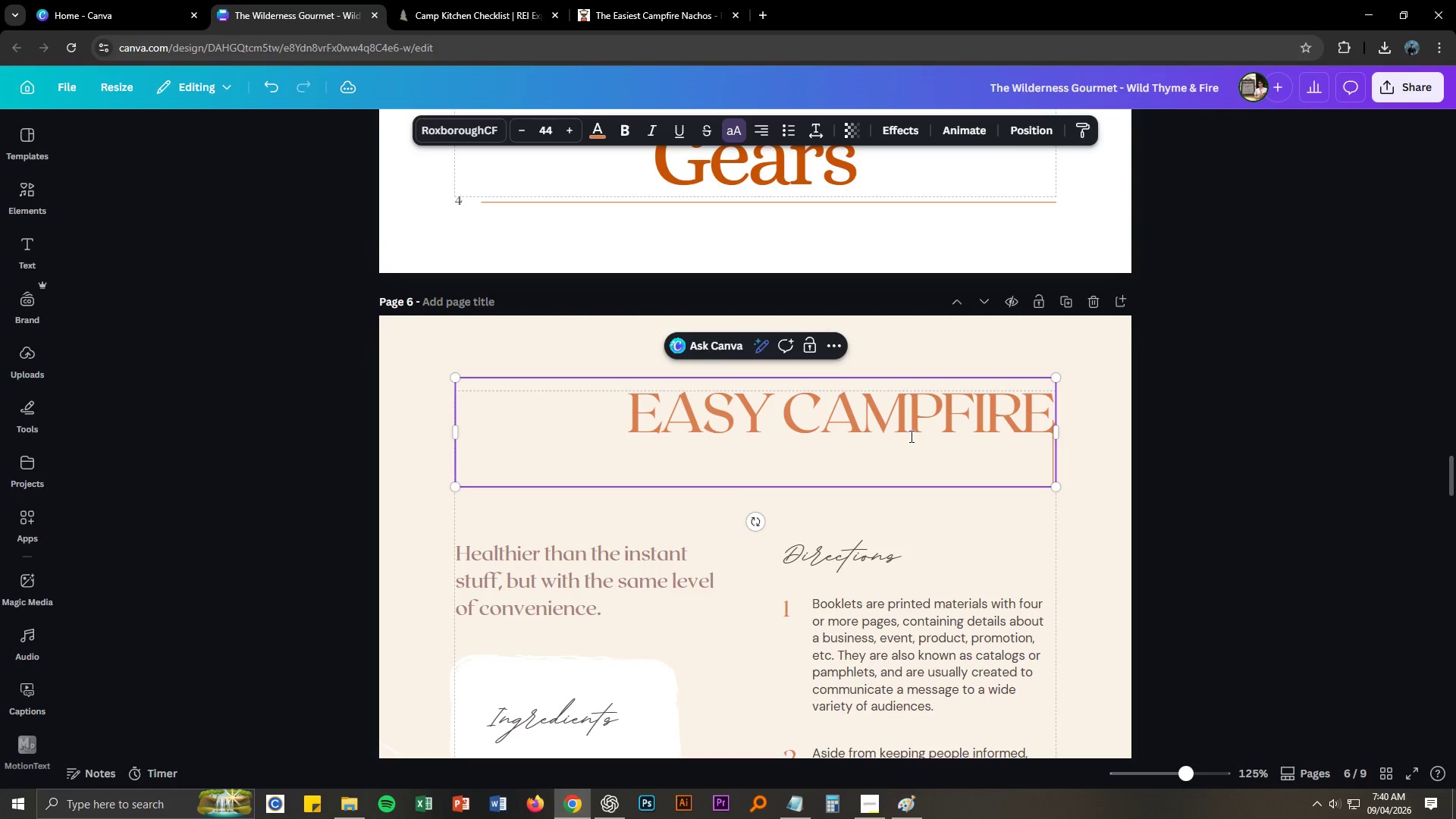 
key(Control+ControlLeft)
 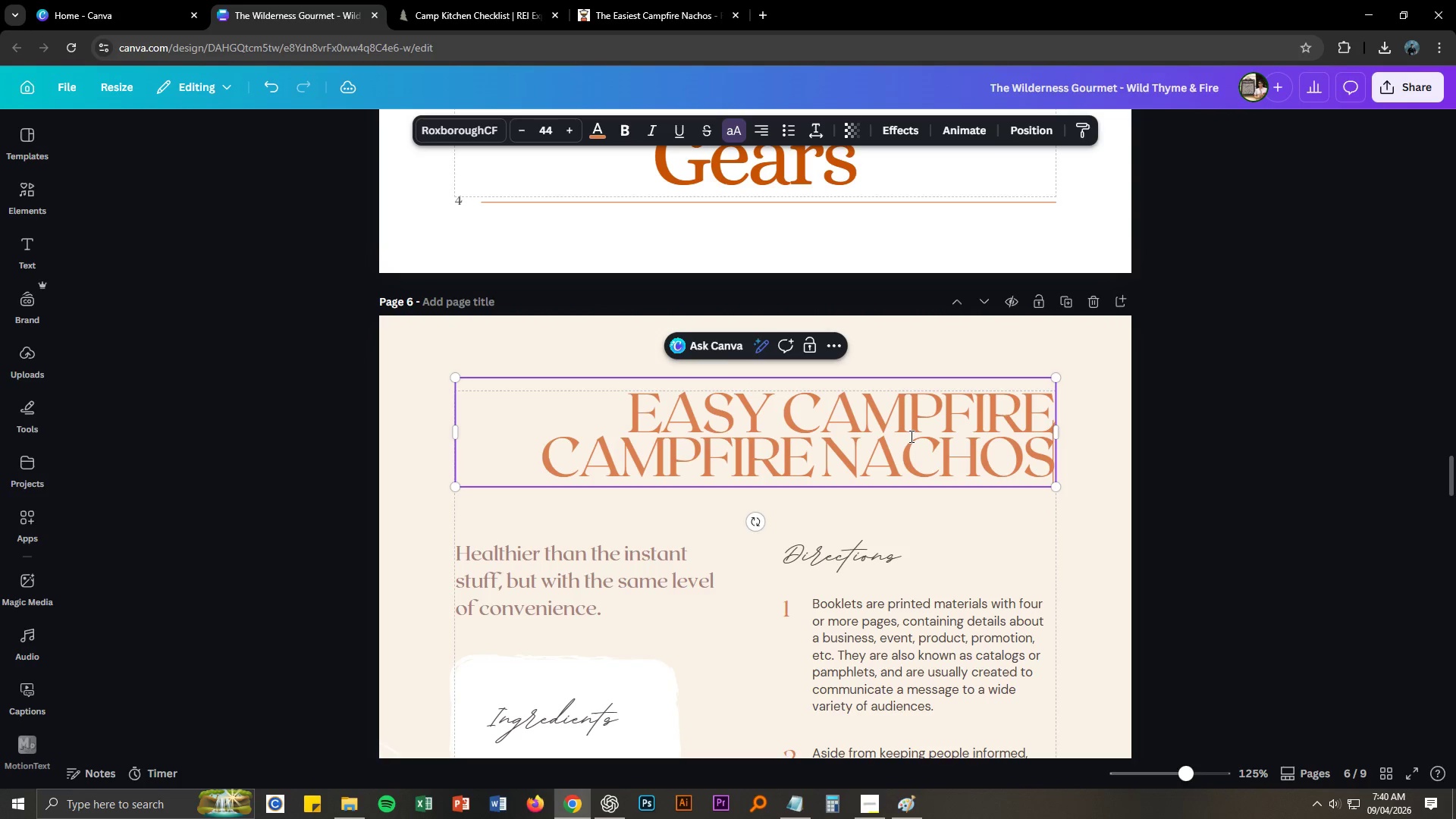 
key(Control+V)
 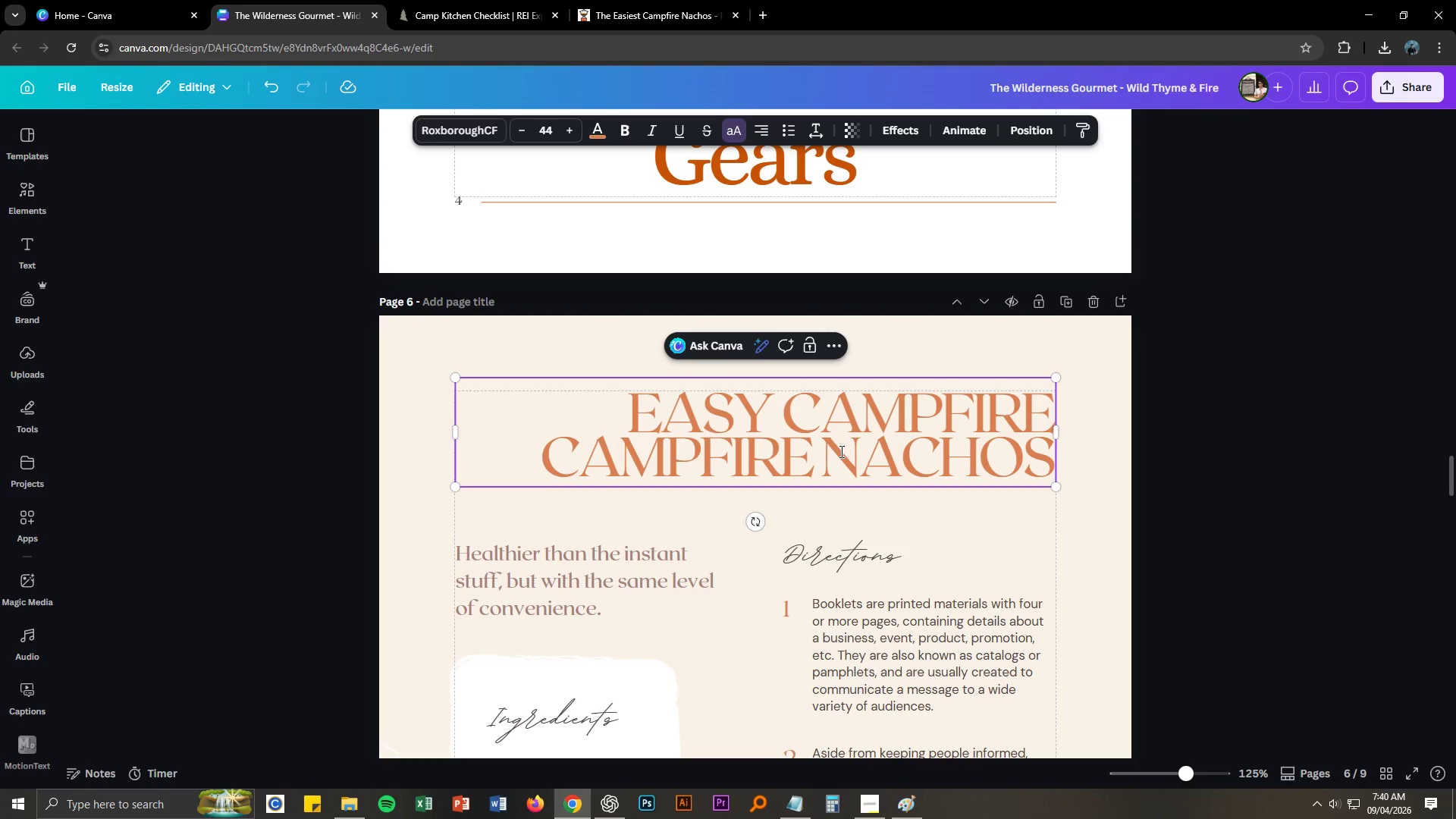 
left_click_drag(start_coordinate=[824, 453], to_coordinate=[538, 469])
 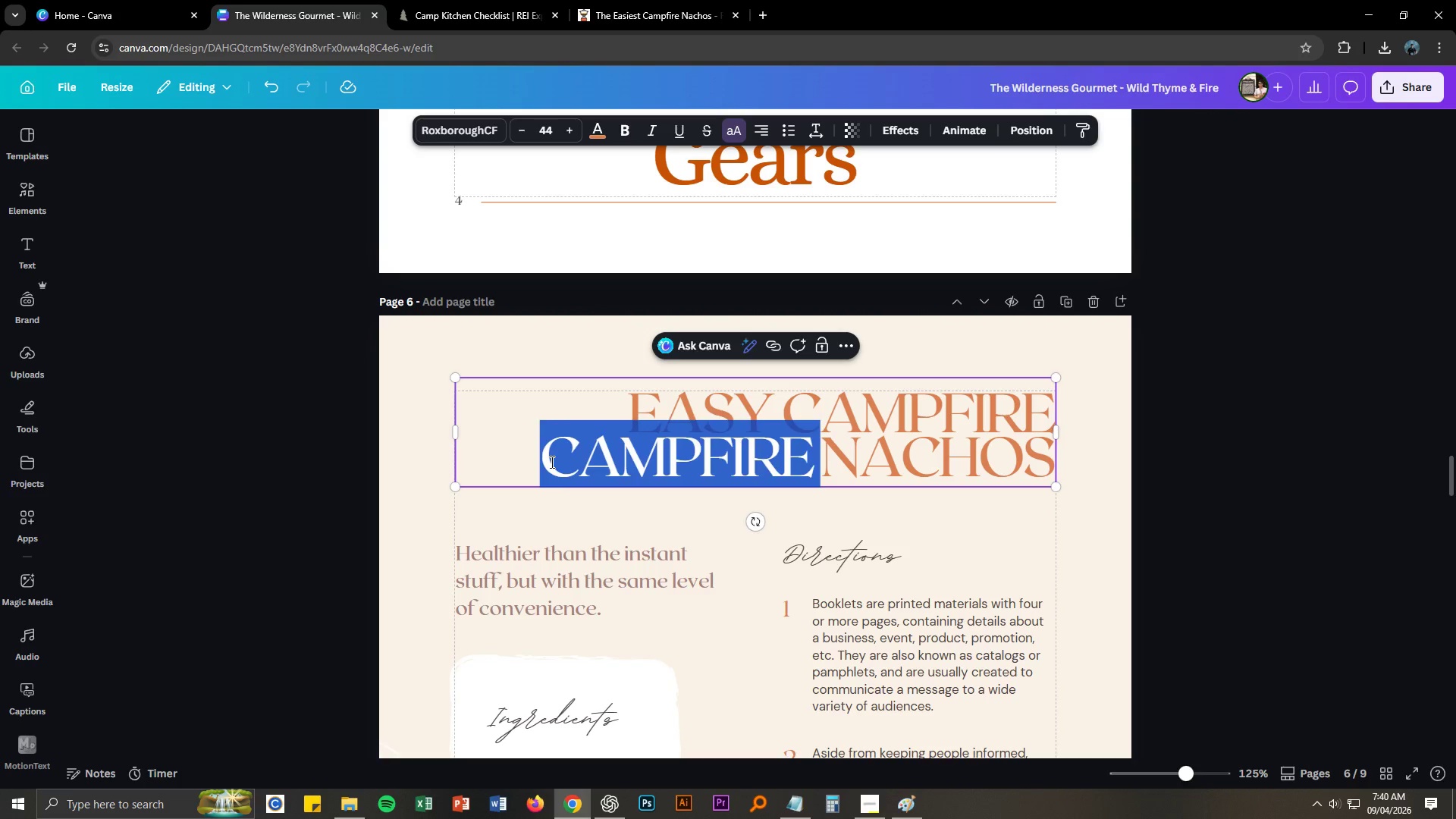 
key(Backspace)
 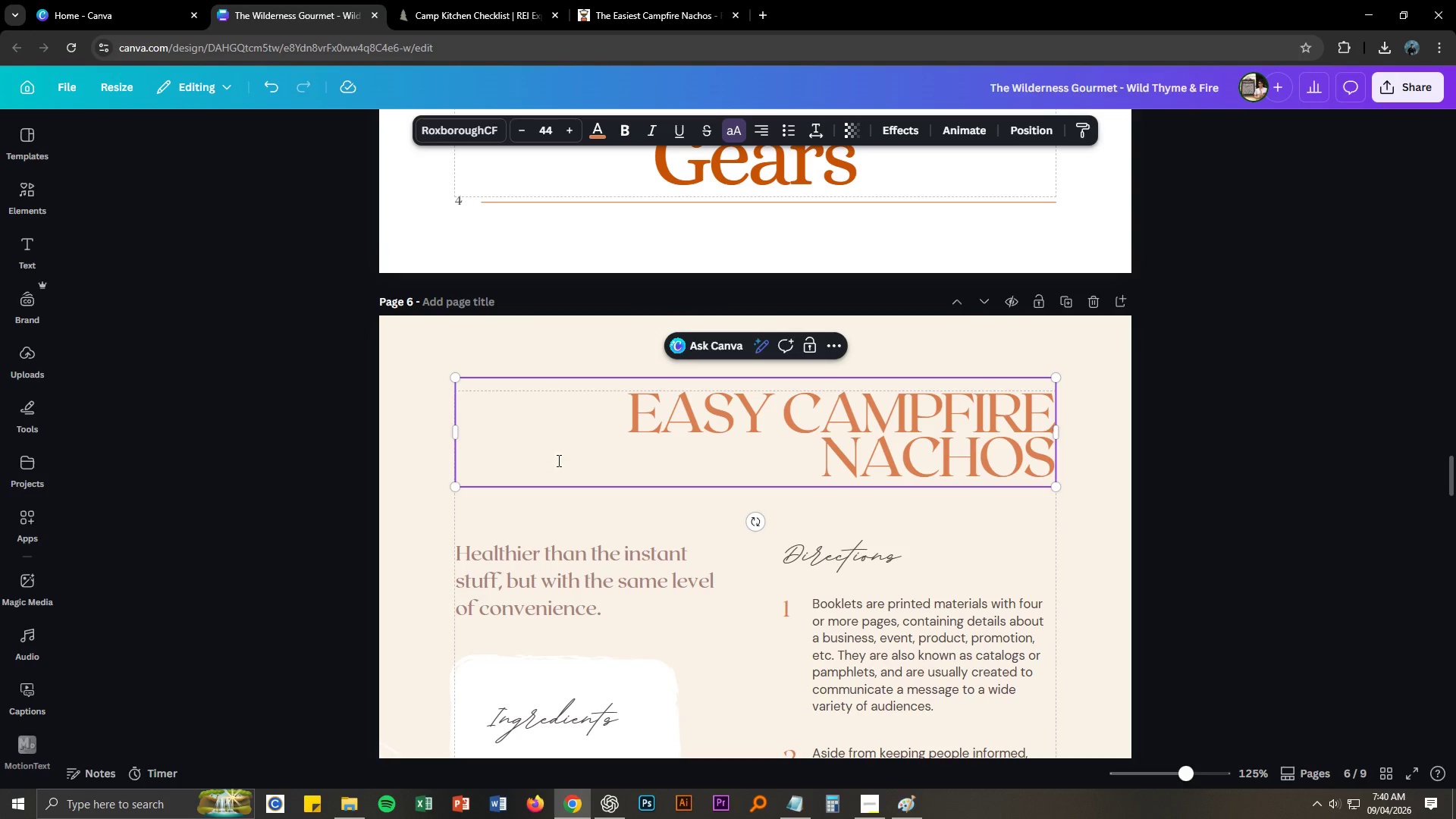 
key(Control+ControlLeft)
 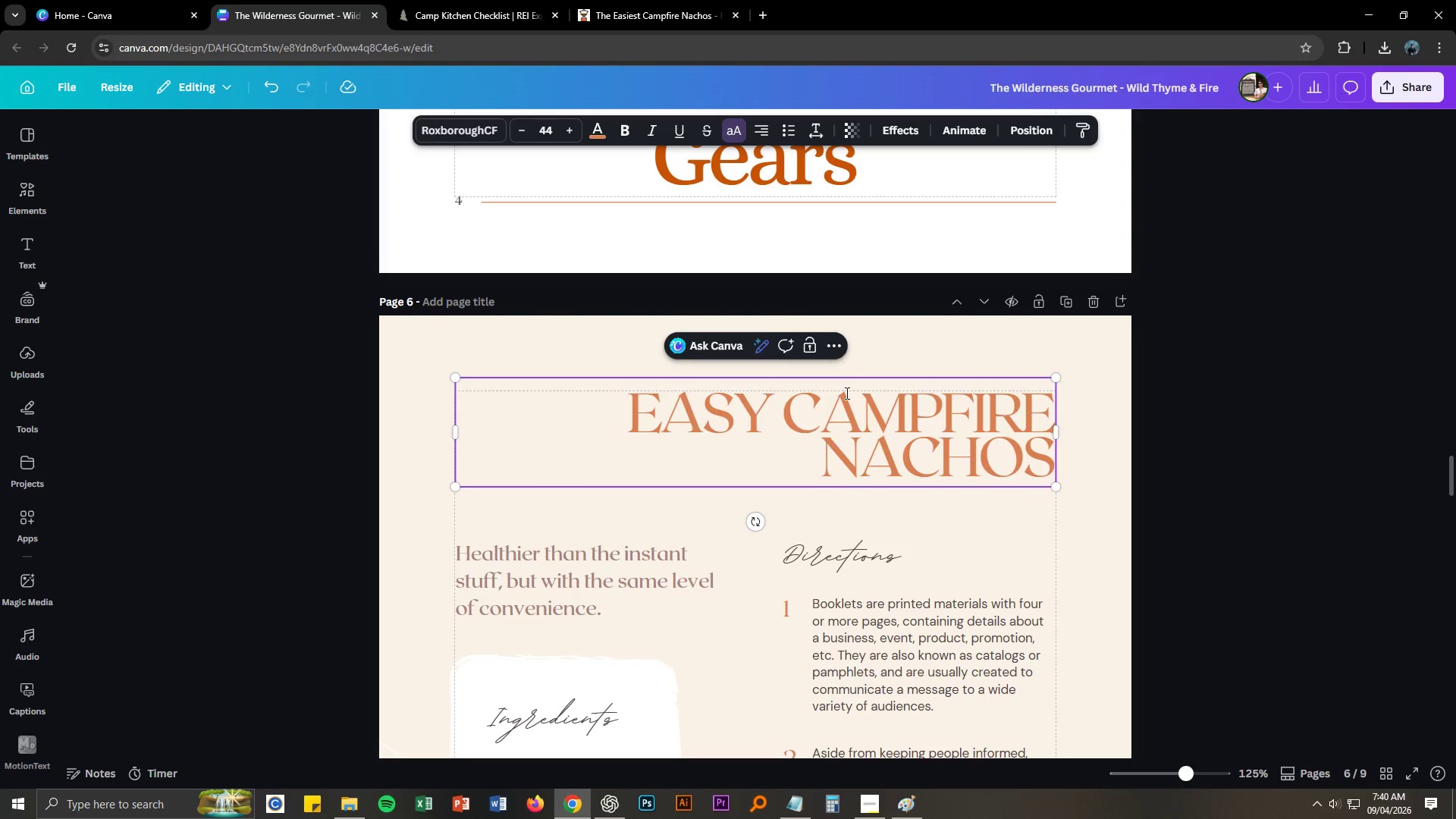 
key(Control+A)
 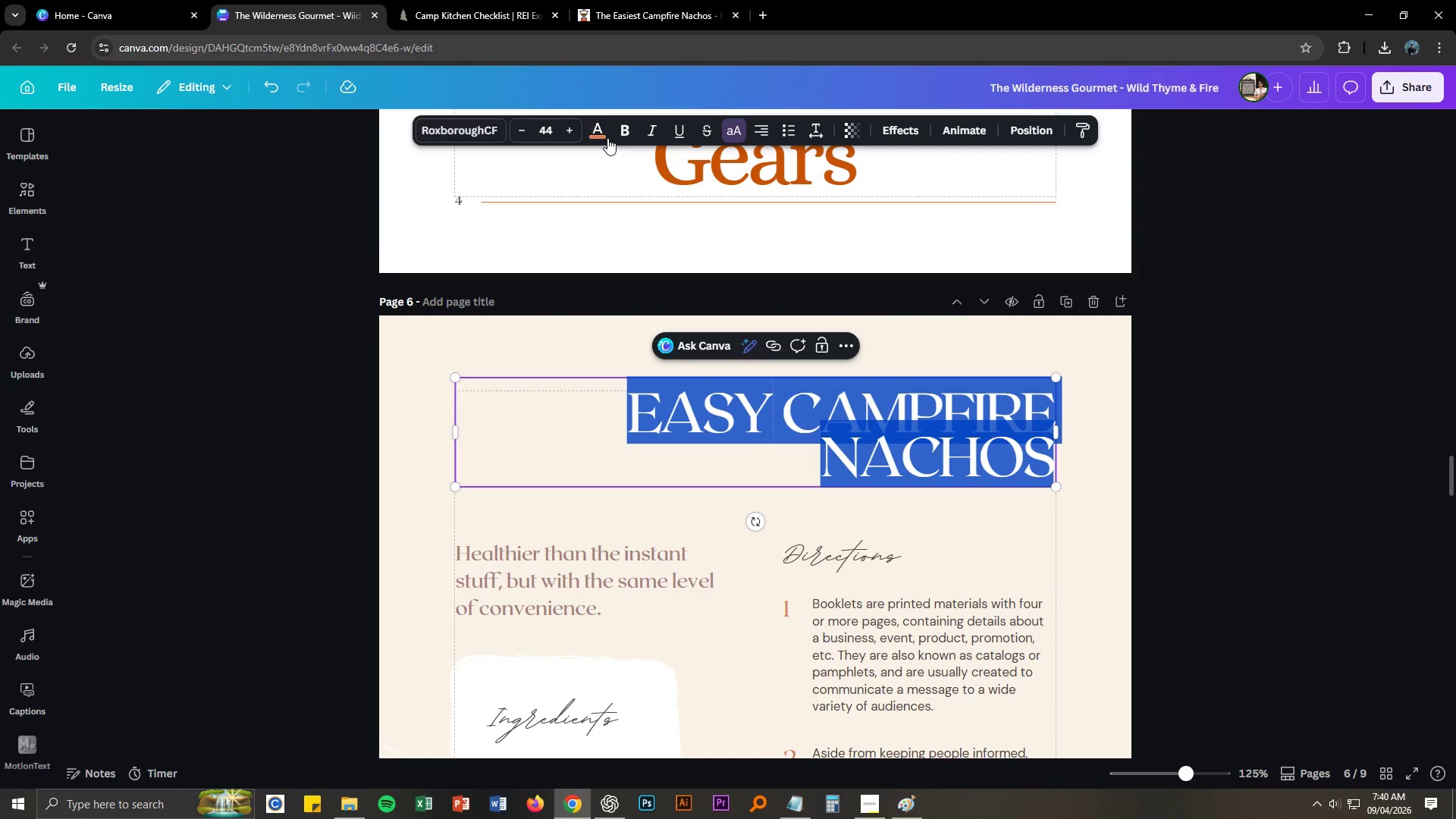 
left_click([464, 130])
 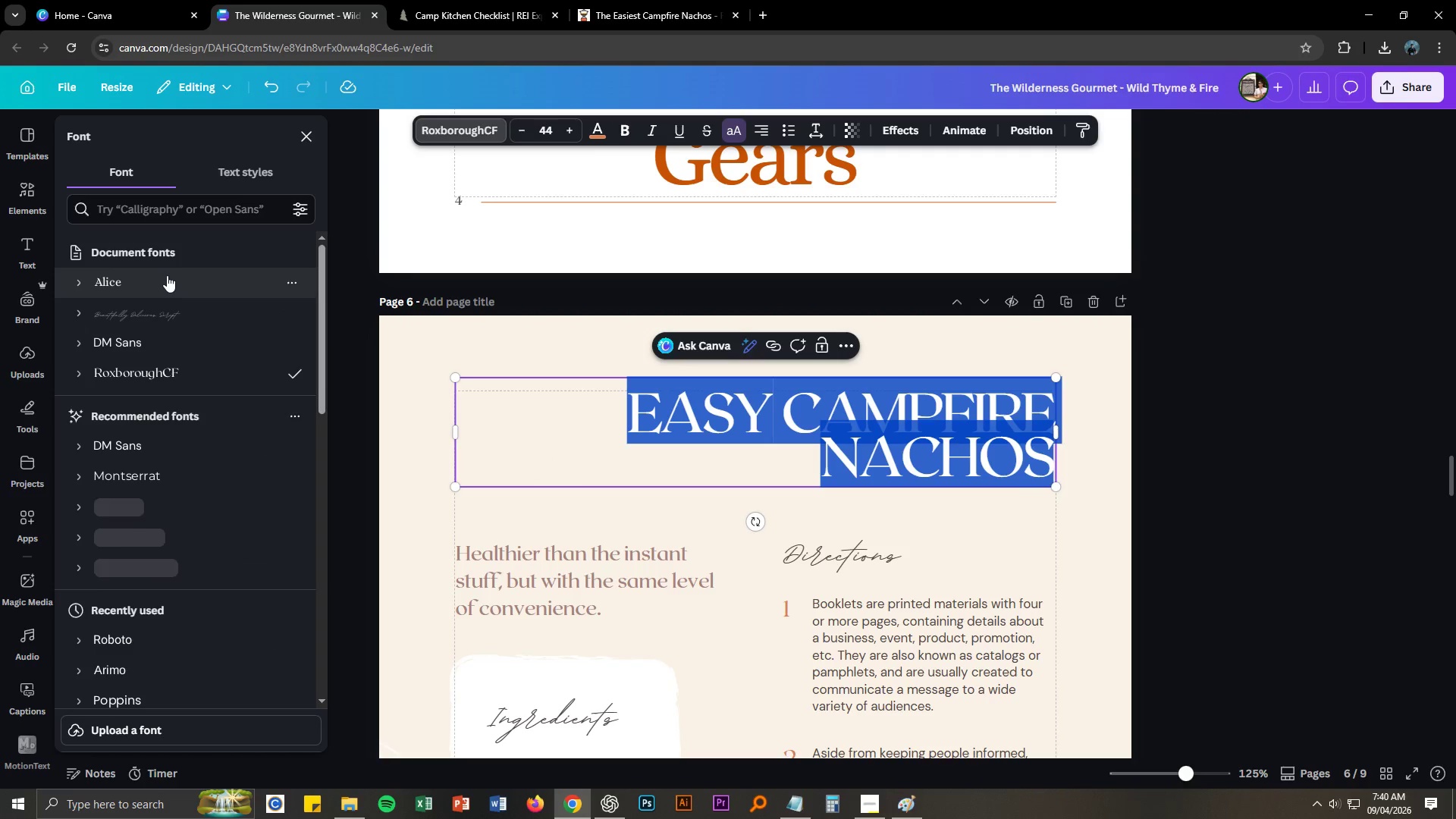 
left_click([164, 278])
 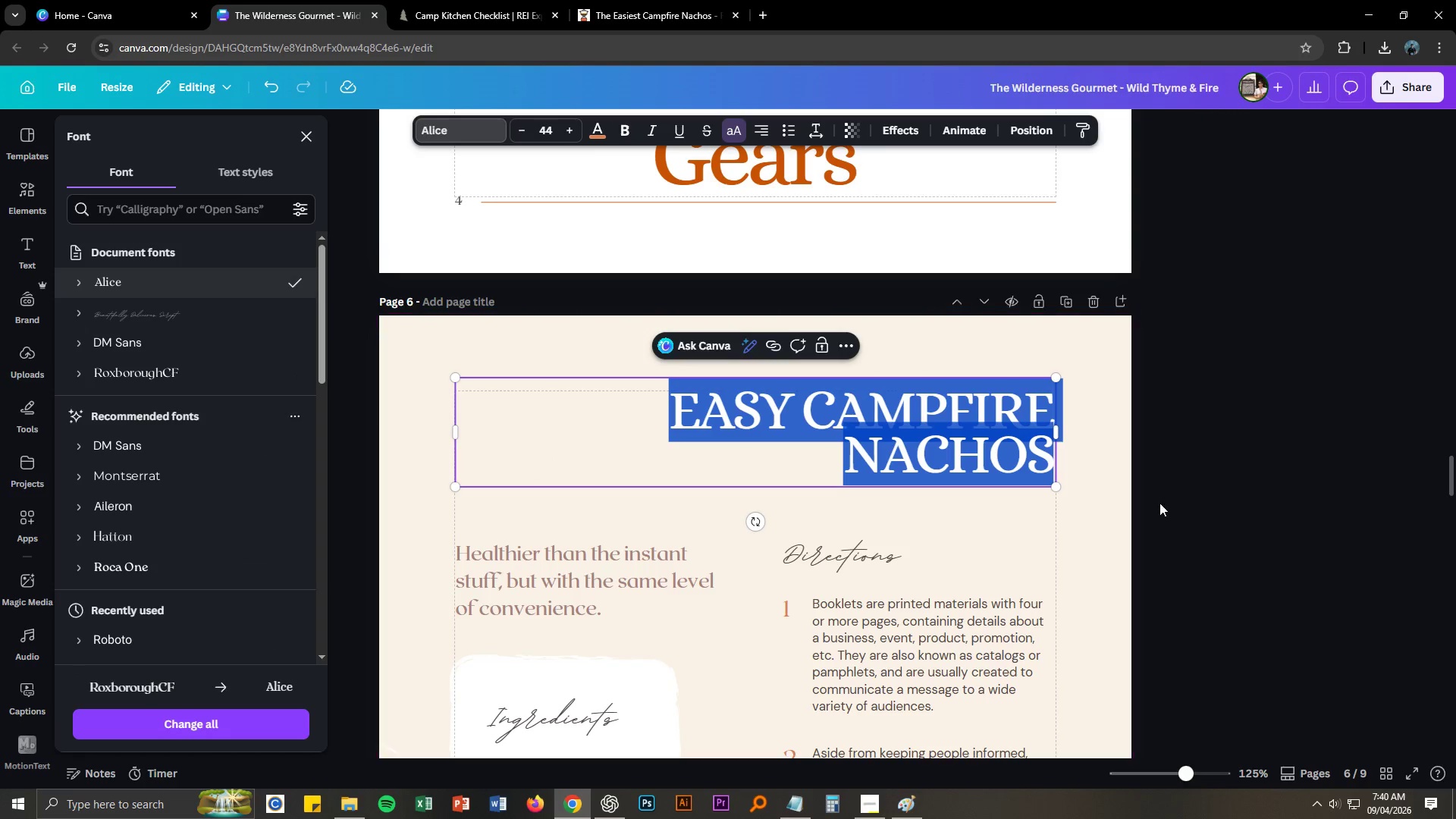 
left_click([1184, 505])
 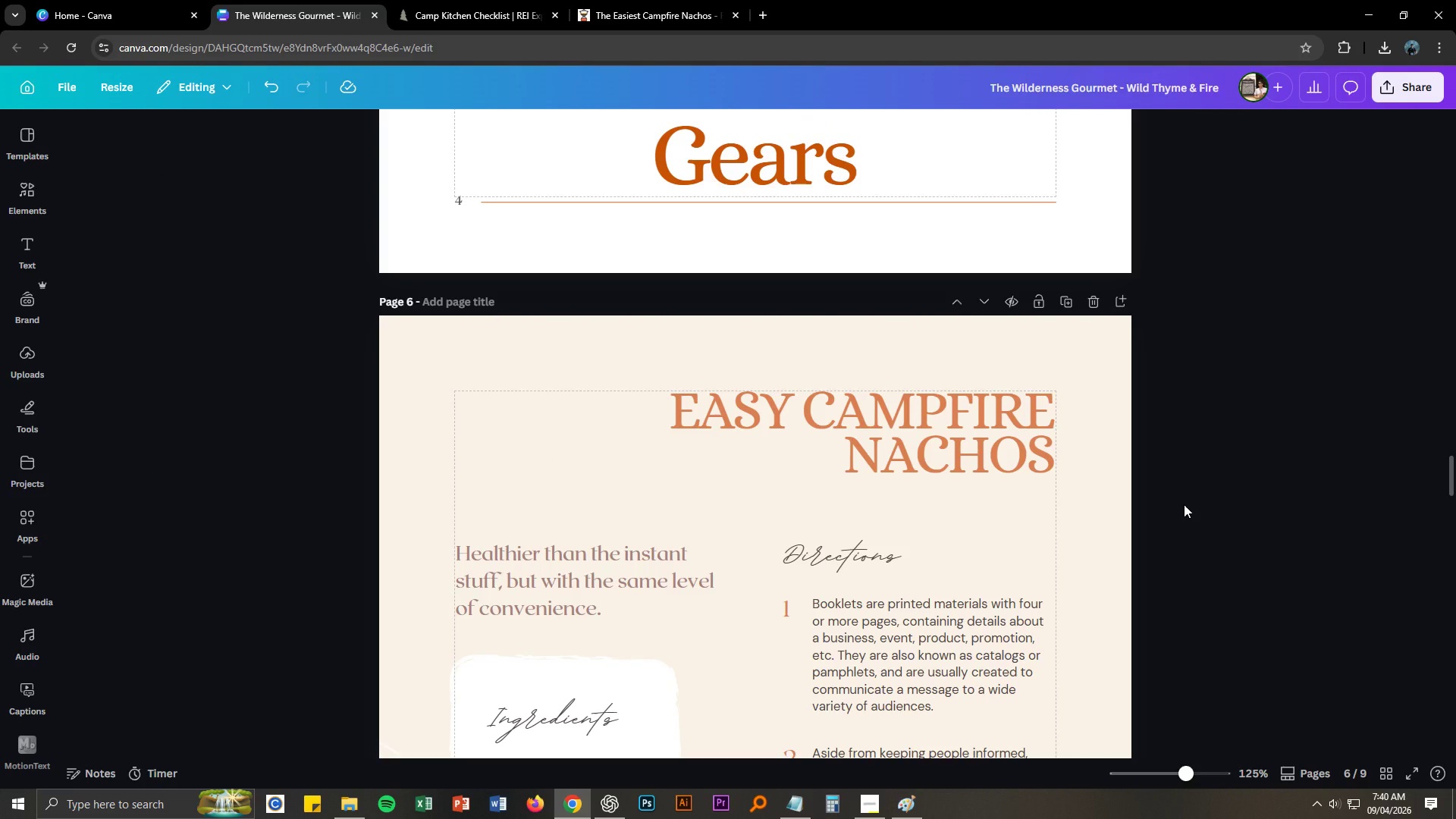 
scroll: coordinate [1184, 504], scroll_direction: down, amount: 8.0
 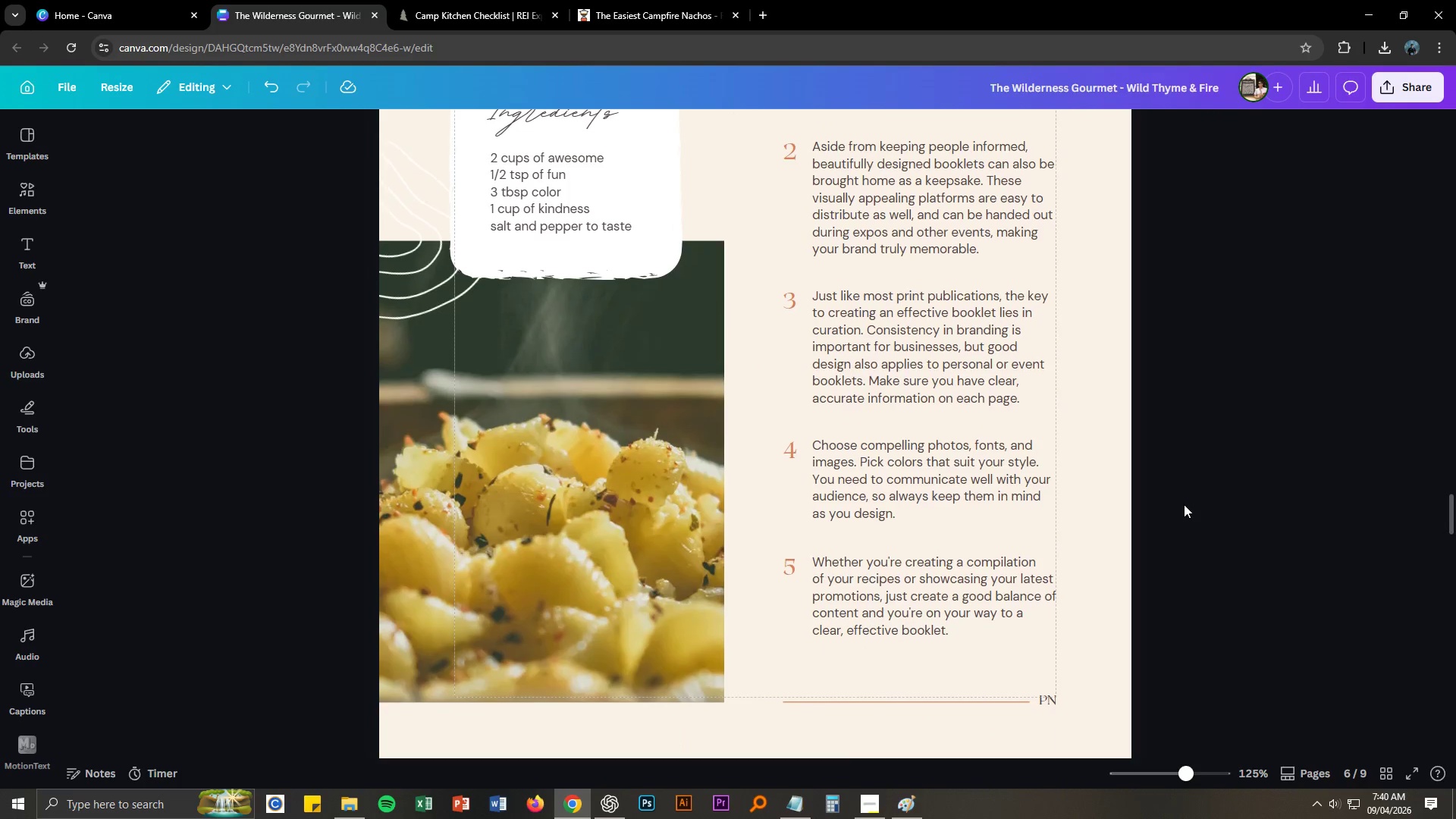 
key(Control+NumpadAdd)
 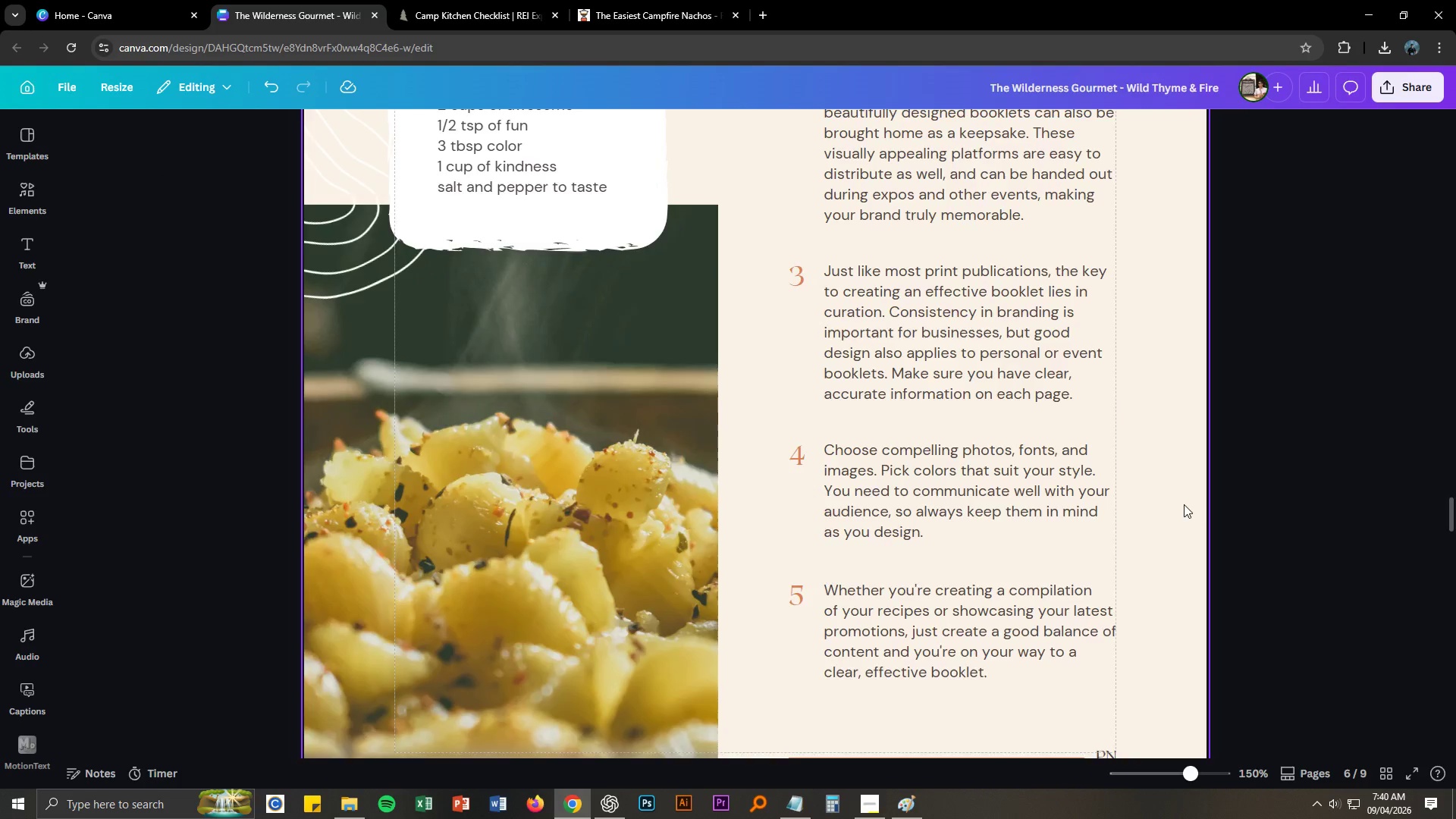 
key(Control+NumpadSubtract)
 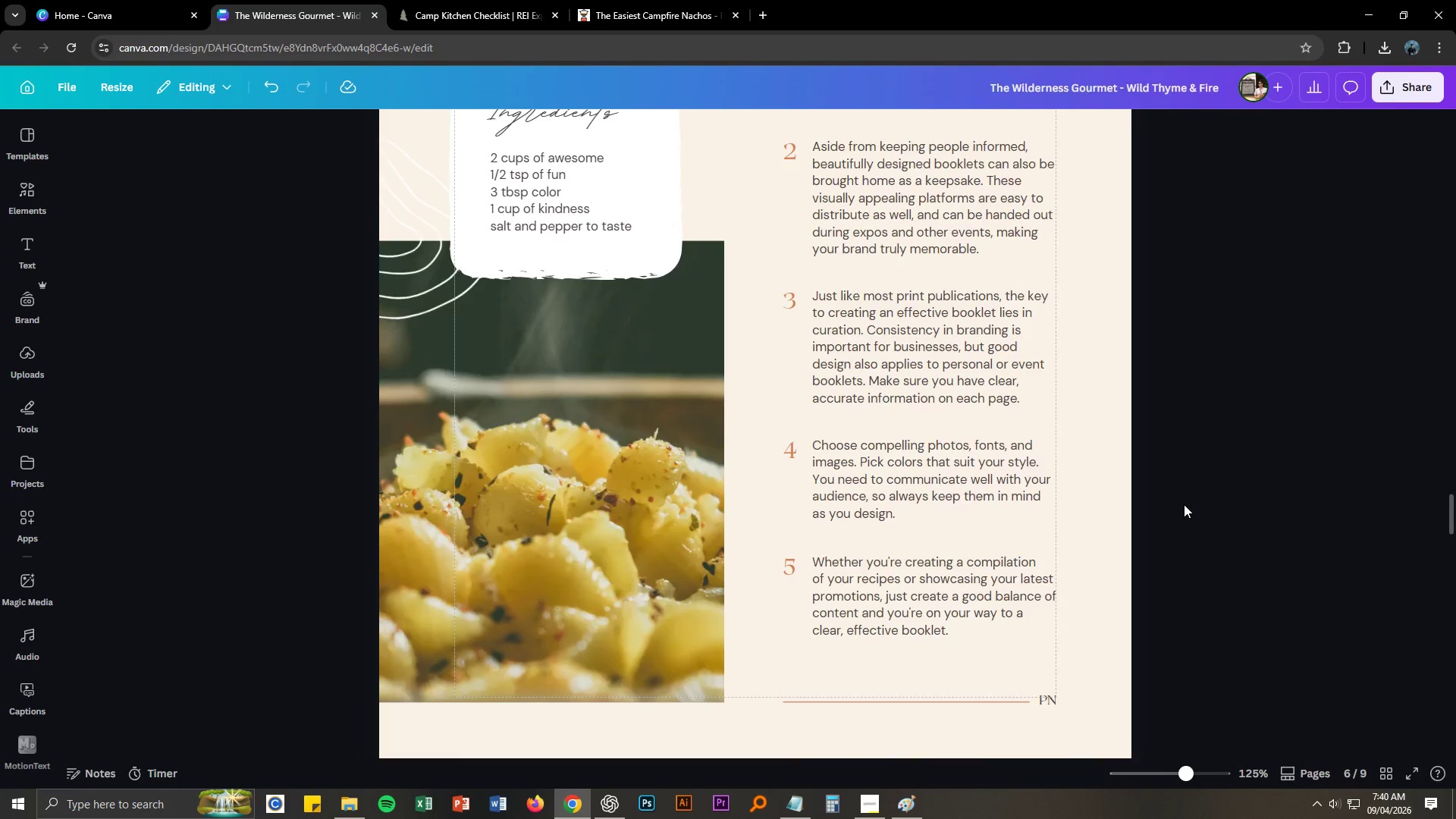 
key(Control+NumpadSubtract)
 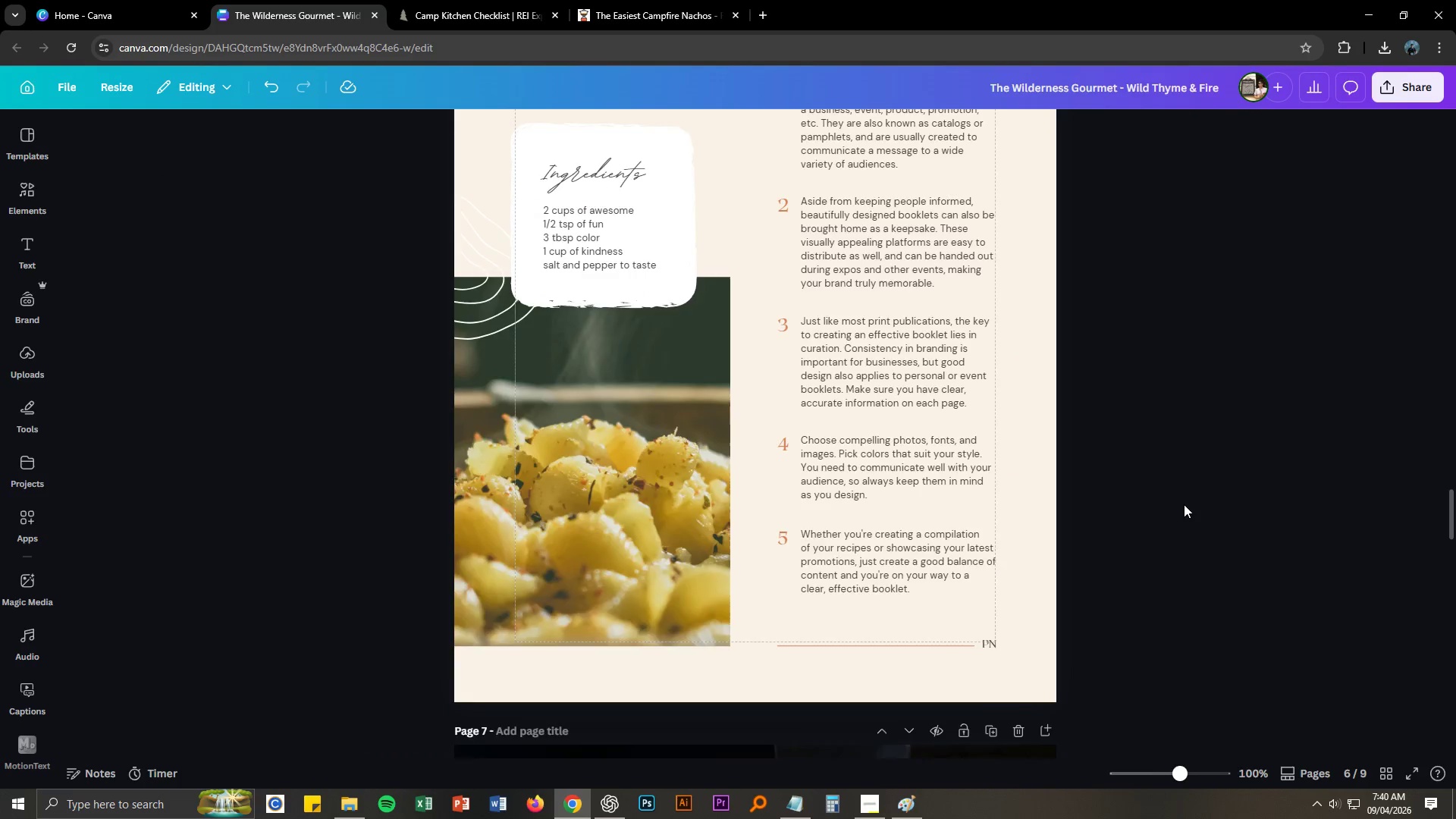 
key(Control+NumpadSubtract)
 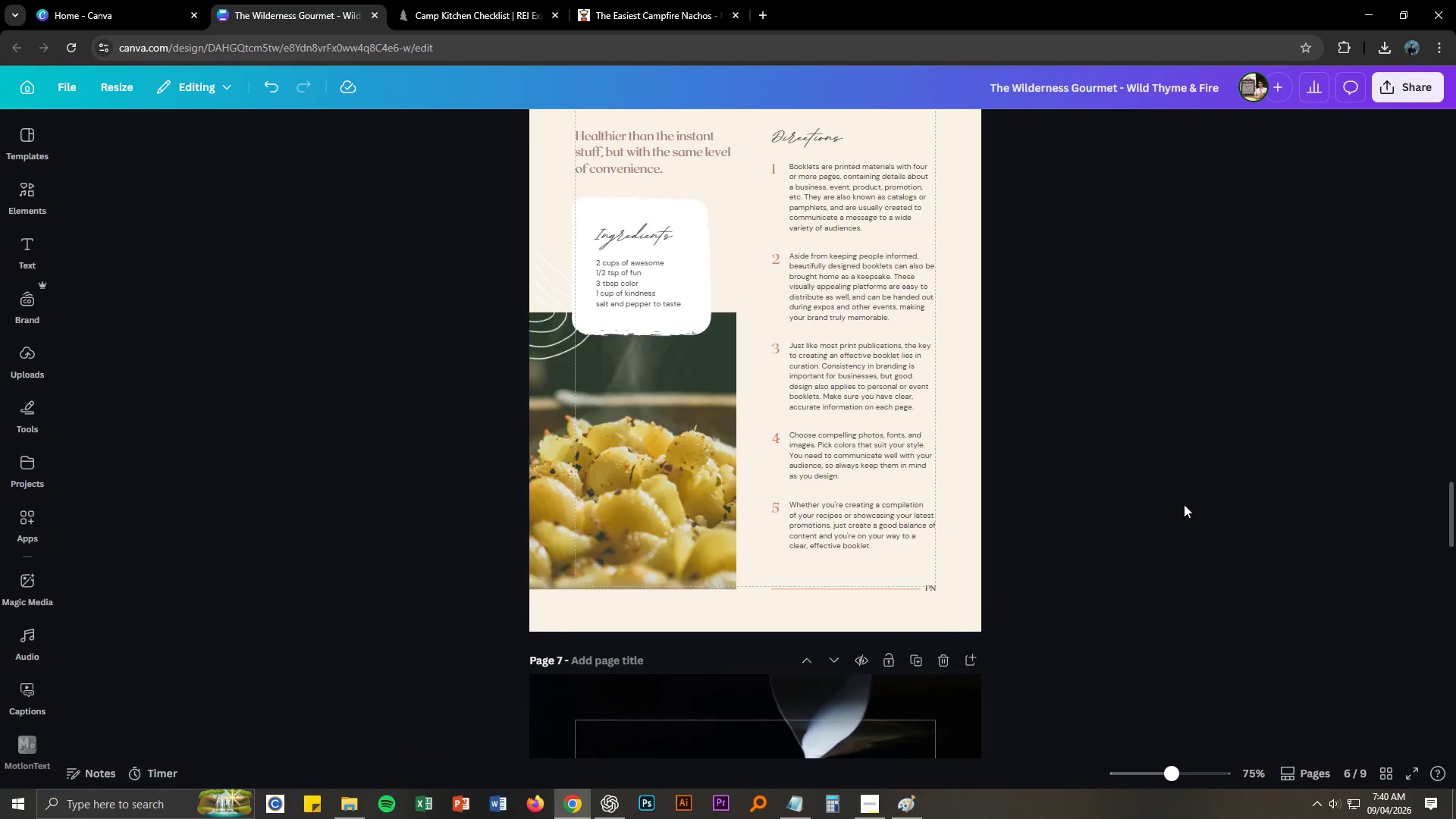 
key(Control+NumpadSubtract)
 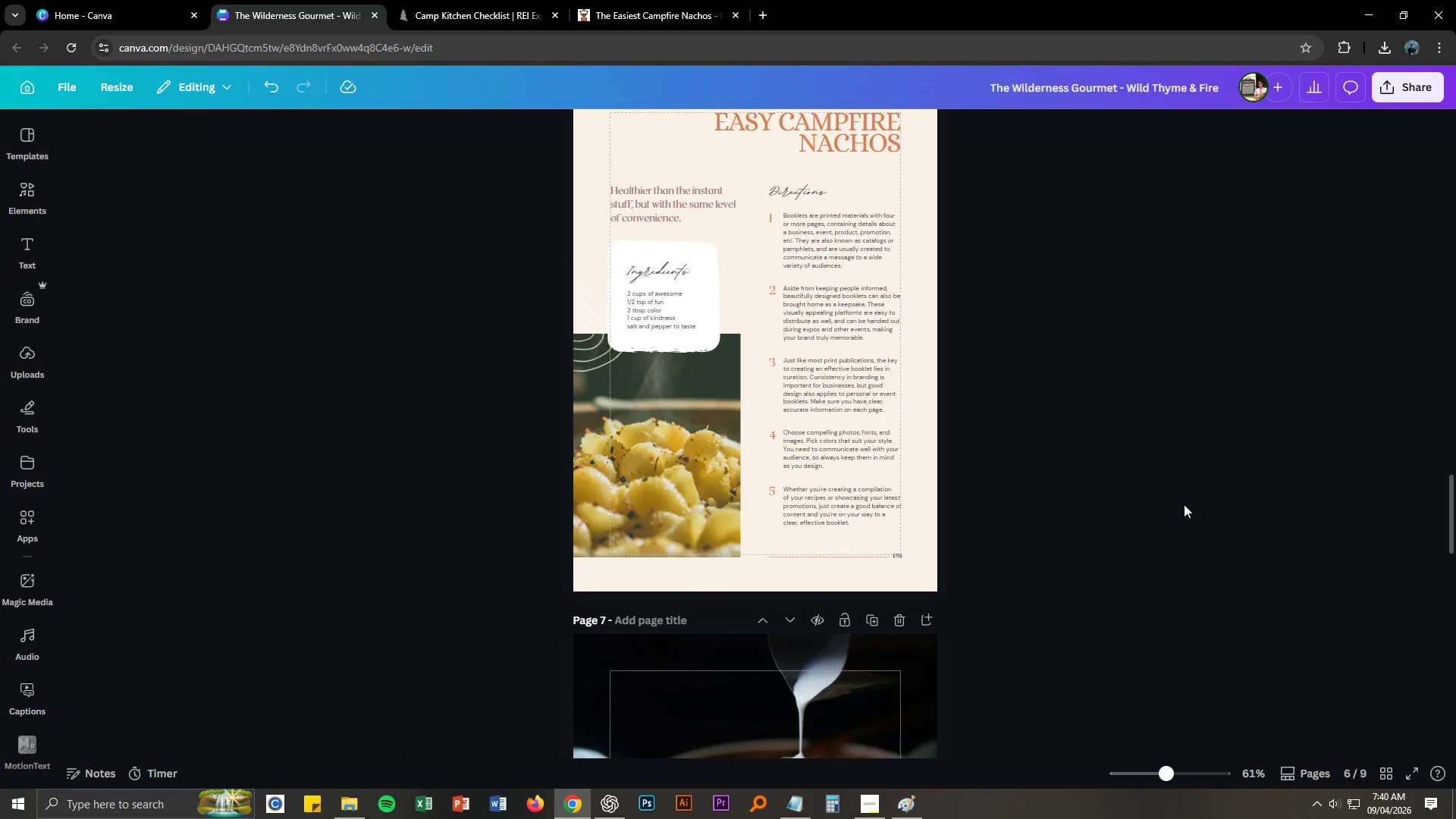 
key(Control+NumpadSubtract)
 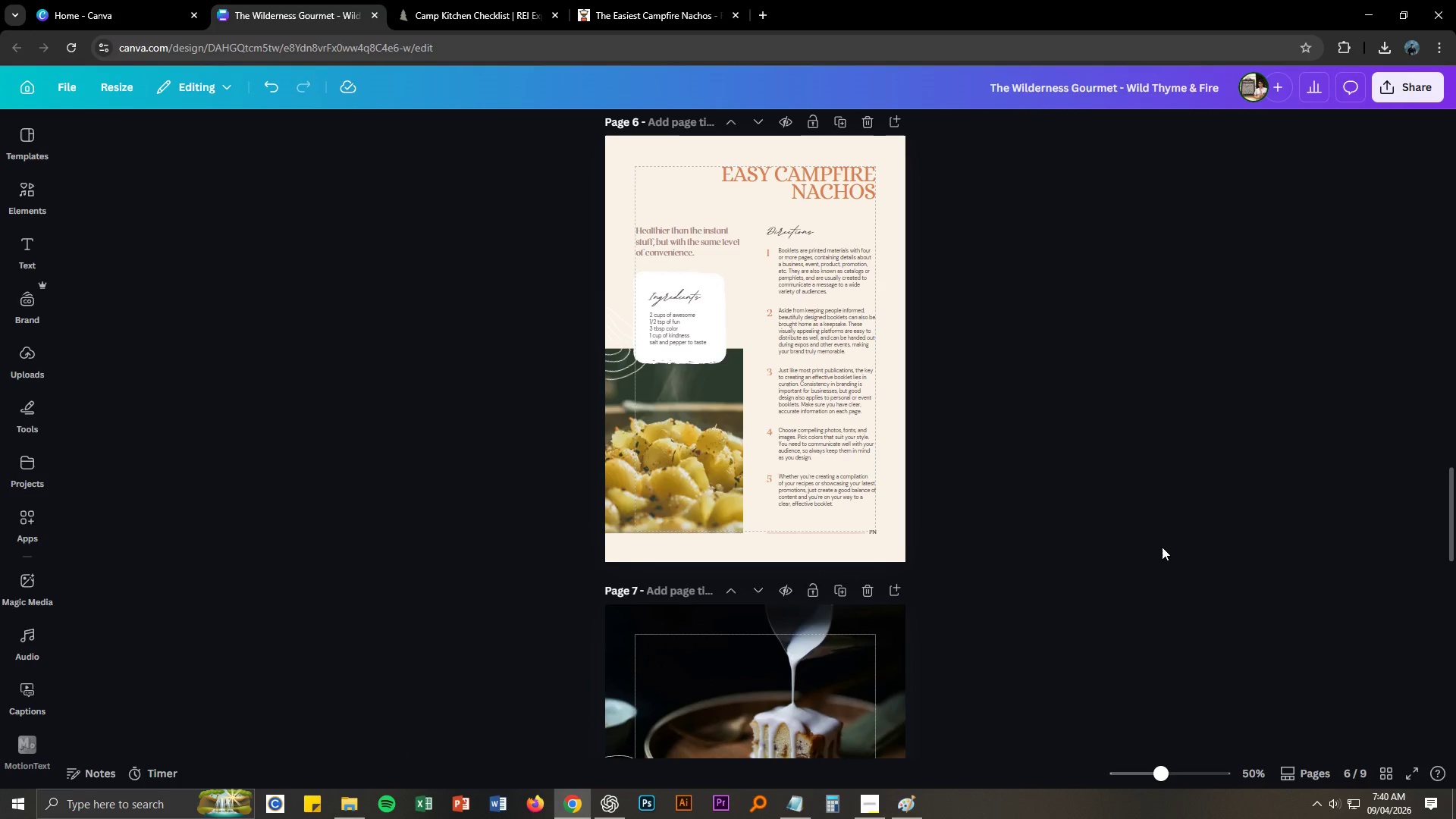 
scroll: coordinate [1138, 552], scroll_direction: down, amount: 8.0
 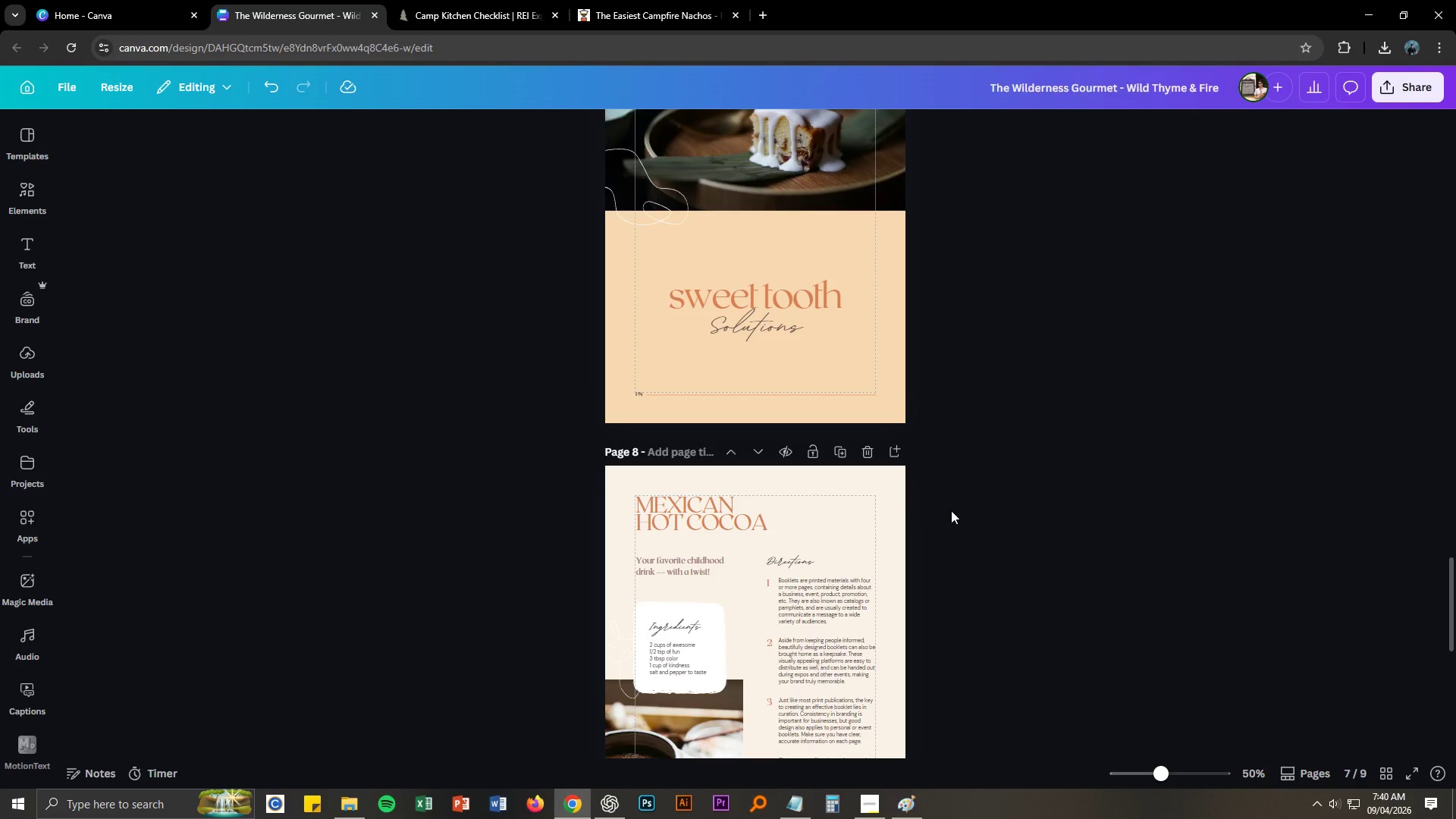 
scroll: coordinate [870, 448], scroll_direction: up, amount: 6.0
 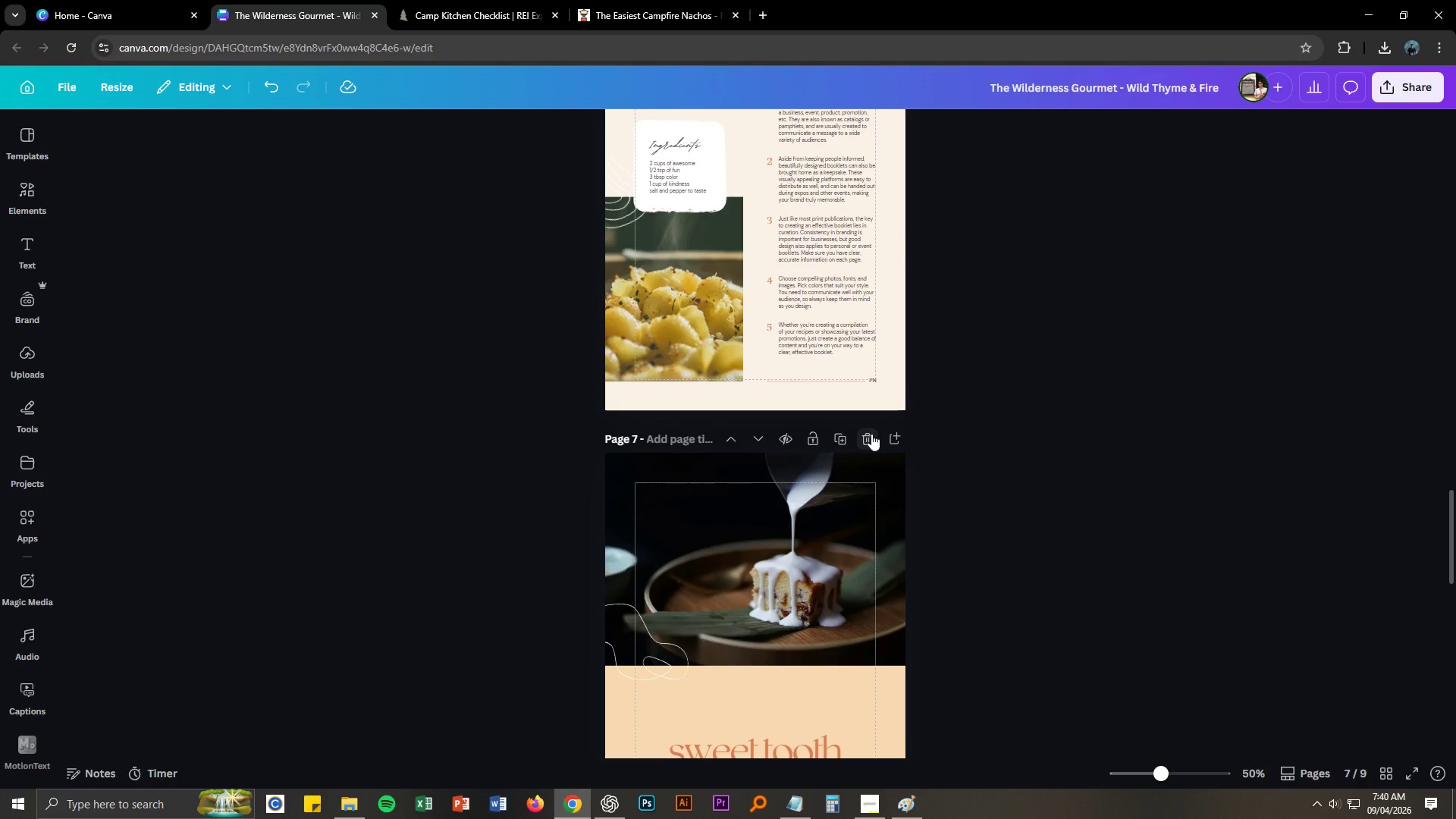 
scroll: coordinate [902, 469], scroll_direction: down, amount: 7.0
 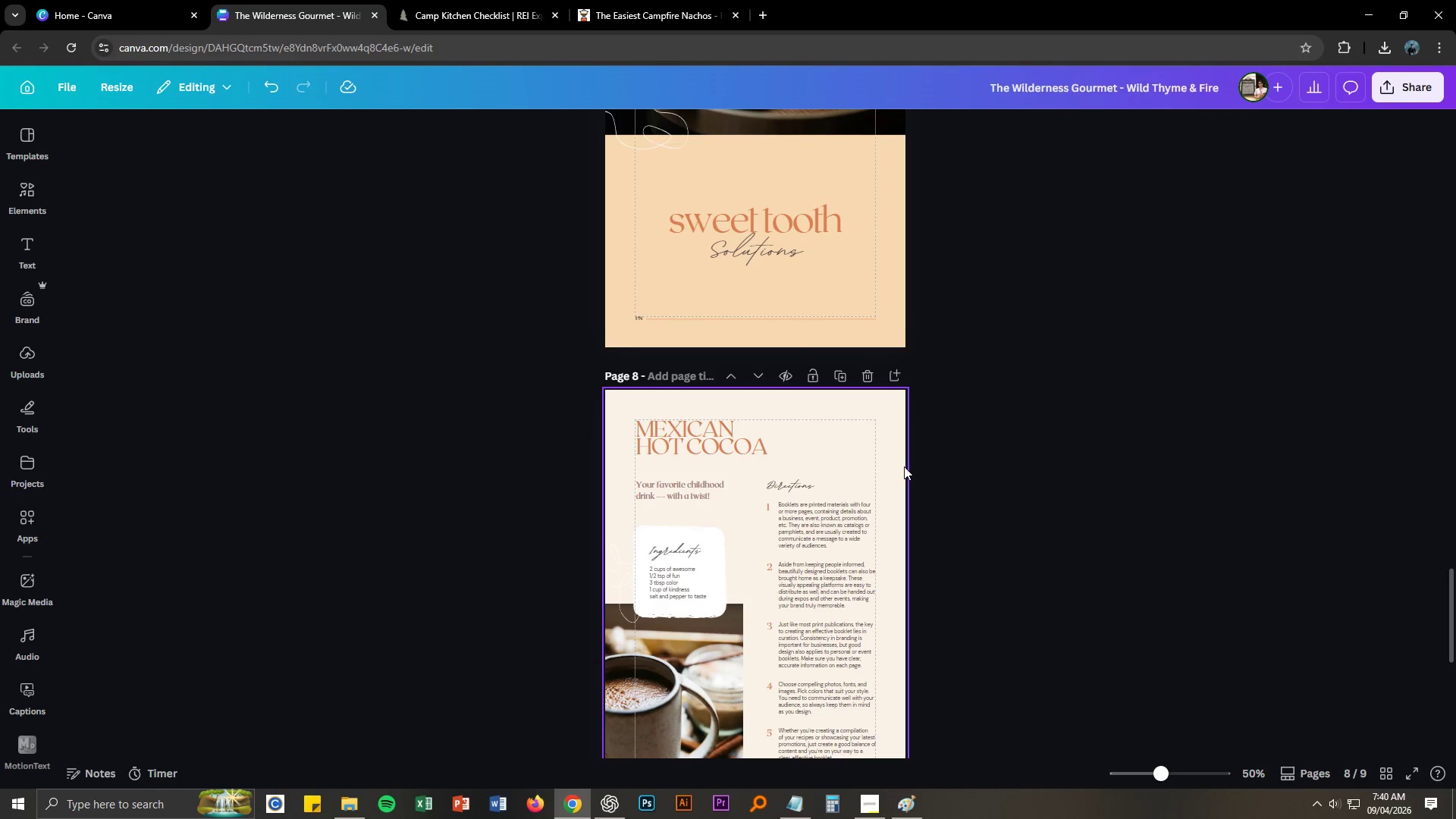 
scroll: coordinate [971, 457], scroll_direction: up, amount: 11.0
 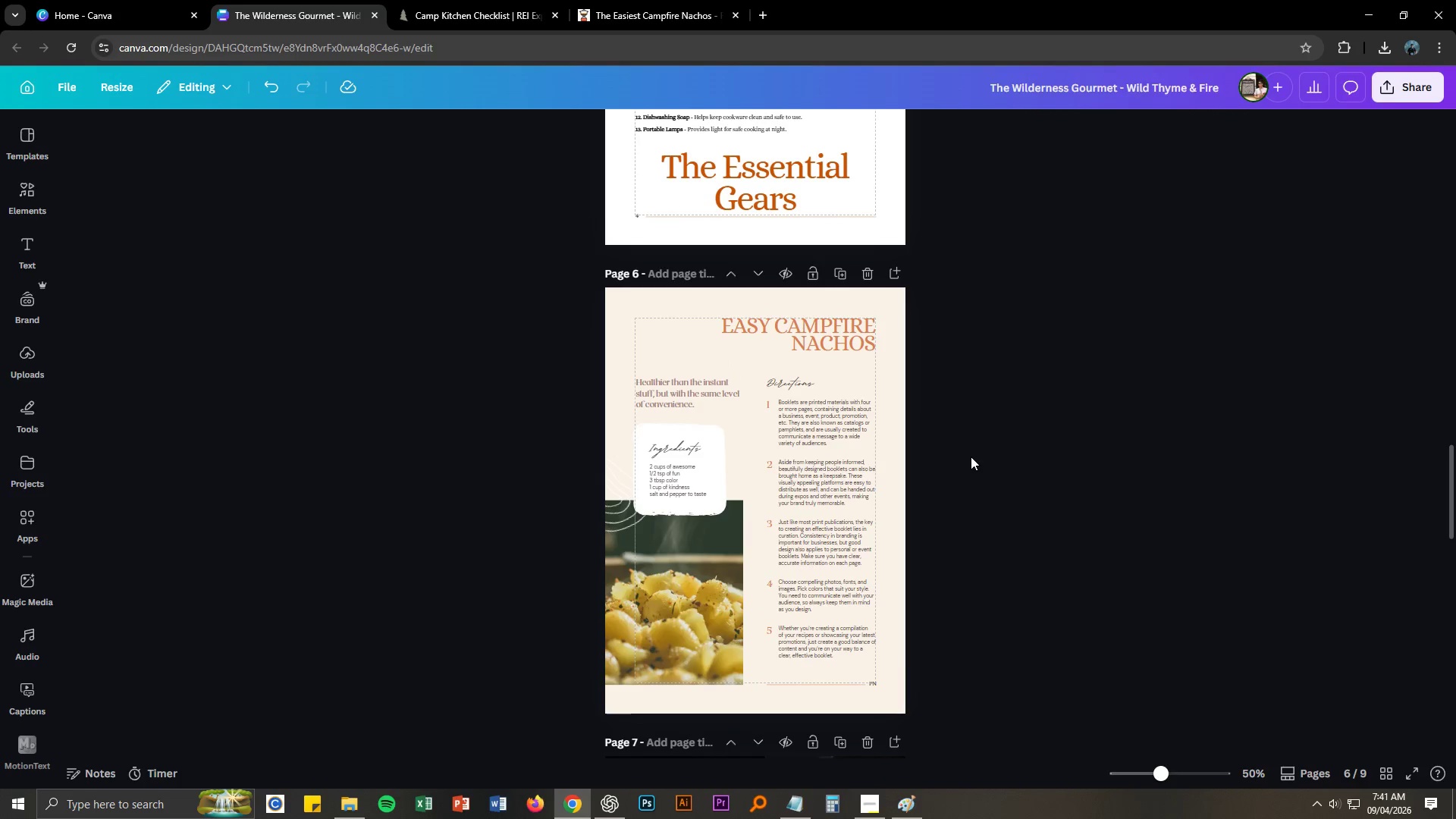 
scroll: coordinate [971, 457], scroll_direction: down, amount: 3.0
 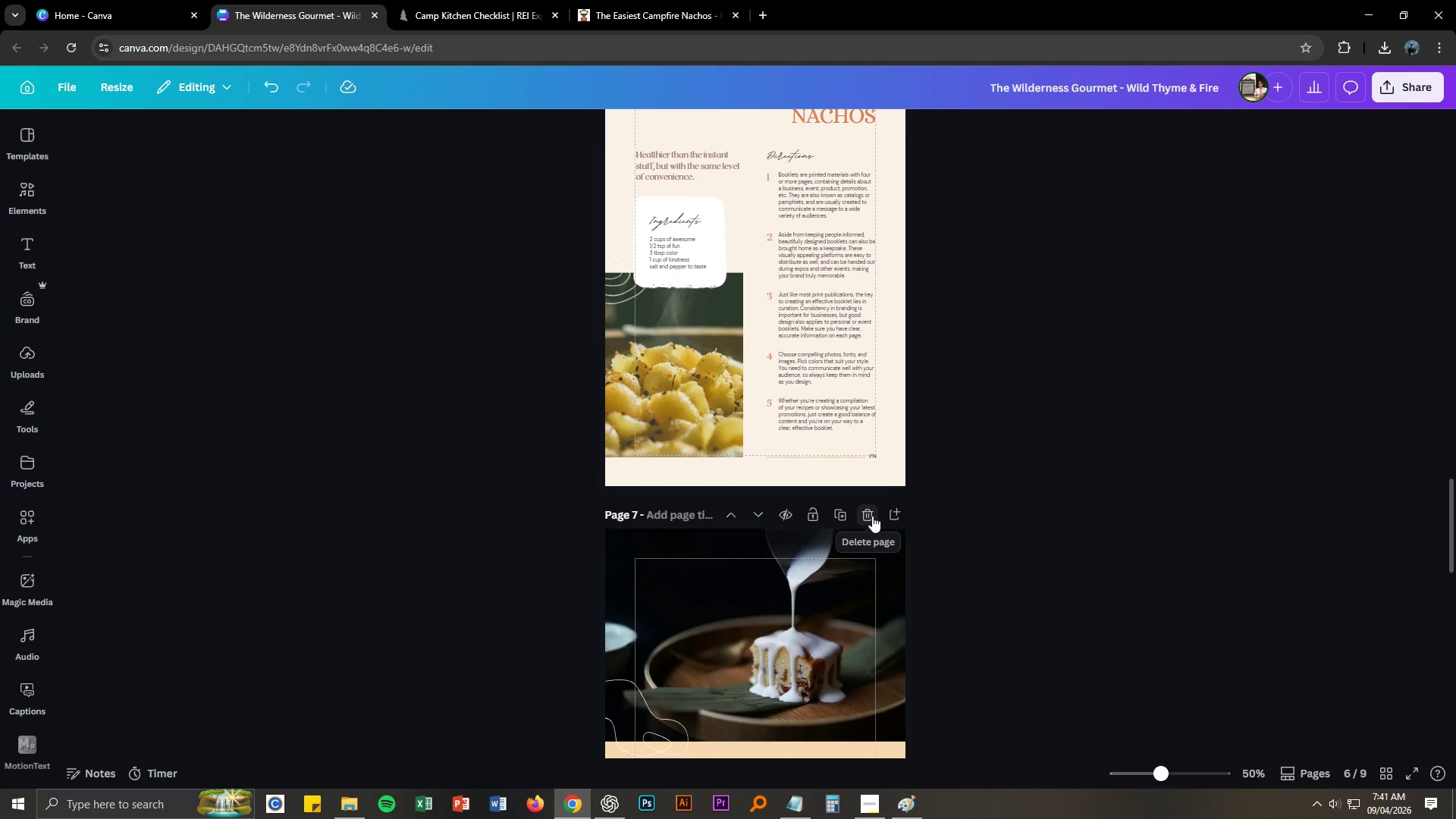 
left_click([871, 516])
 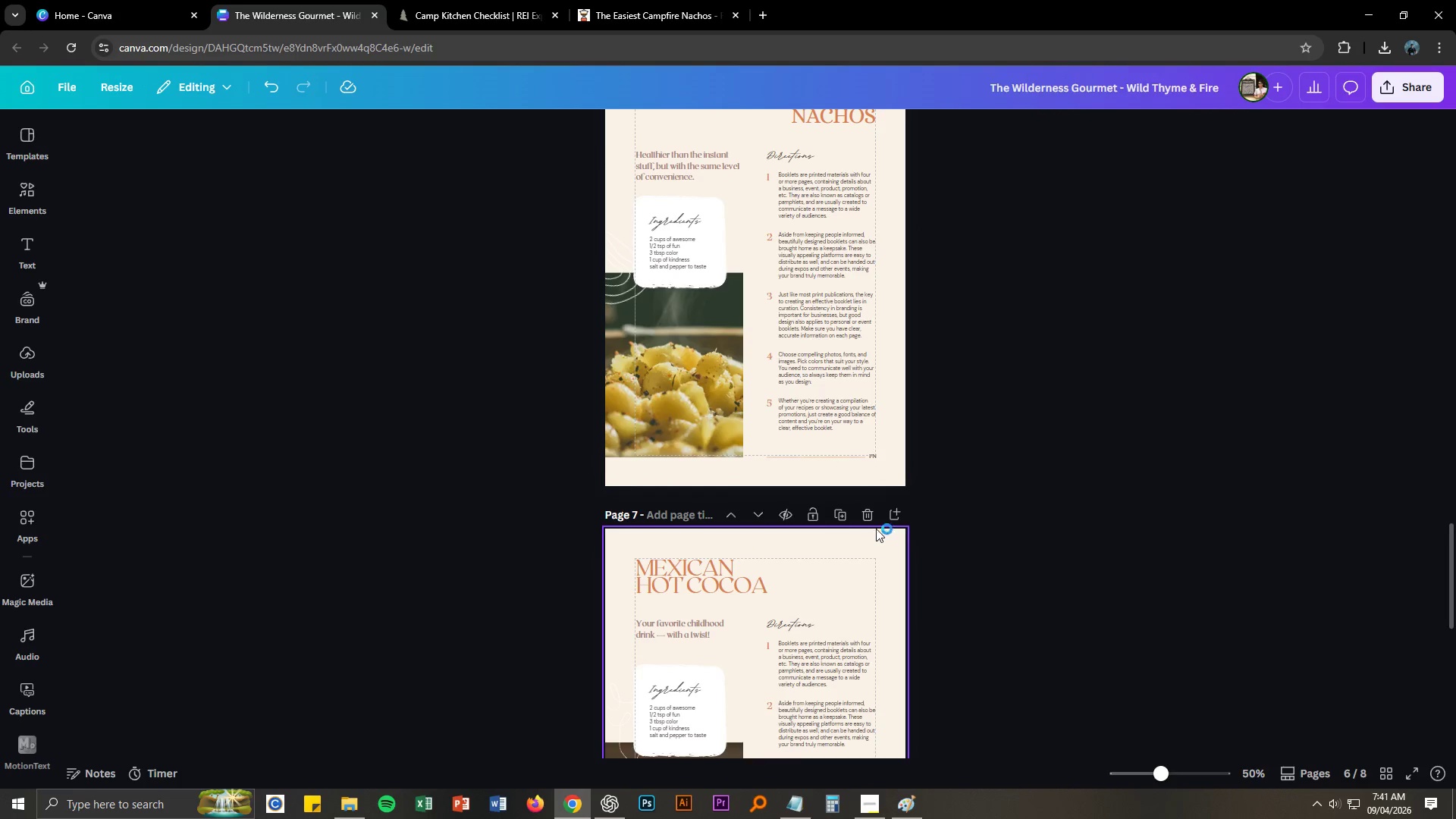 
scroll: coordinate [924, 542], scroll_direction: down, amount: 11.0
 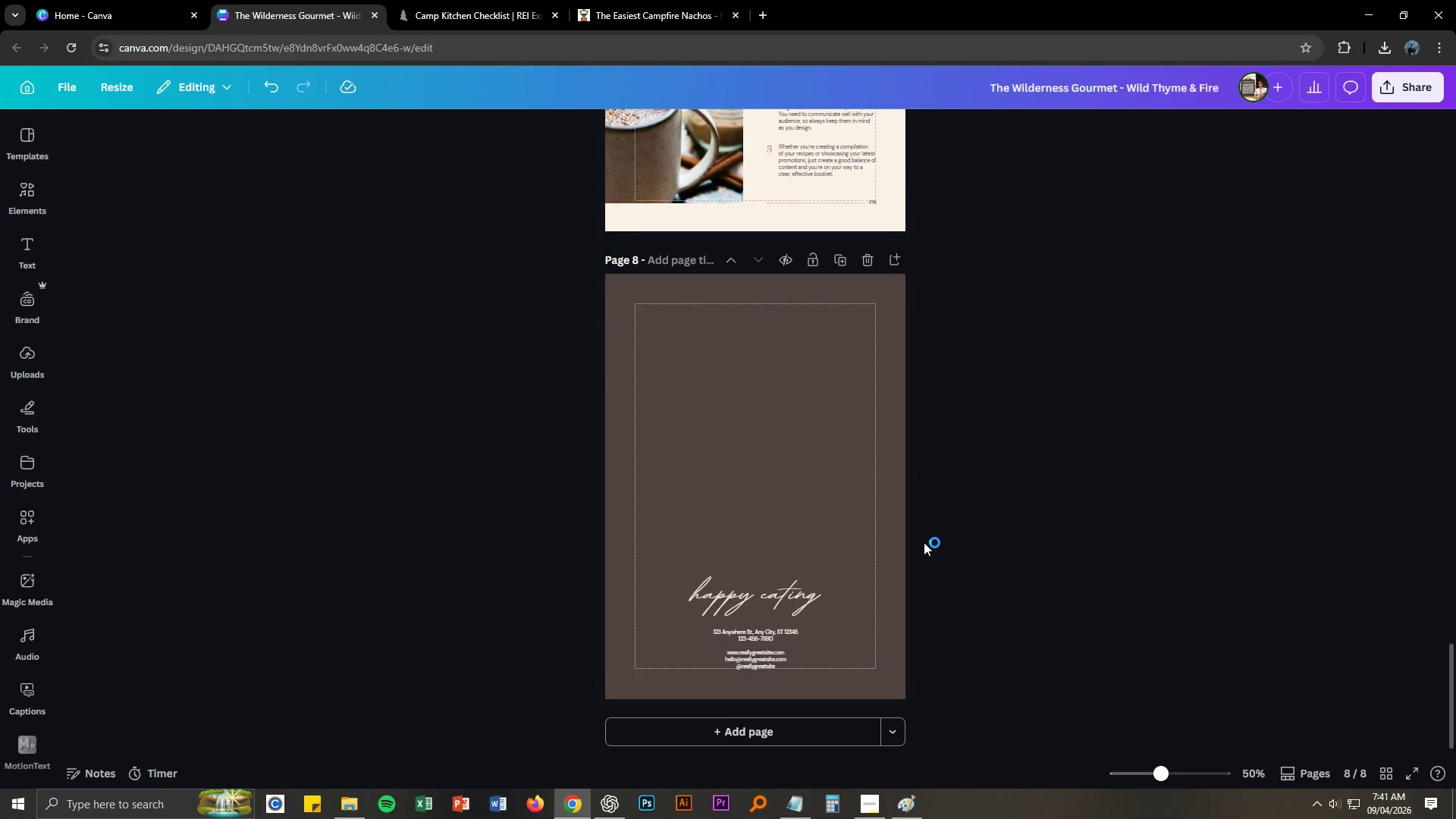 
scroll: coordinate [921, 547], scroll_direction: none, amount: 0.0
 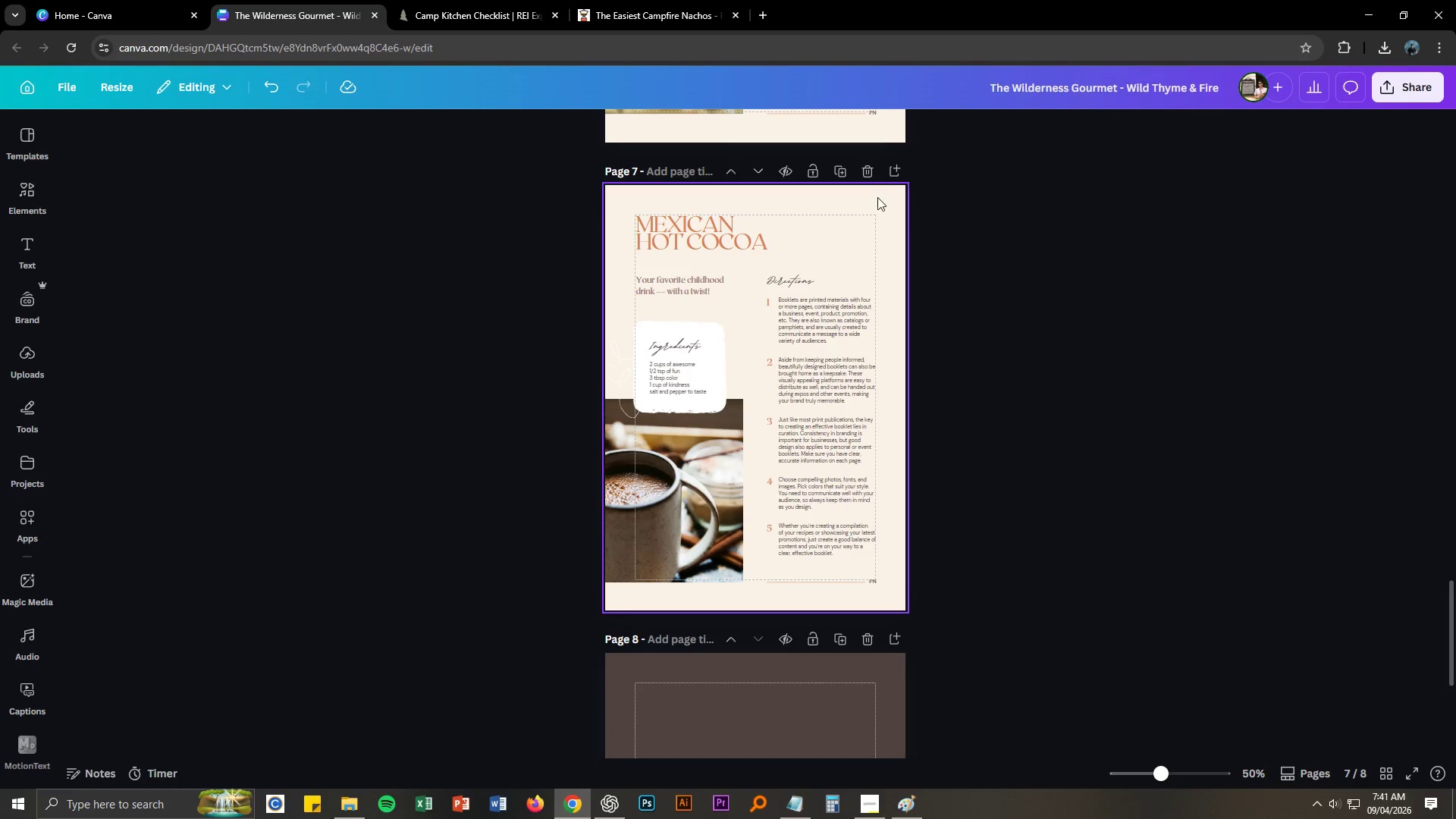 
left_click([867, 171])
 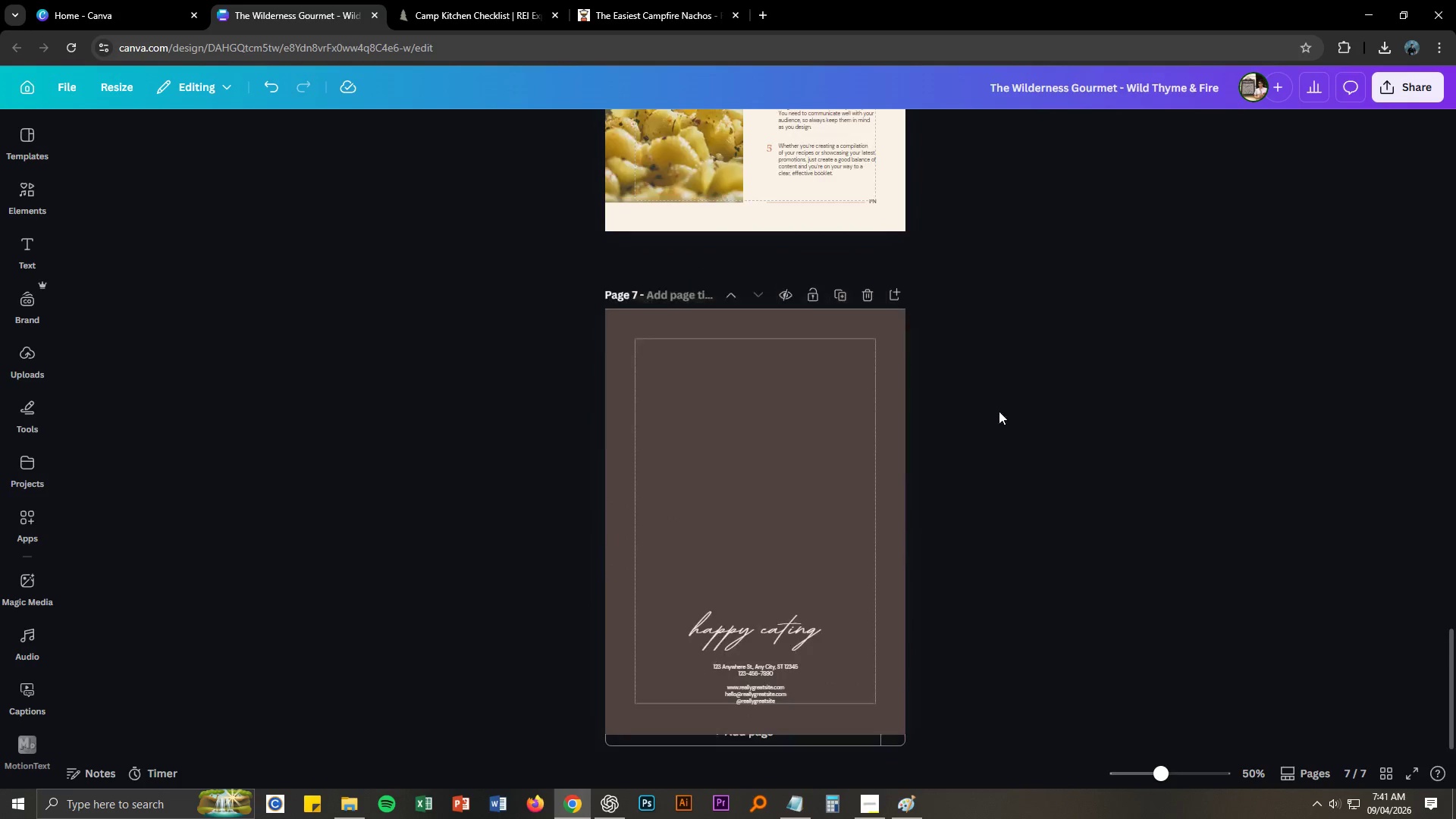 
key(Control+NumpadAdd)
 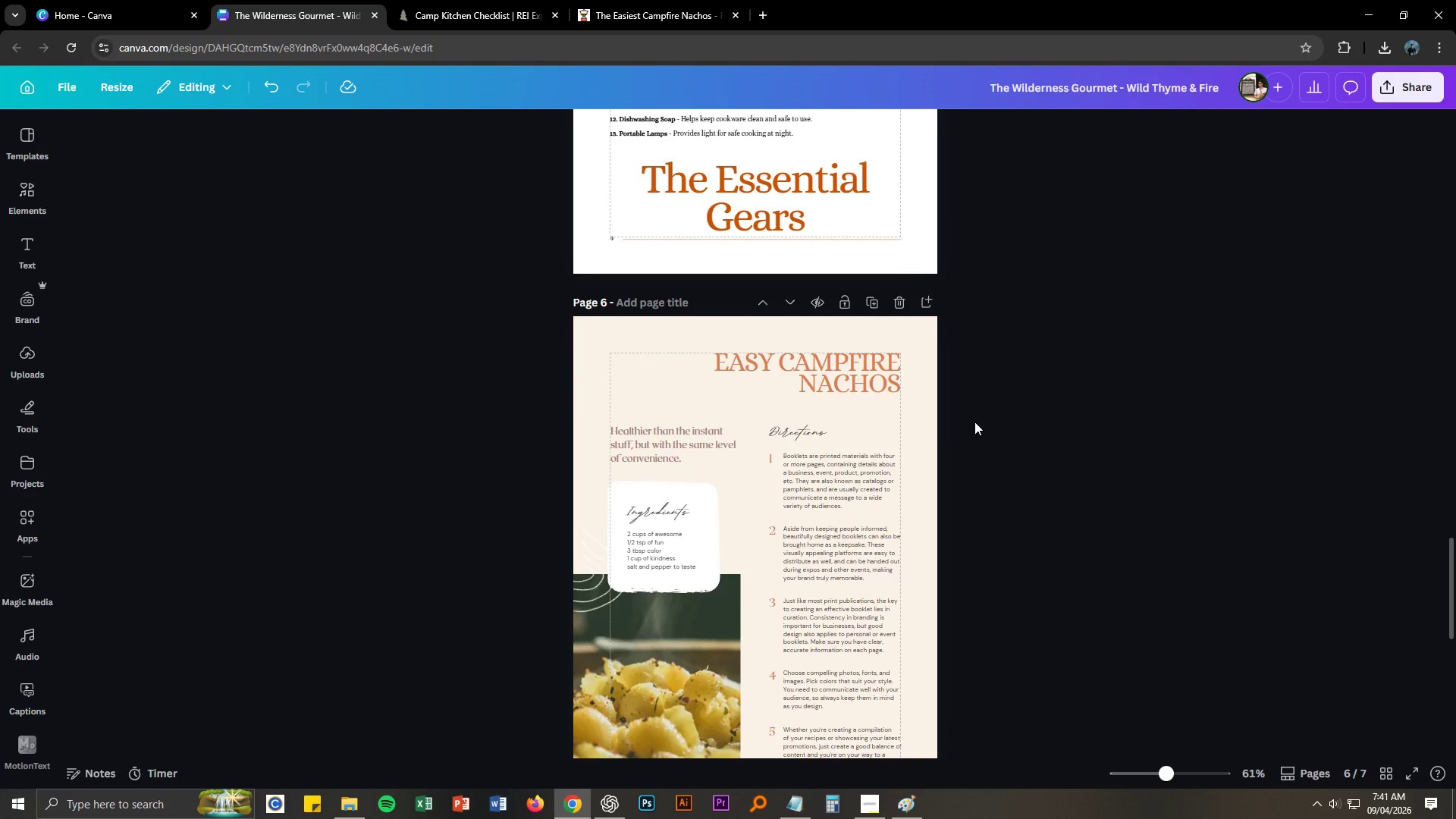 
scroll: coordinate [974, 422], scroll_direction: up, amount: 7.0
 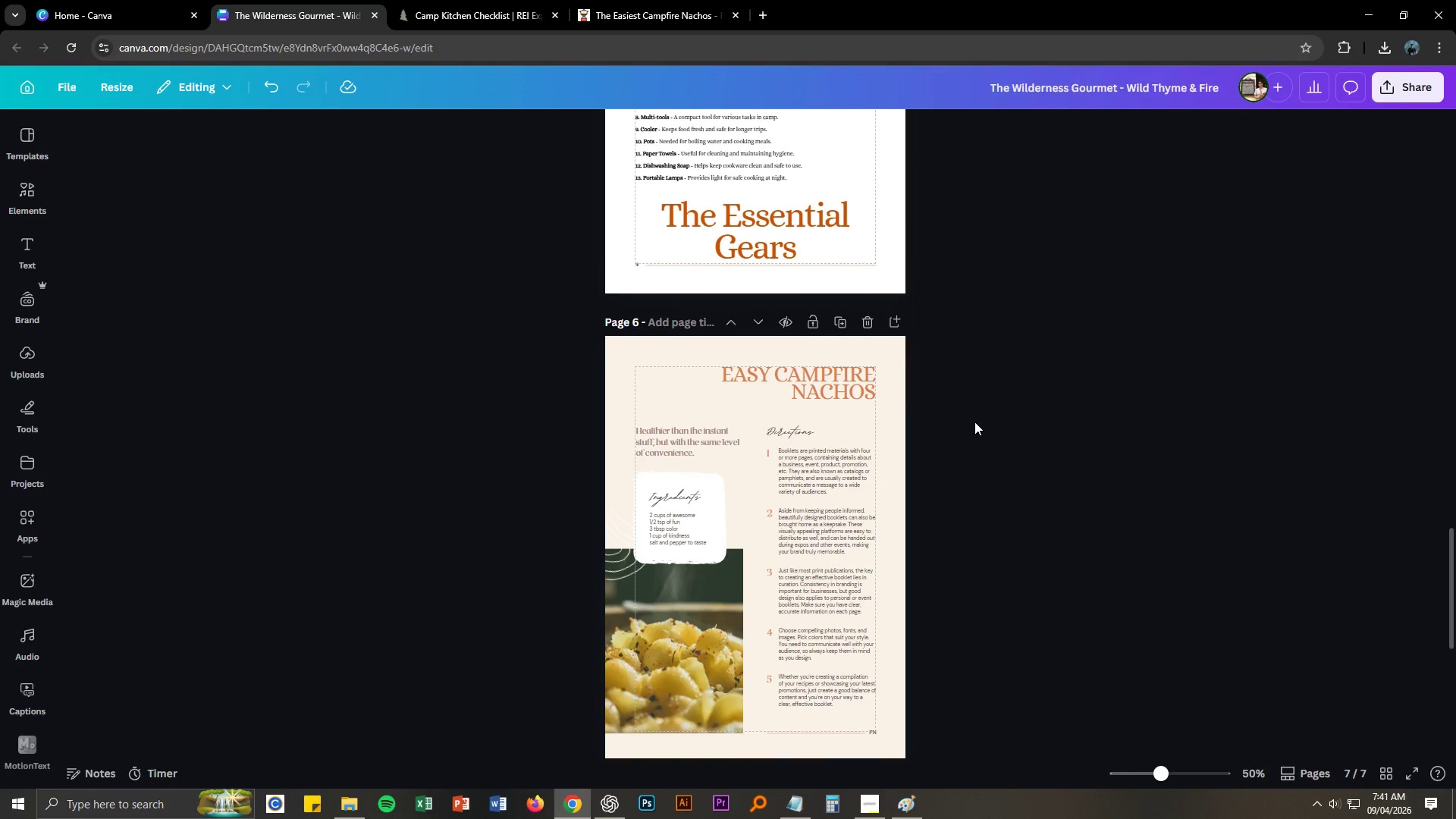 
key(Control+NumpadAdd)
 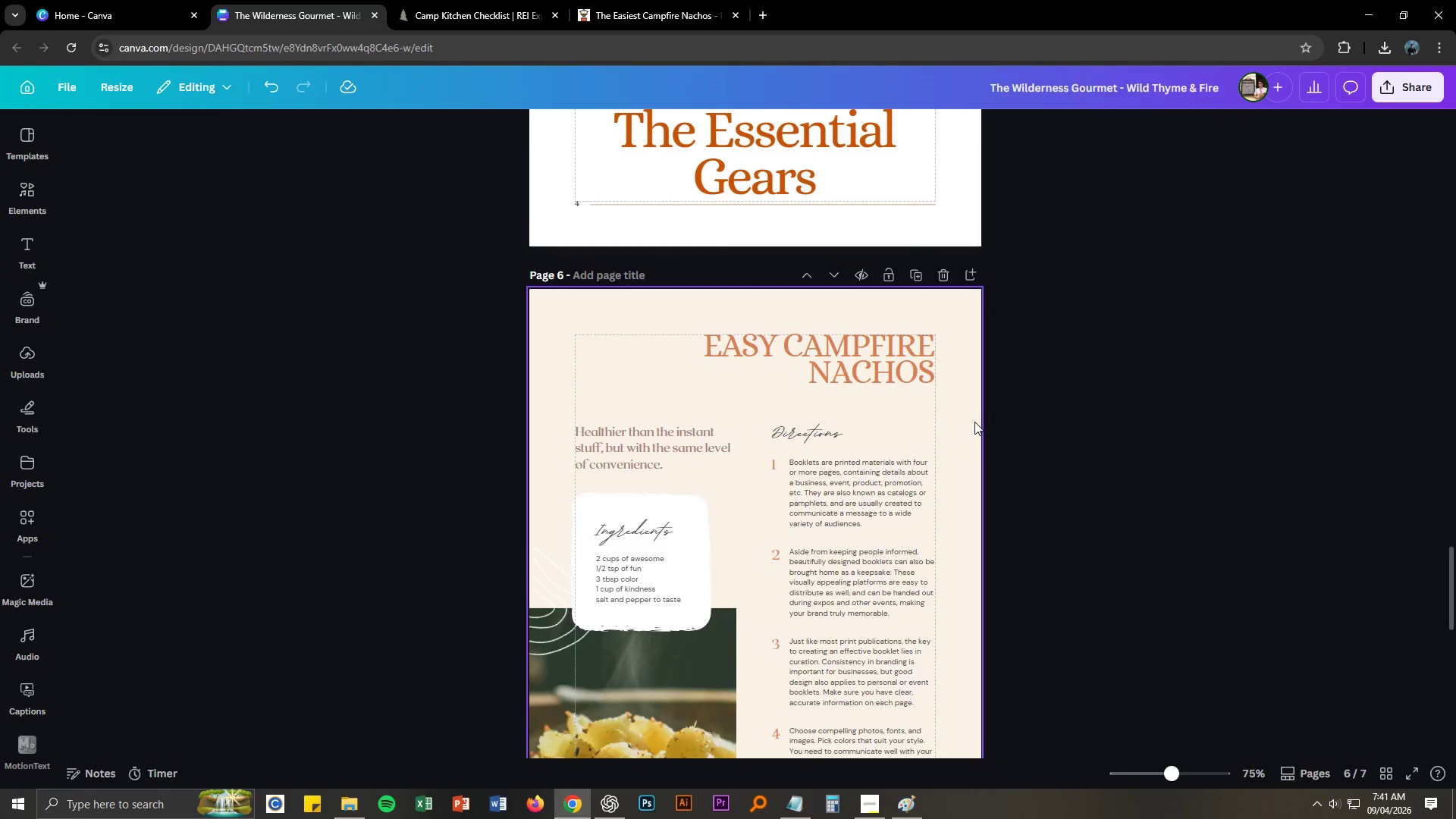 
key(Control+NumpadAdd)
 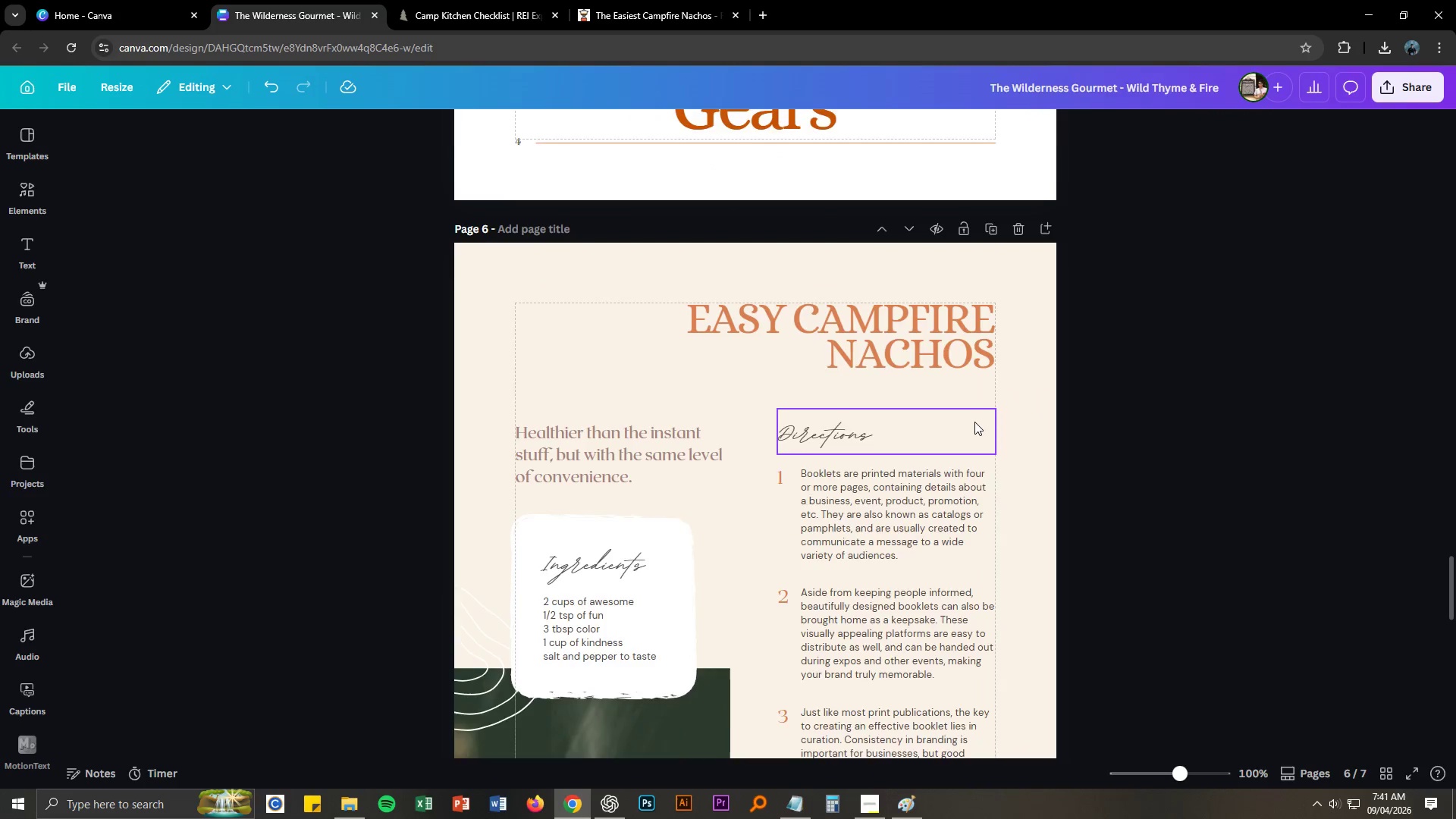 
key(Control+NumpadAdd)
 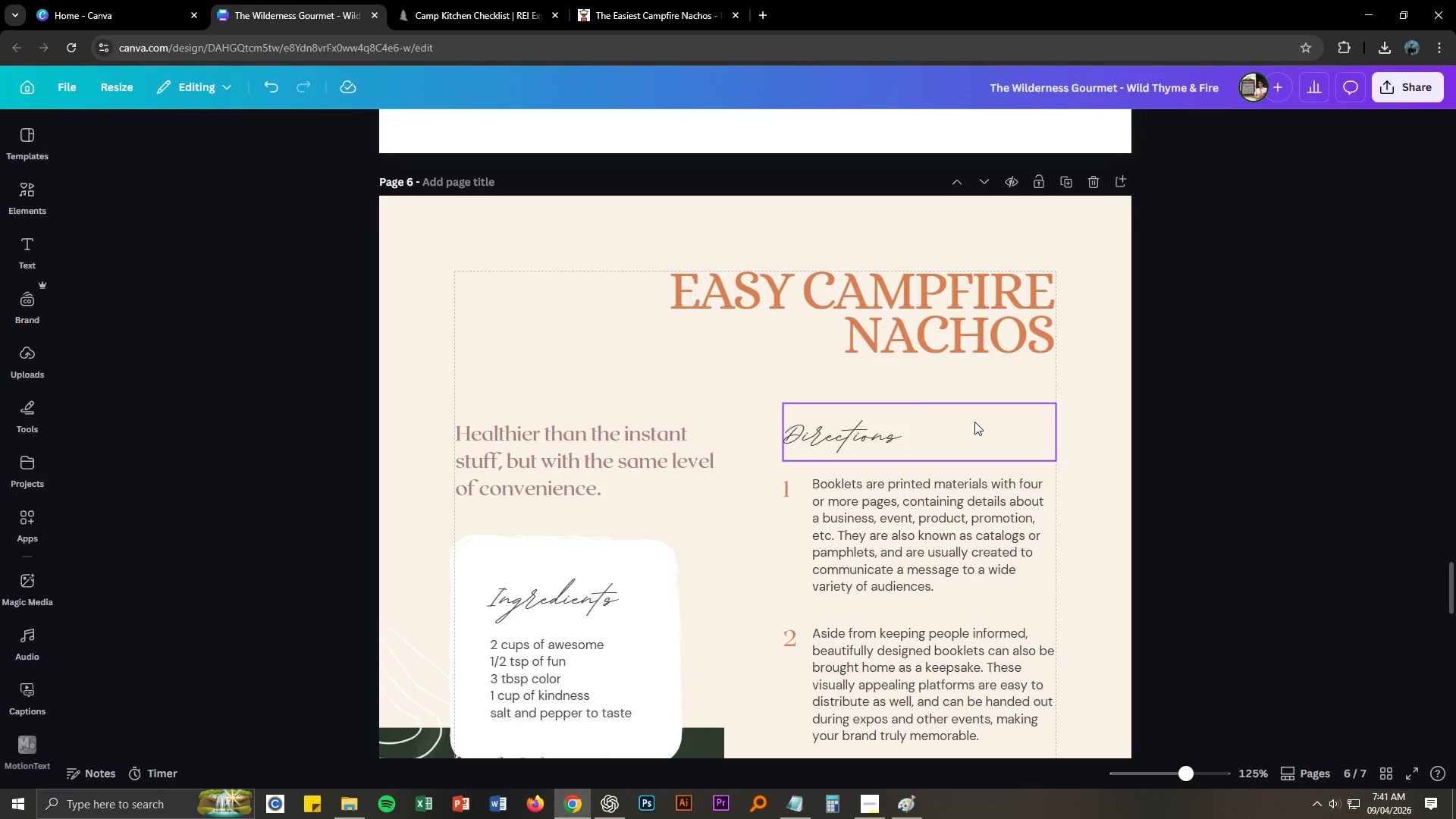 
key(Control+NumpadAdd)
 